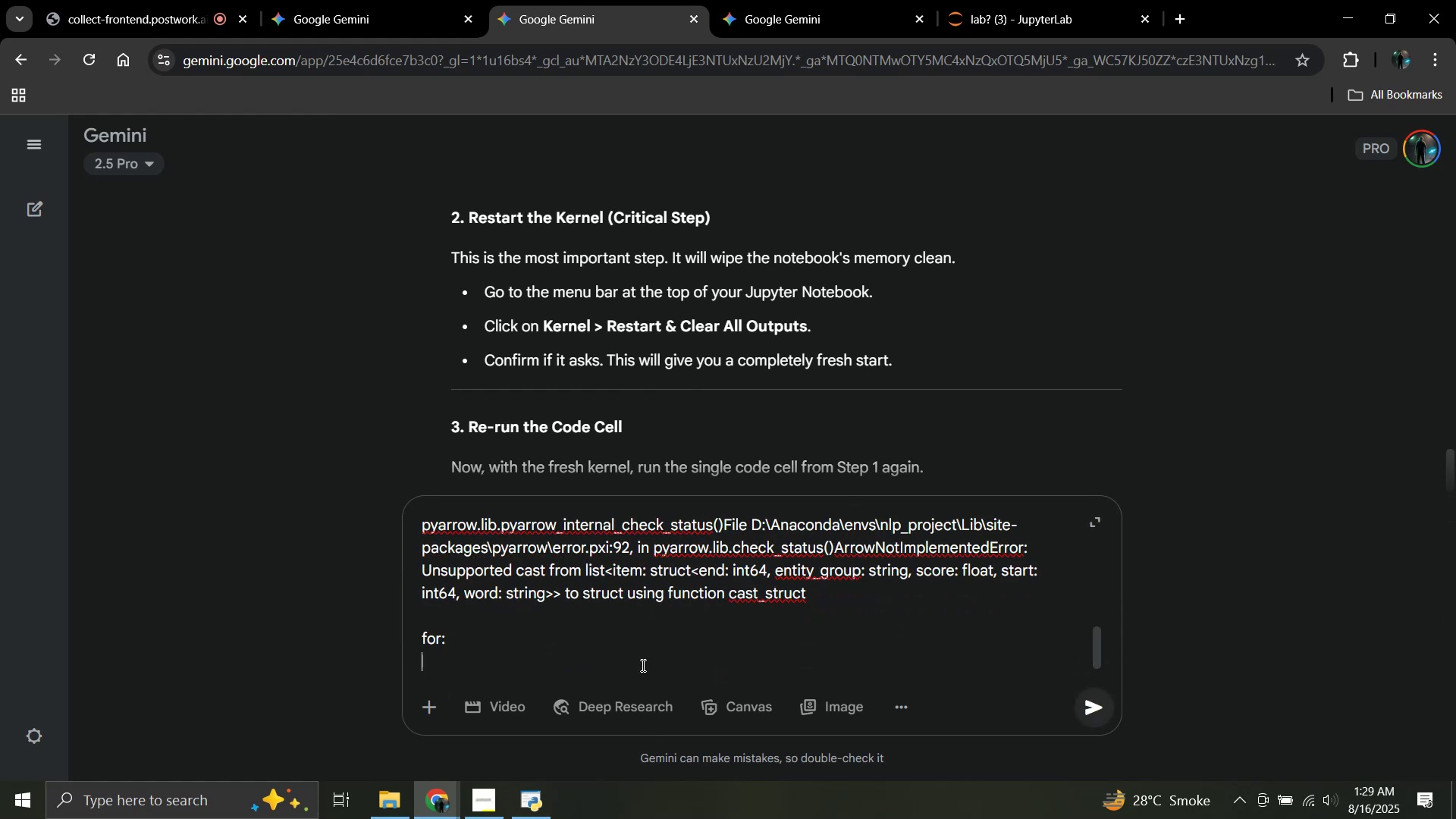 
 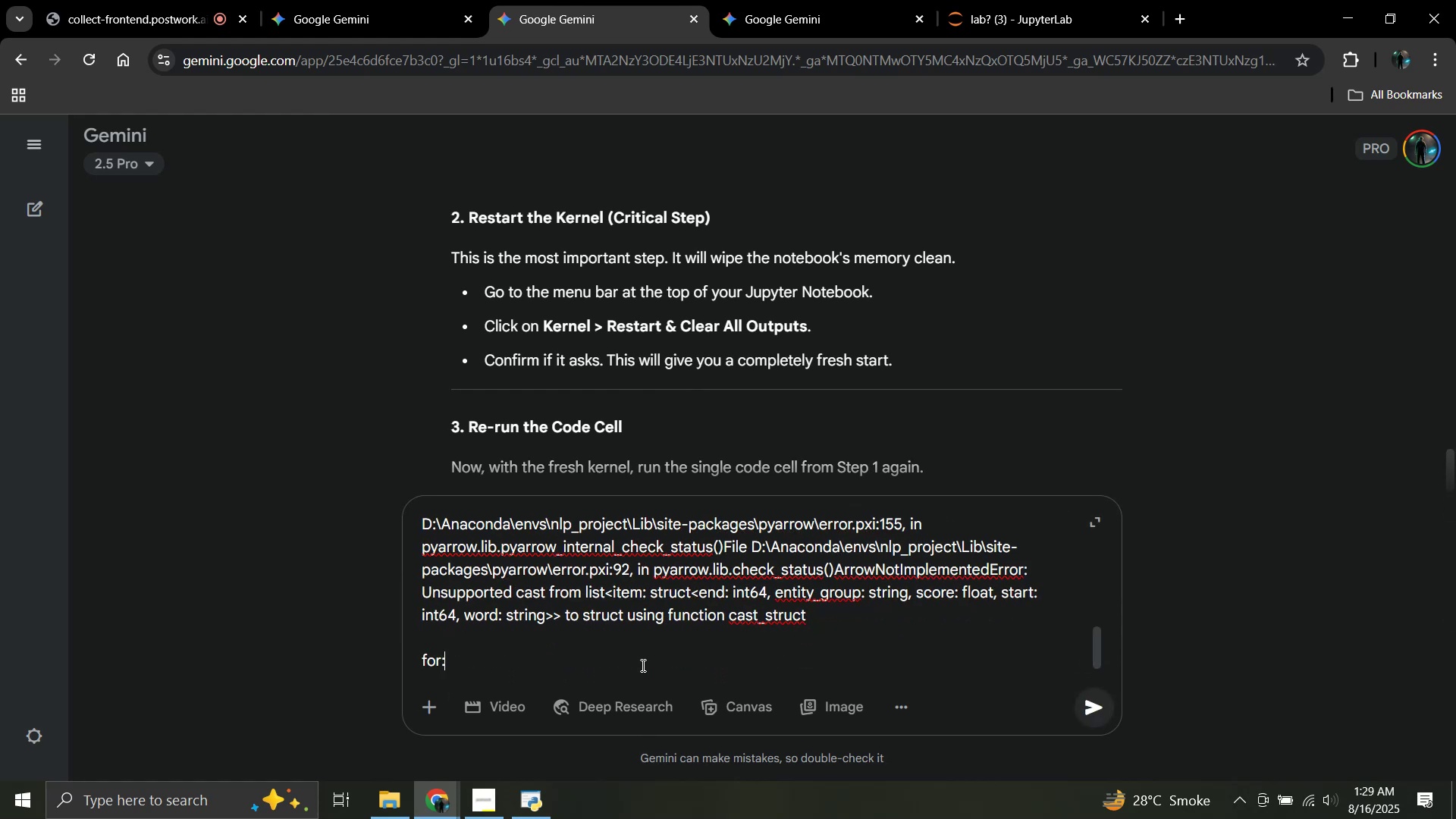 
key(Shift+Enter)
 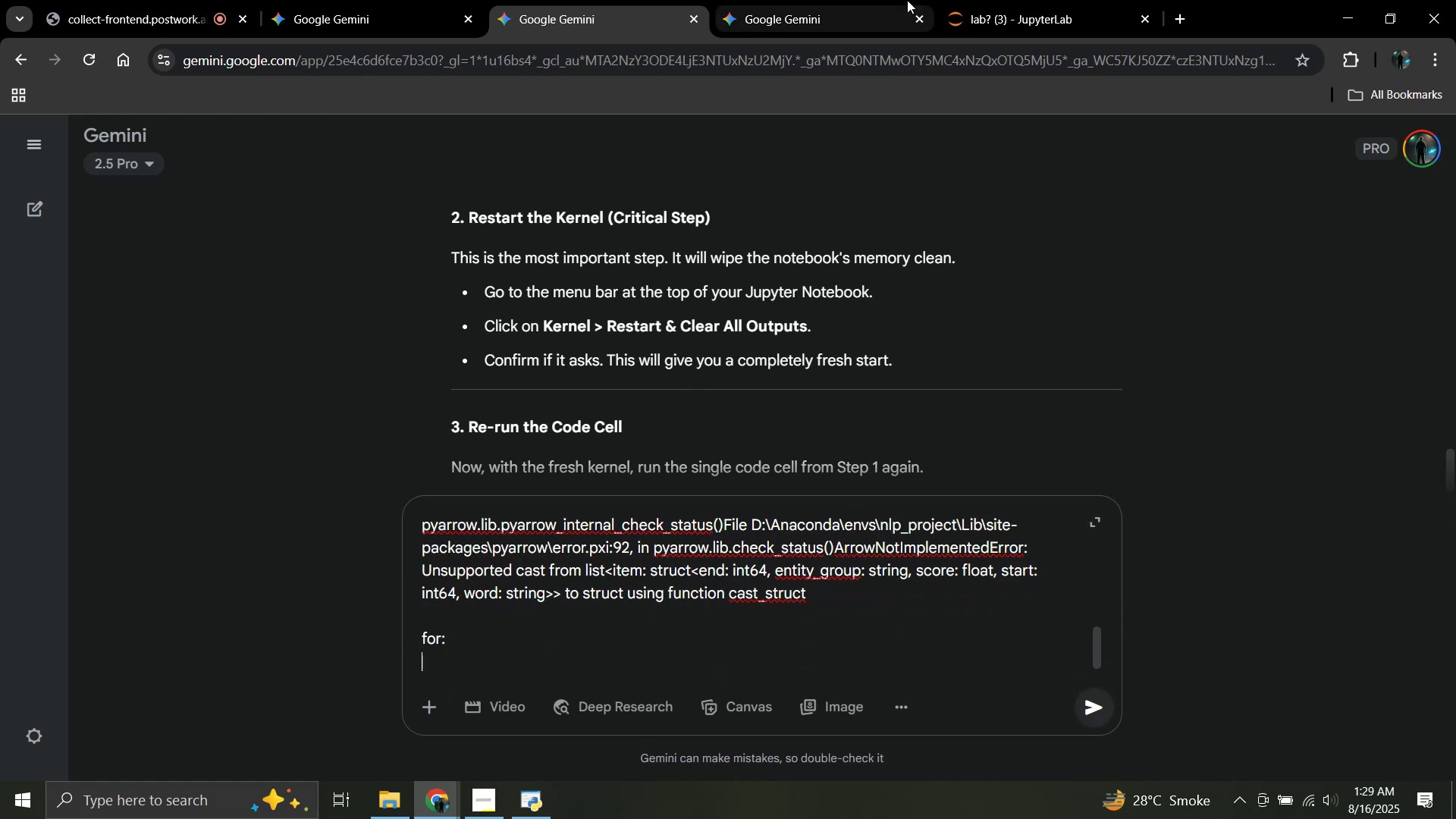 
left_click([1051, 0])
 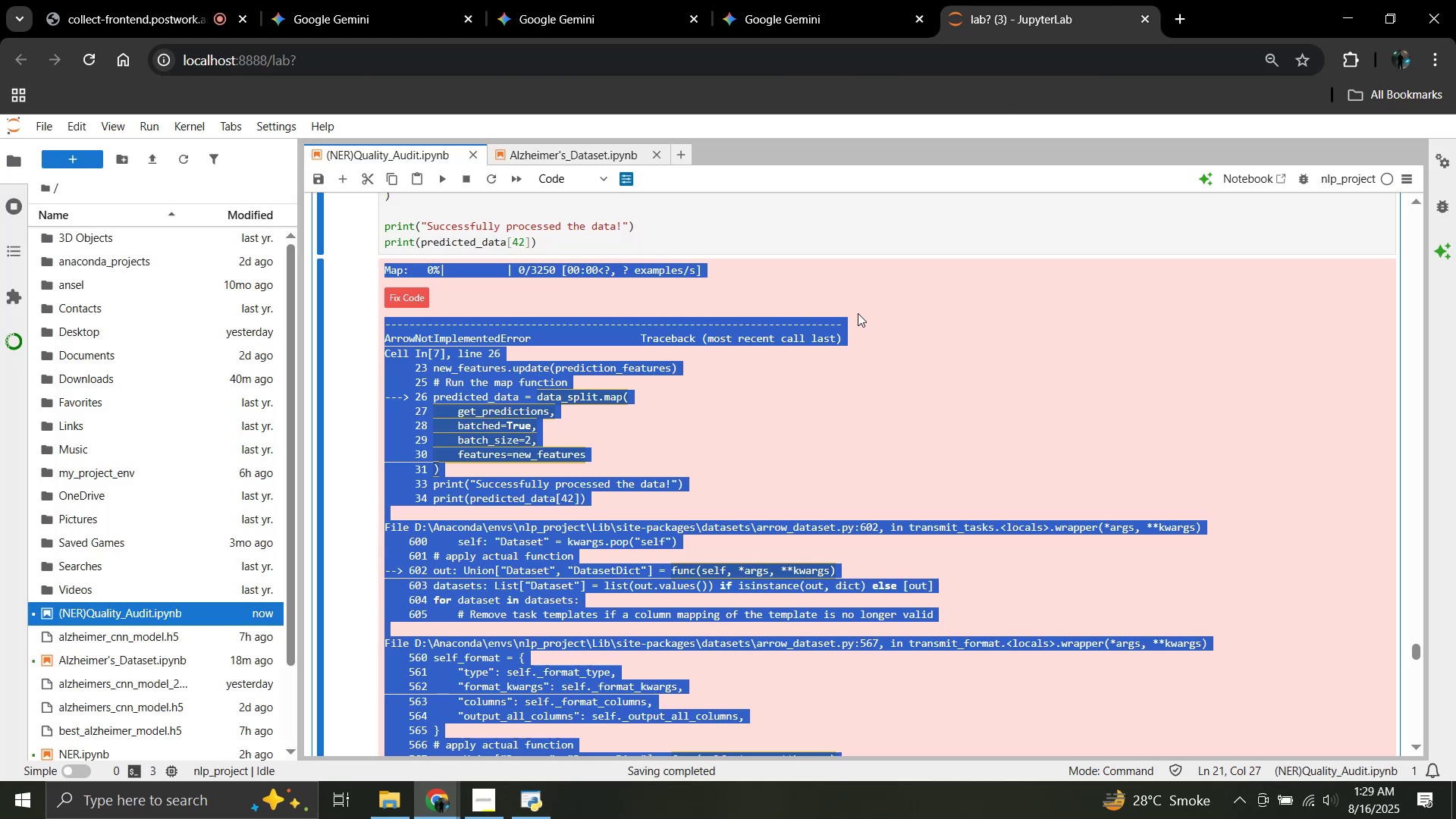 
left_click([847, 284])
 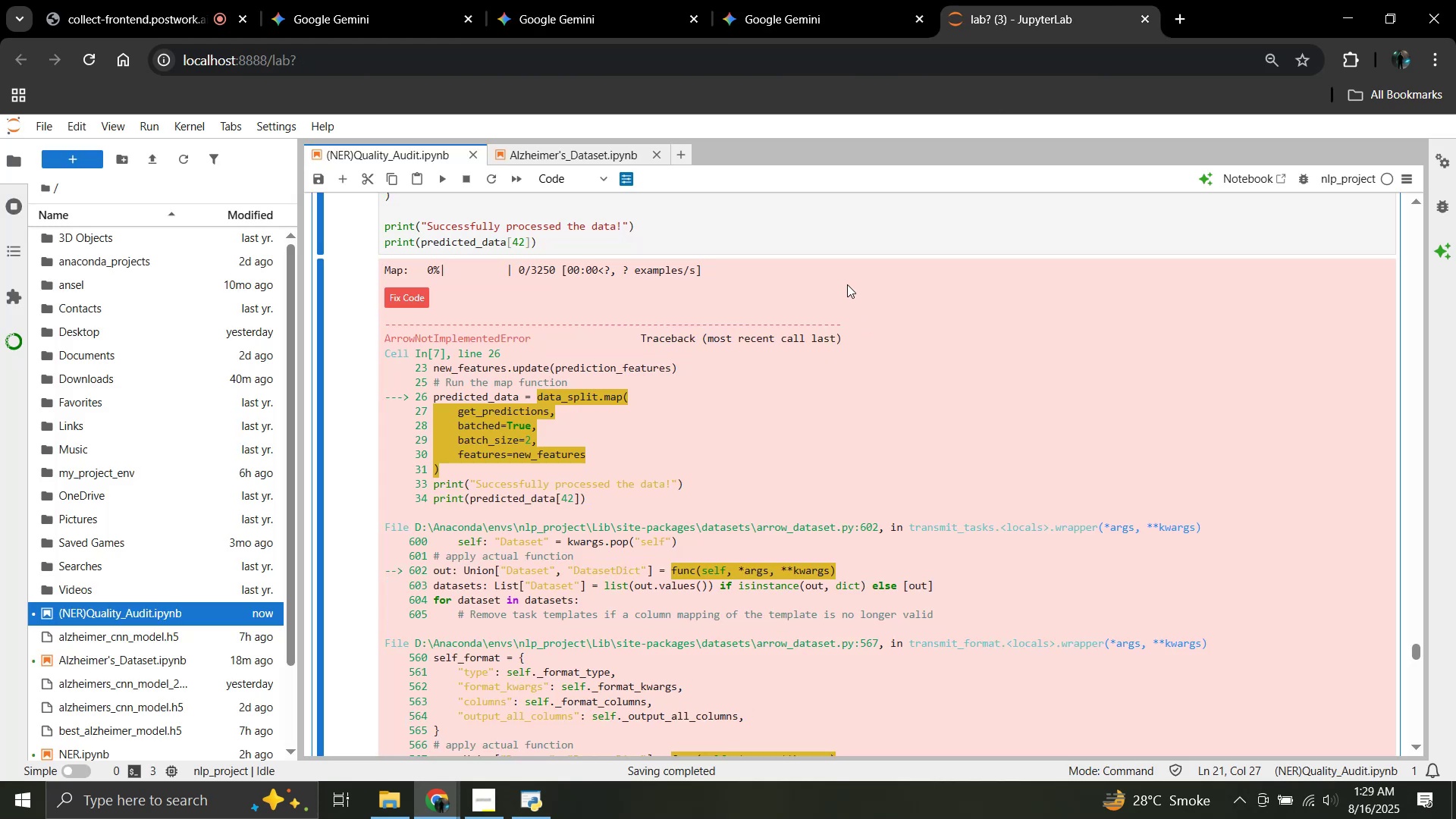 
scroll: coordinate [845, 284], scroll_direction: up, amount: 2.0
 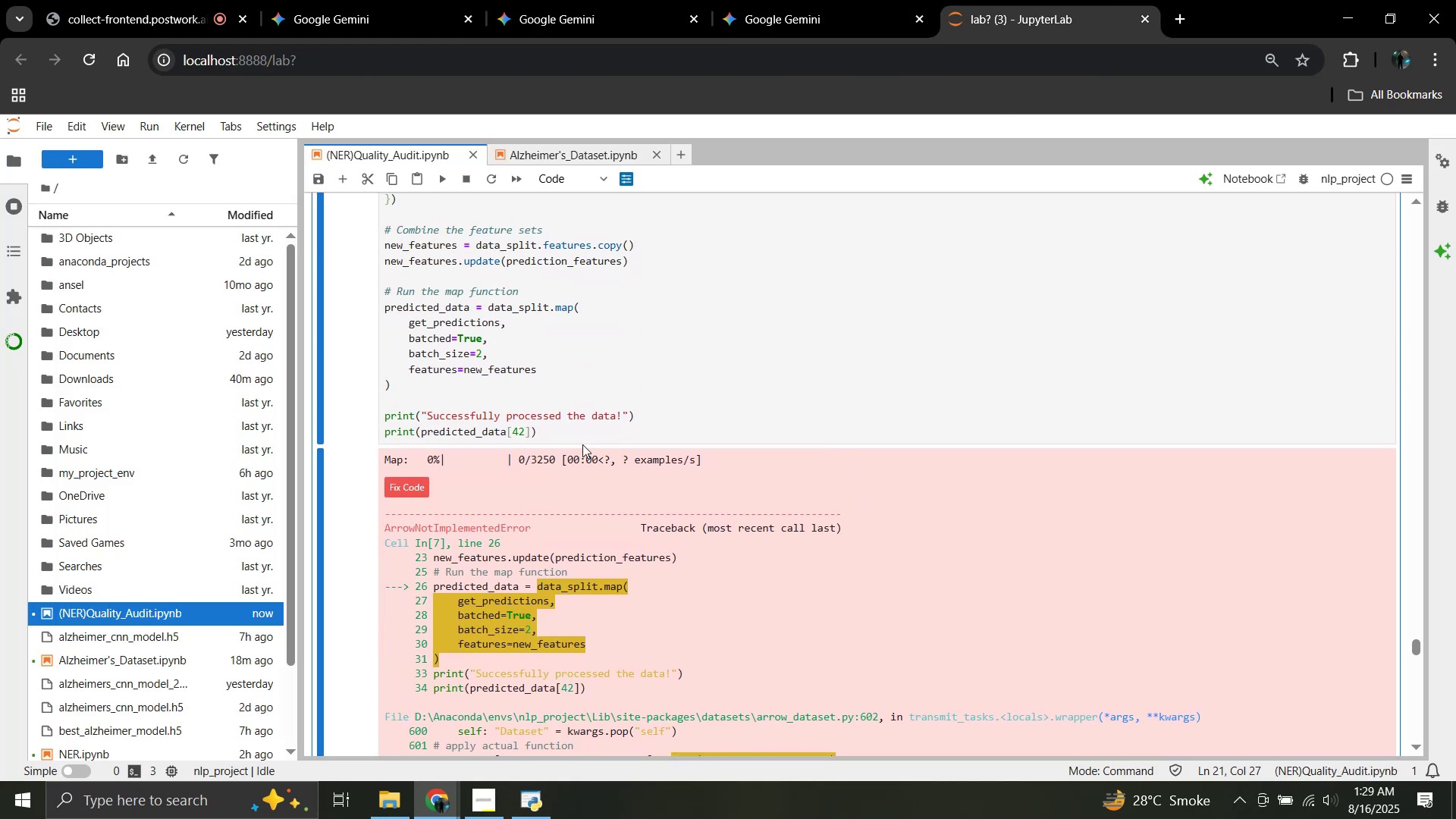 
left_click_drag(start_coordinate=[578, 436], to_coordinate=[382, 391])
 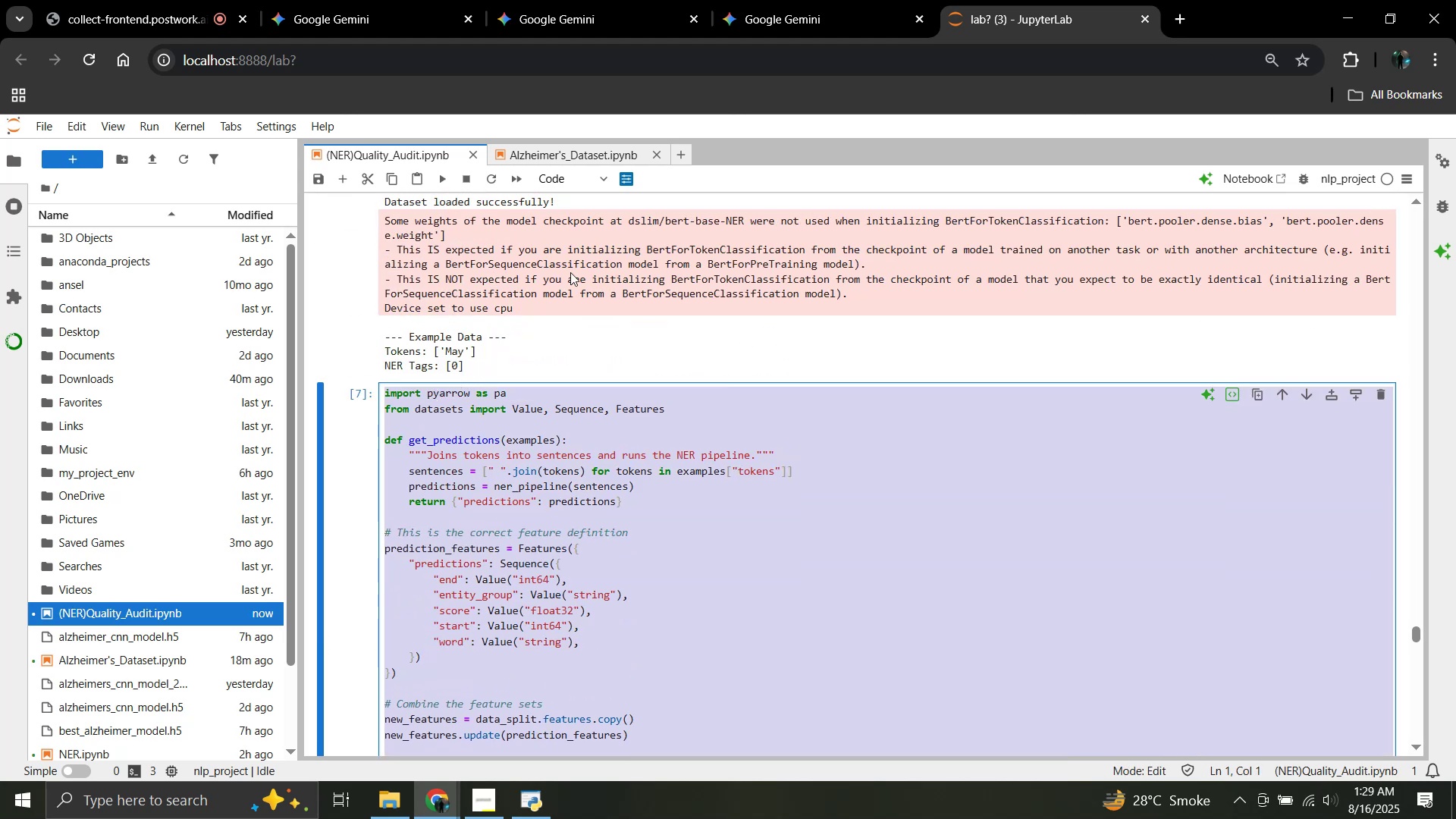 
scroll: coordinate [496, 365], scroll_direction: up, amount: 5.0
 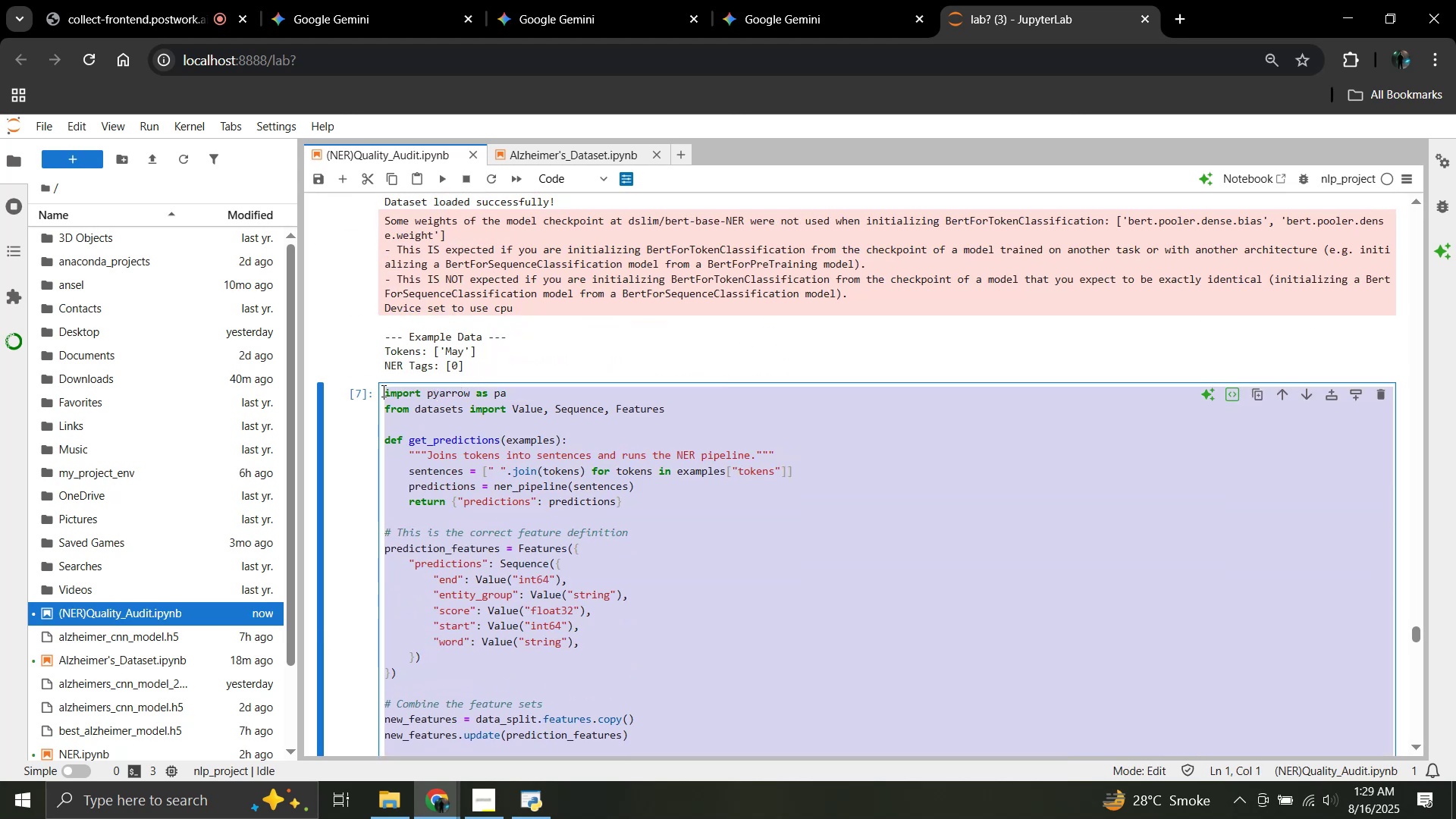 
key(Control+C)
 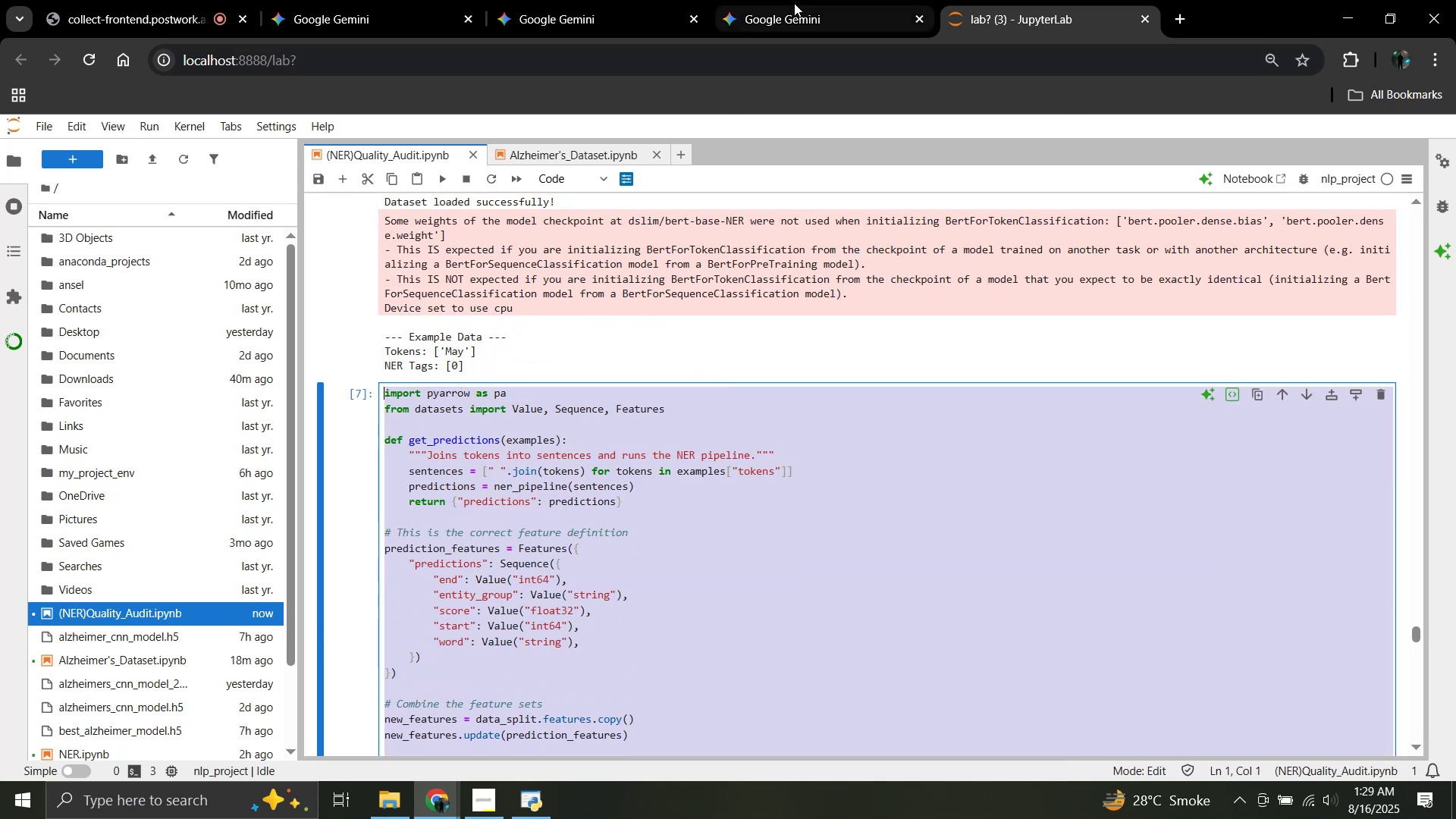 
left_click([797, 0])
 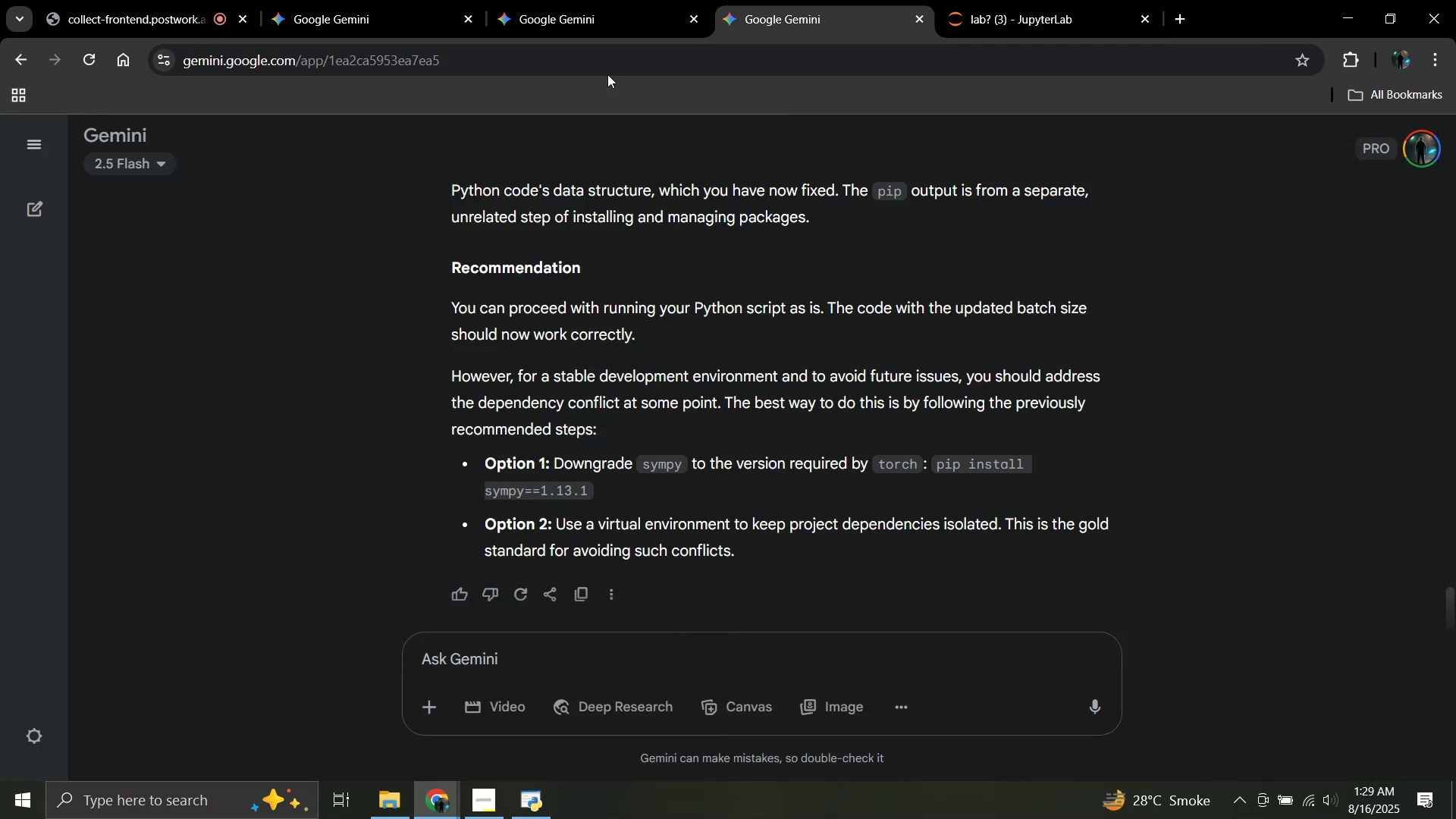 
double_click([581, 9])
 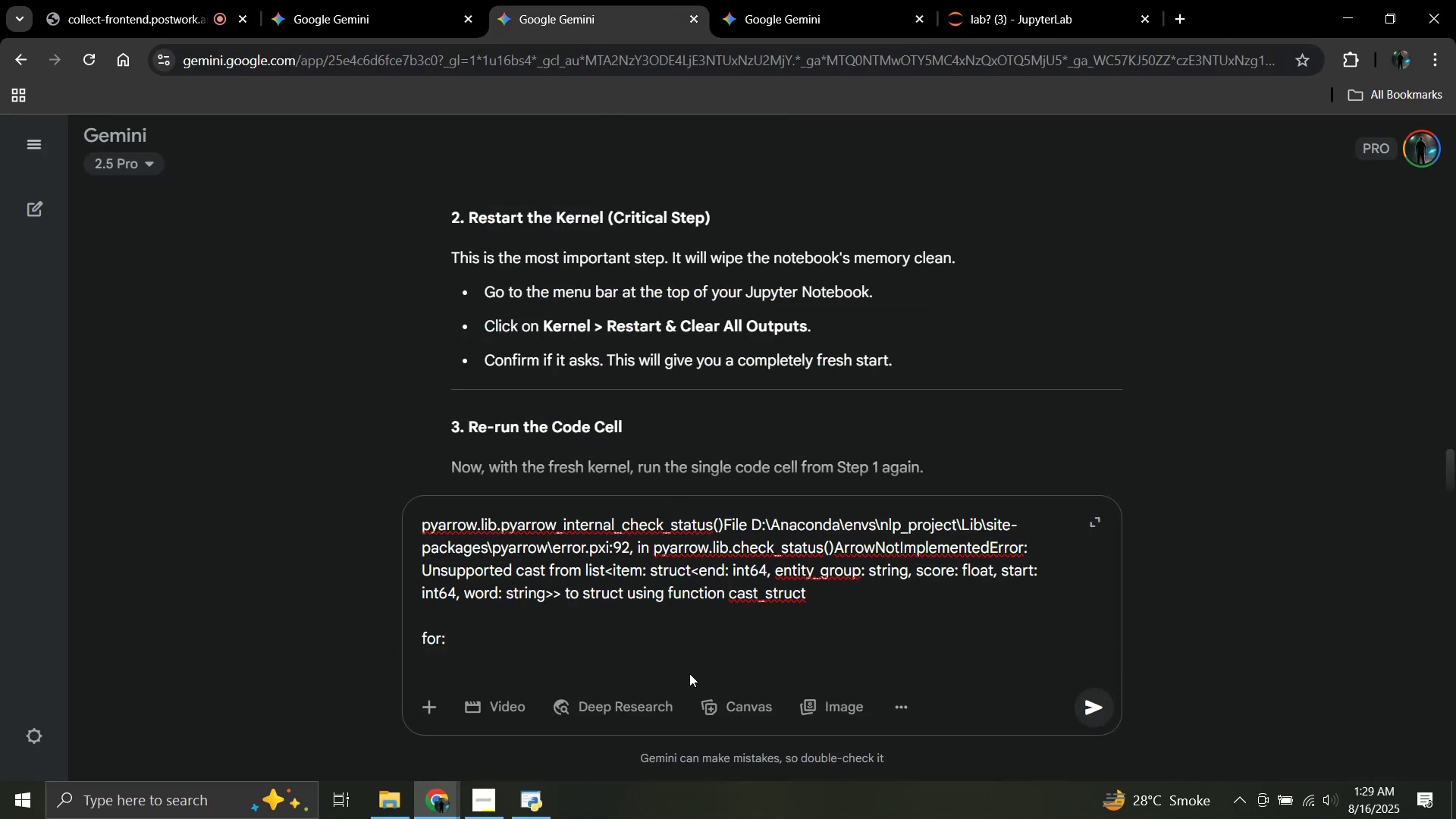 
key(Control+V)
 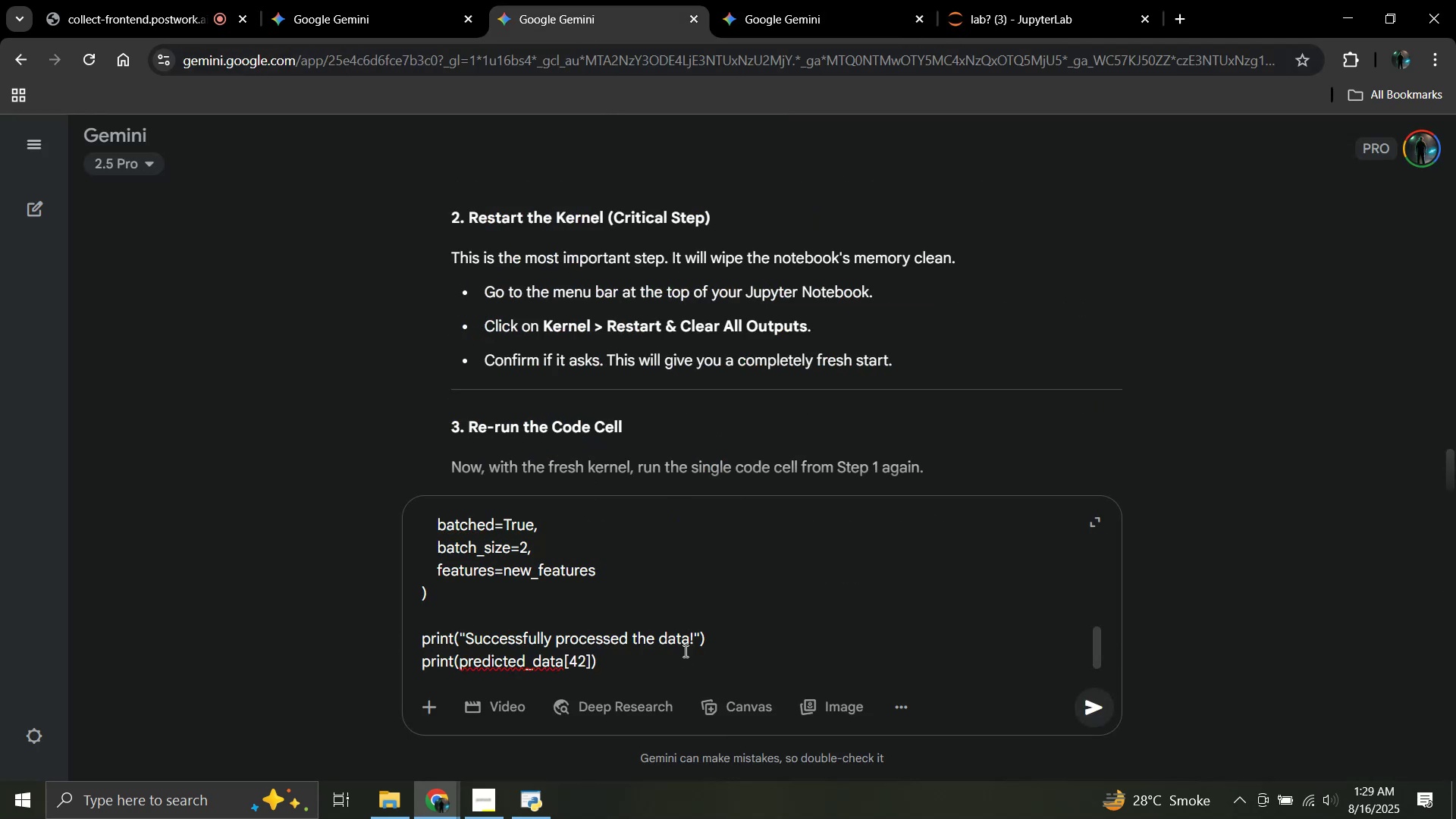 
key(Shift+Enter)
 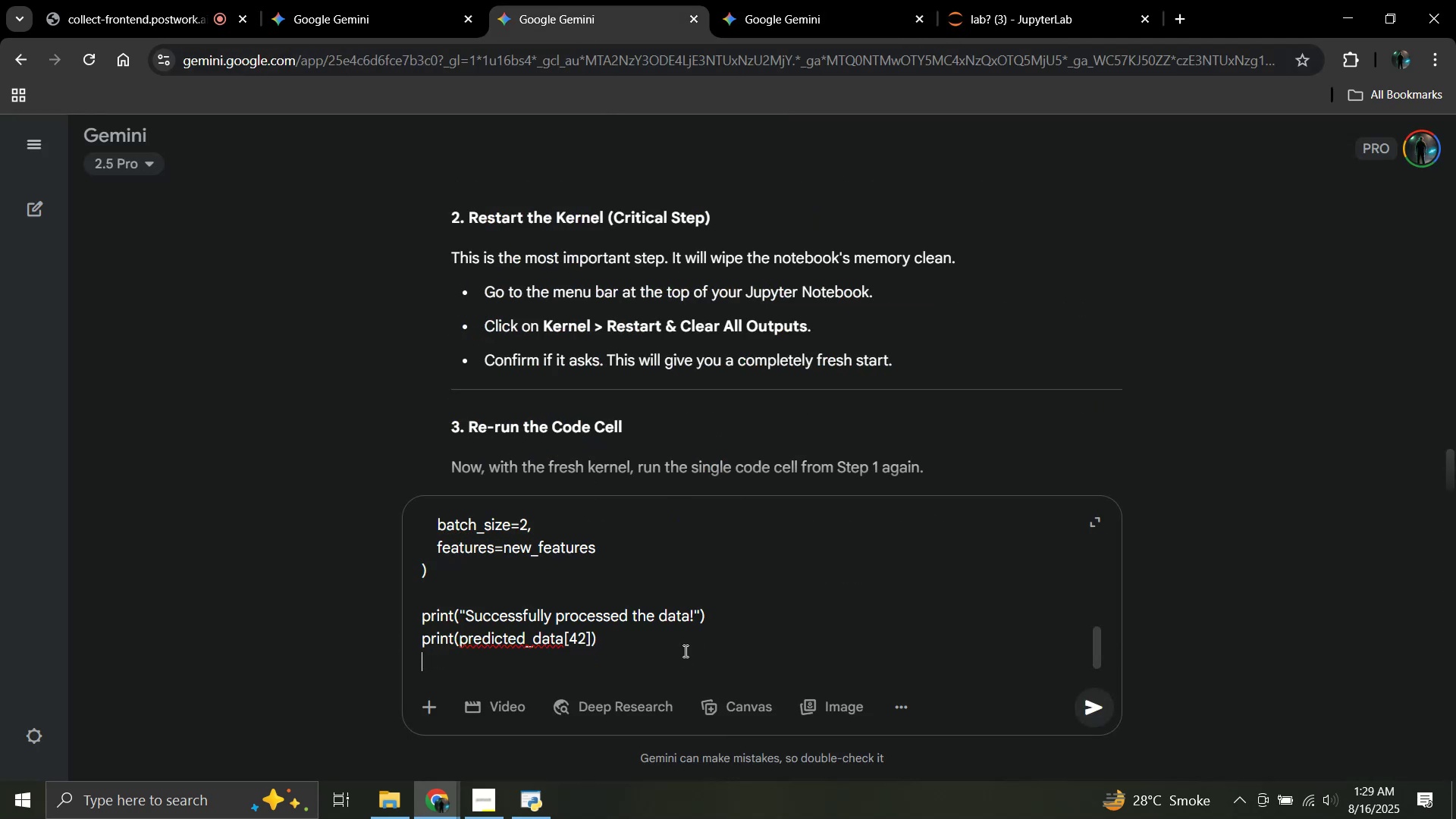 
key(Shift+Enter)
 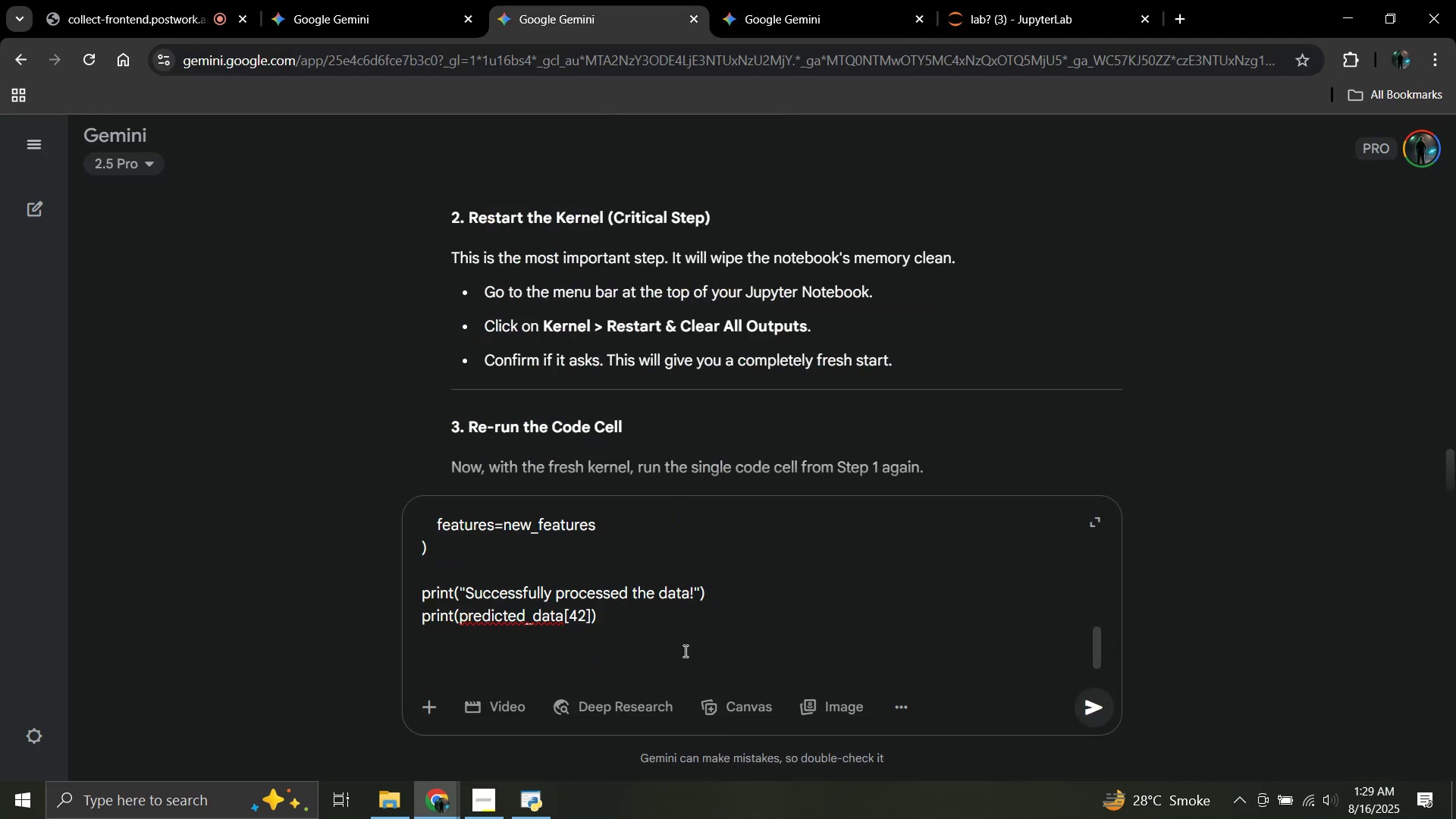 
type(I restarted the c)
key(Backspace)
type(kernal)
 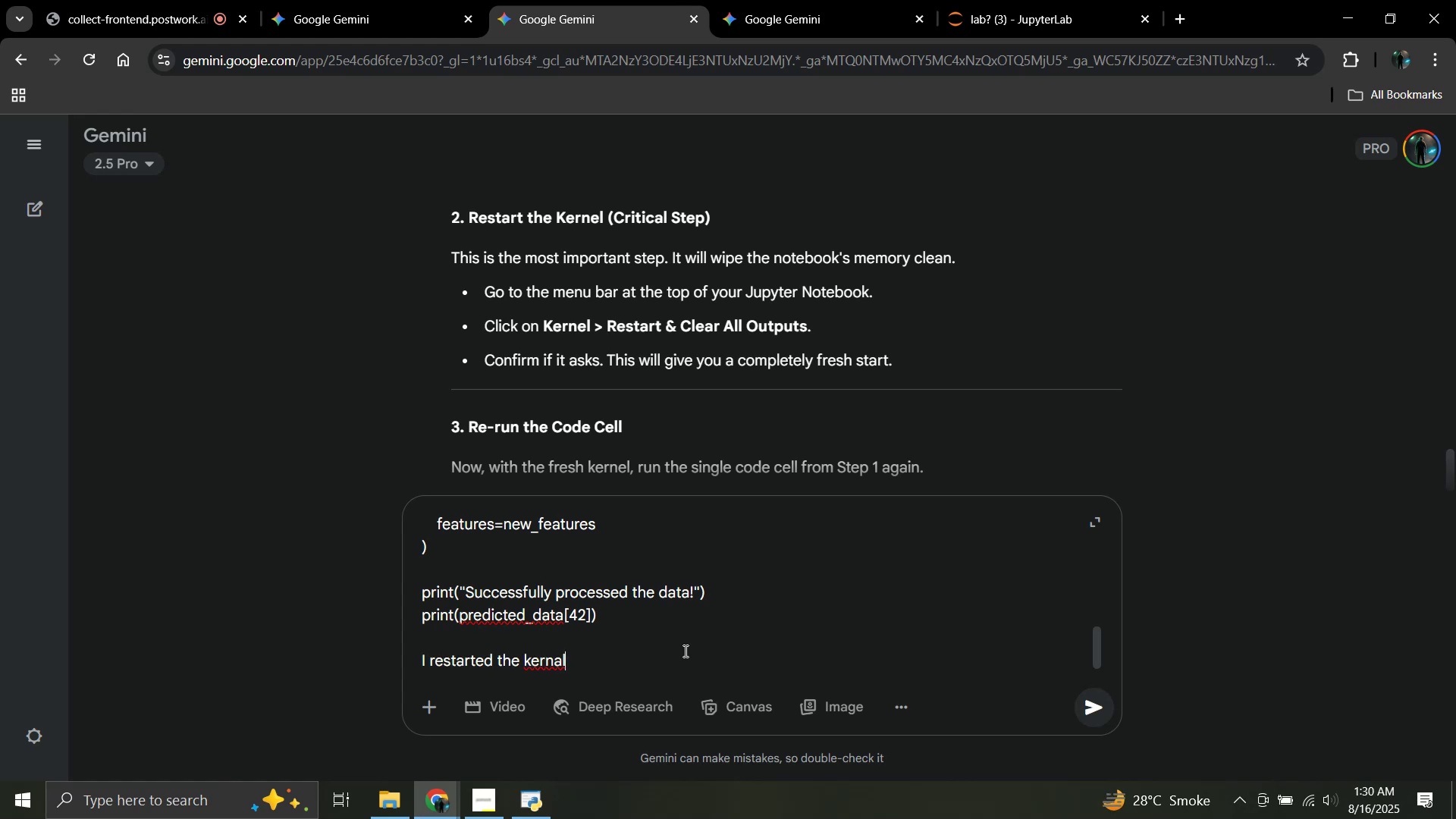 
key(Period)
 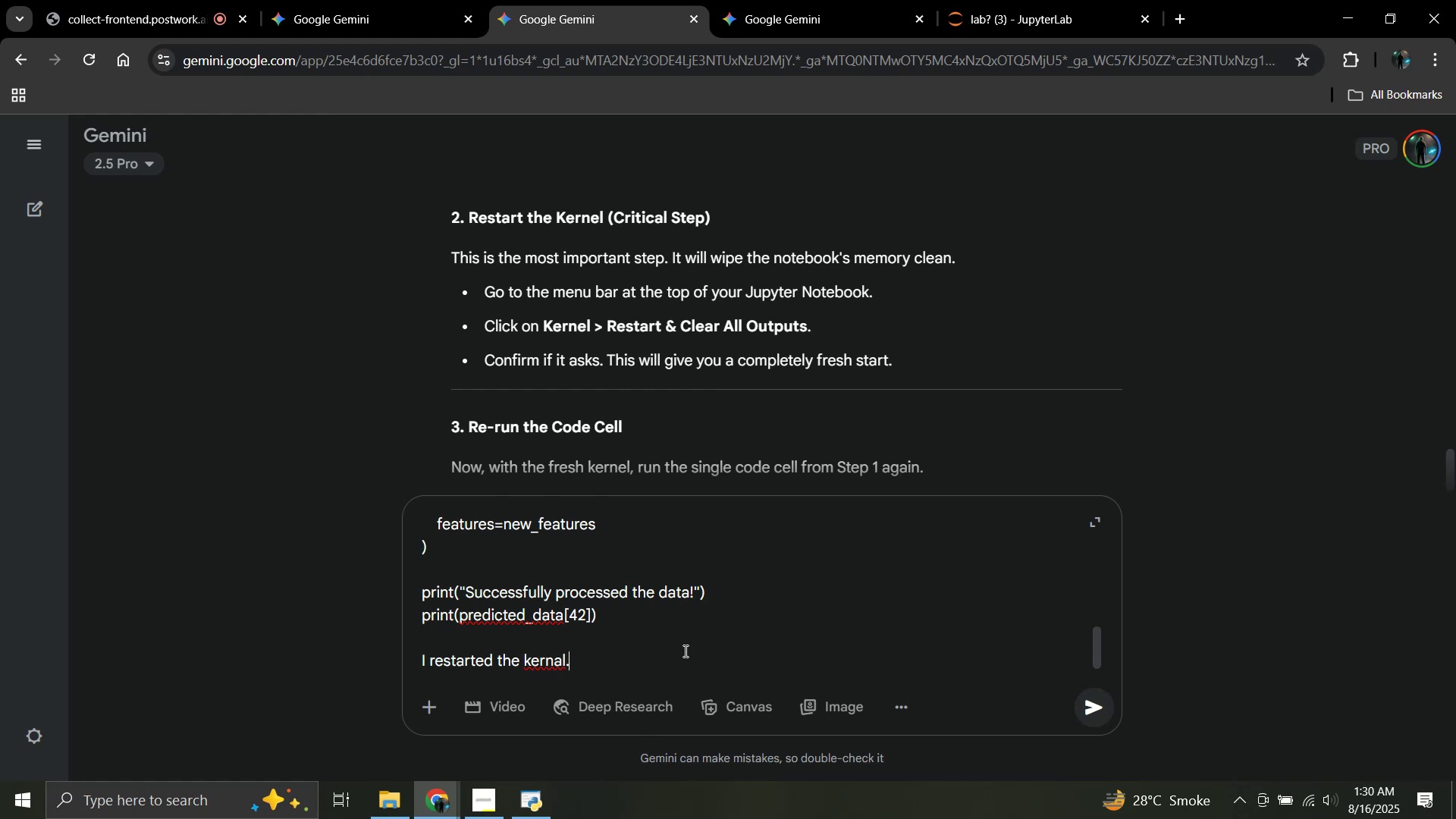 
key(Shift+ShiftRight)
 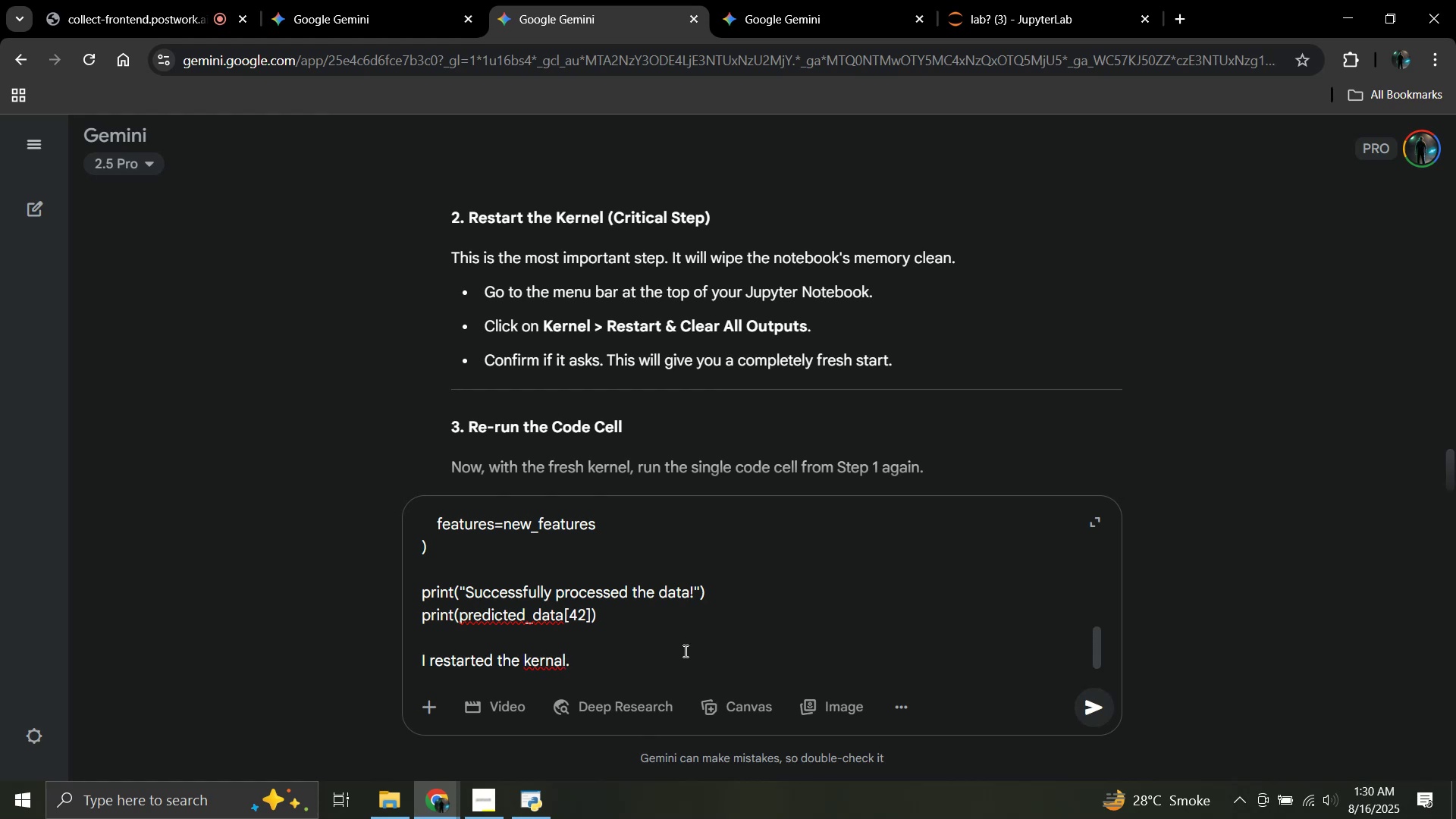 
key(Shift+Enter)
 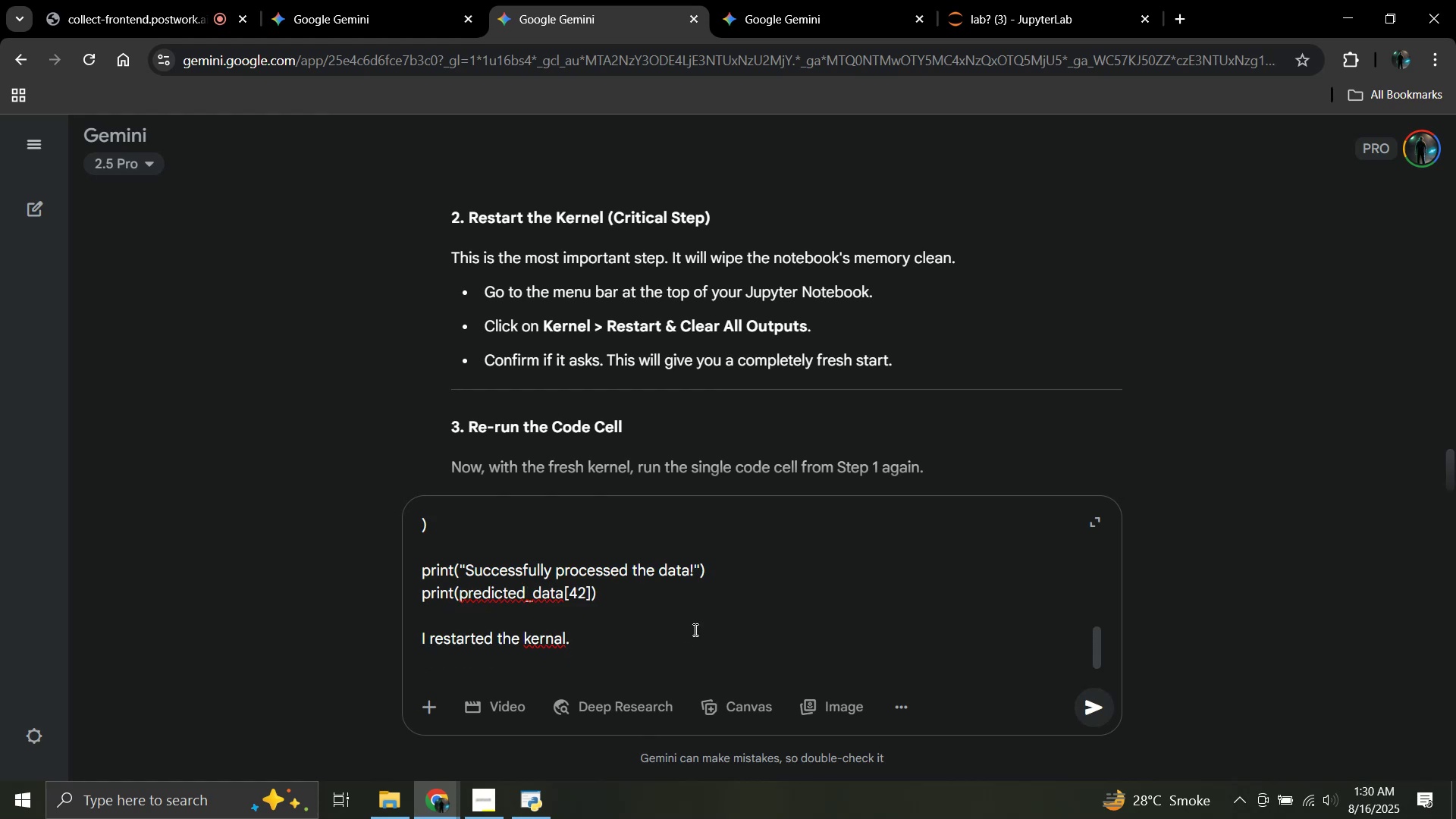 
scroll: coordinate [752, 387], scroll_direction: up, amount: 2.0
 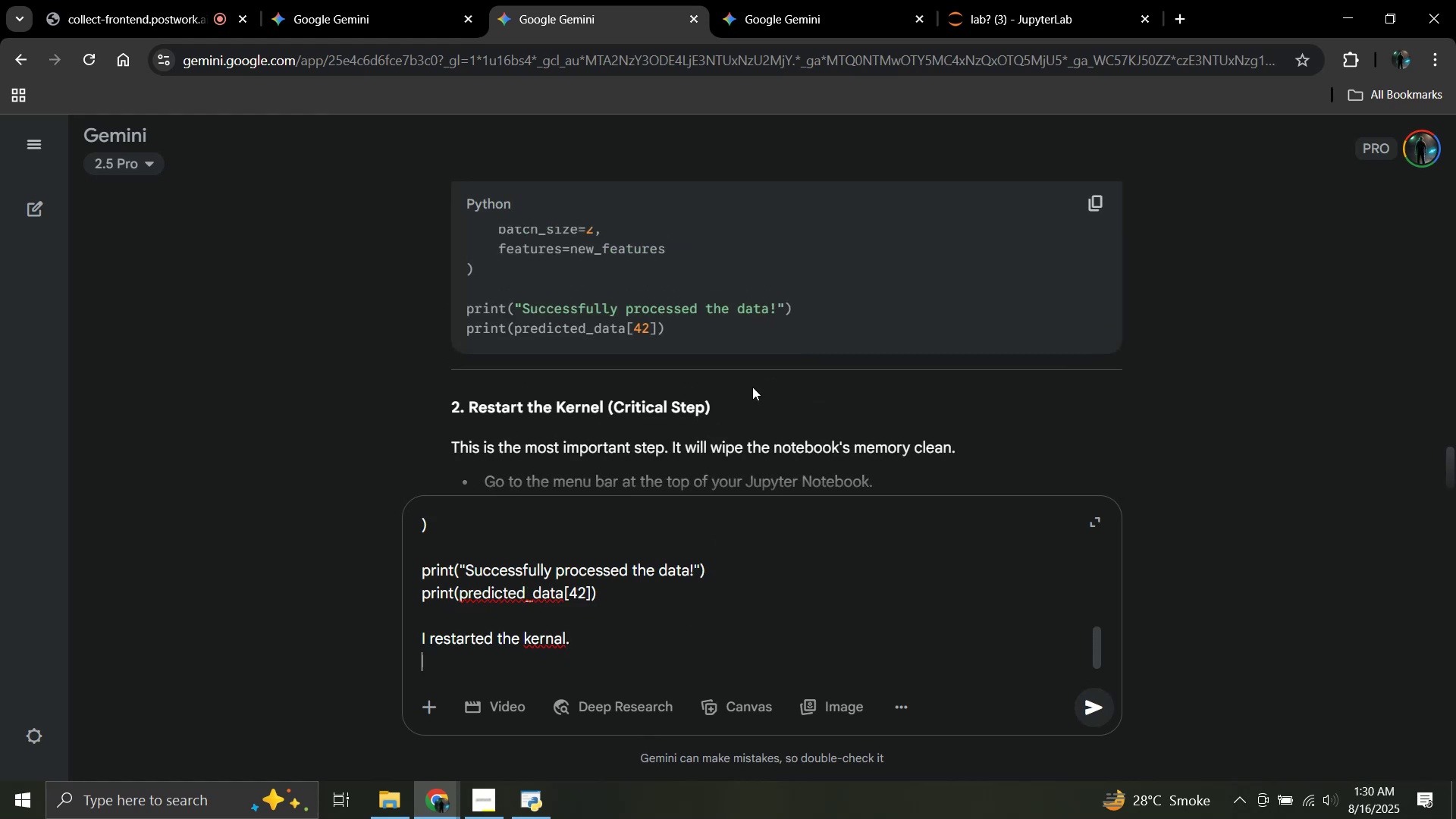 
scroll: coordinate [752, 387], scroll_direction: down, amount: 3.0
 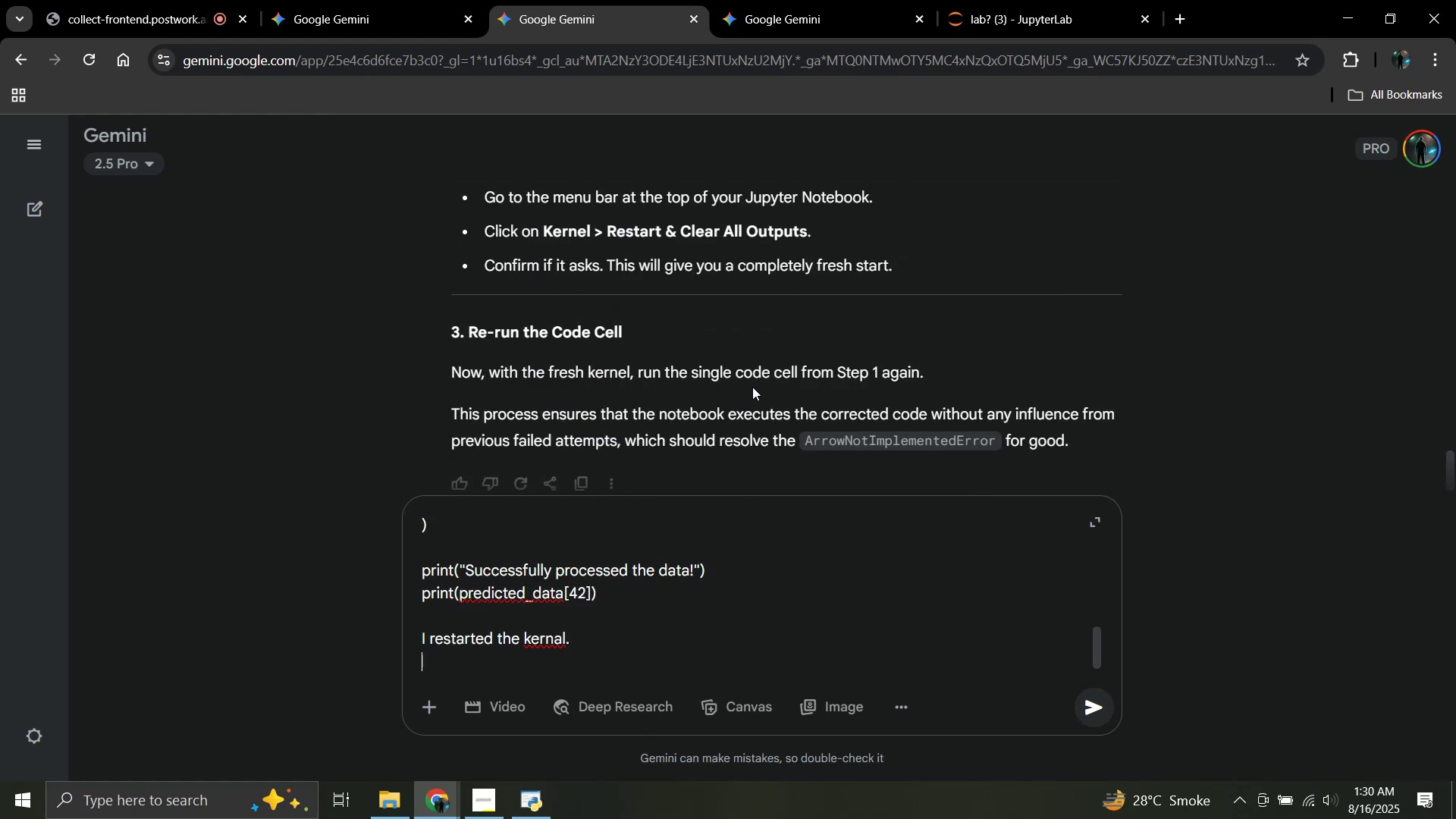 
type(and re ran the code still got the error.)
 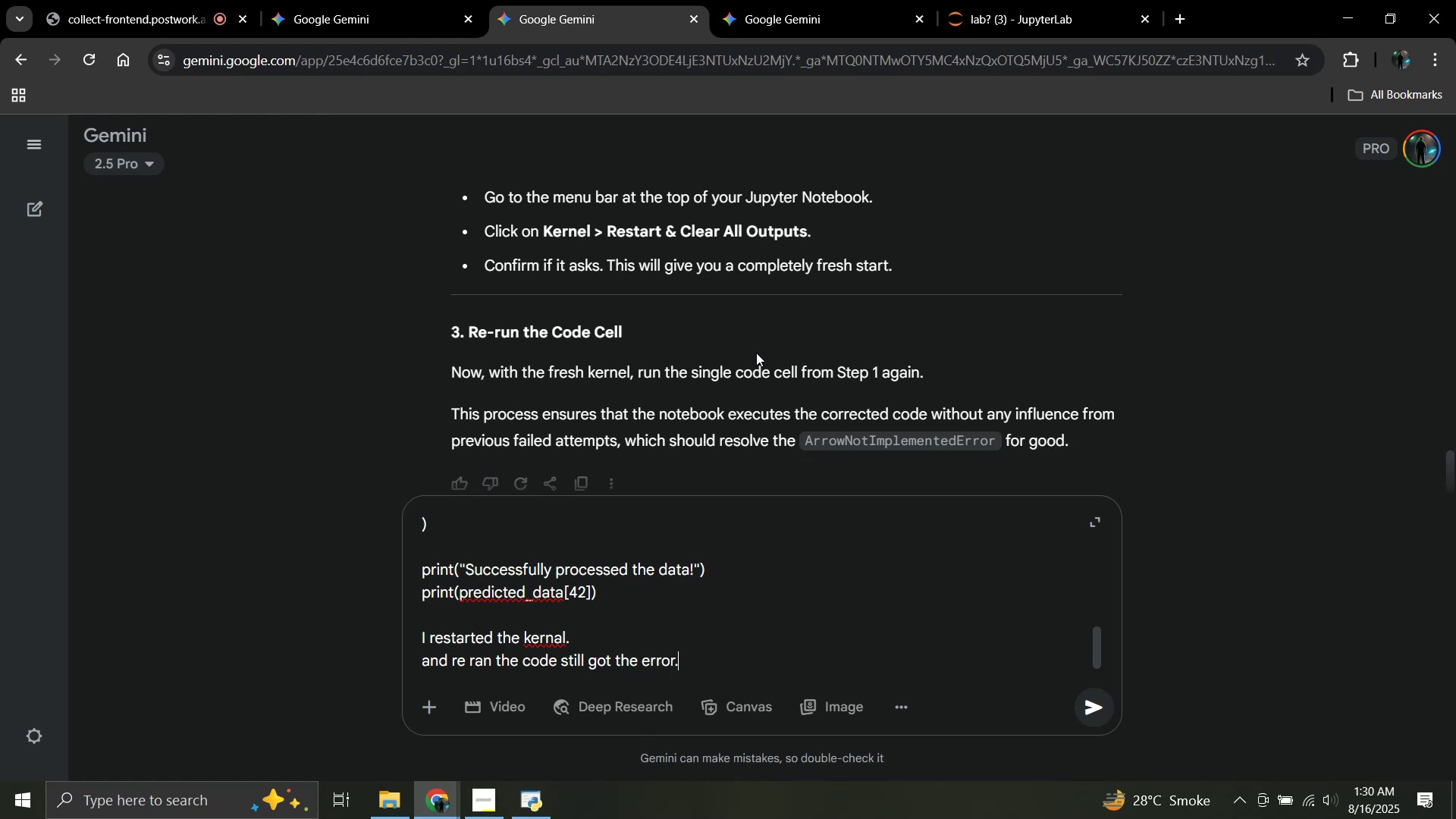 
key(Enter)
 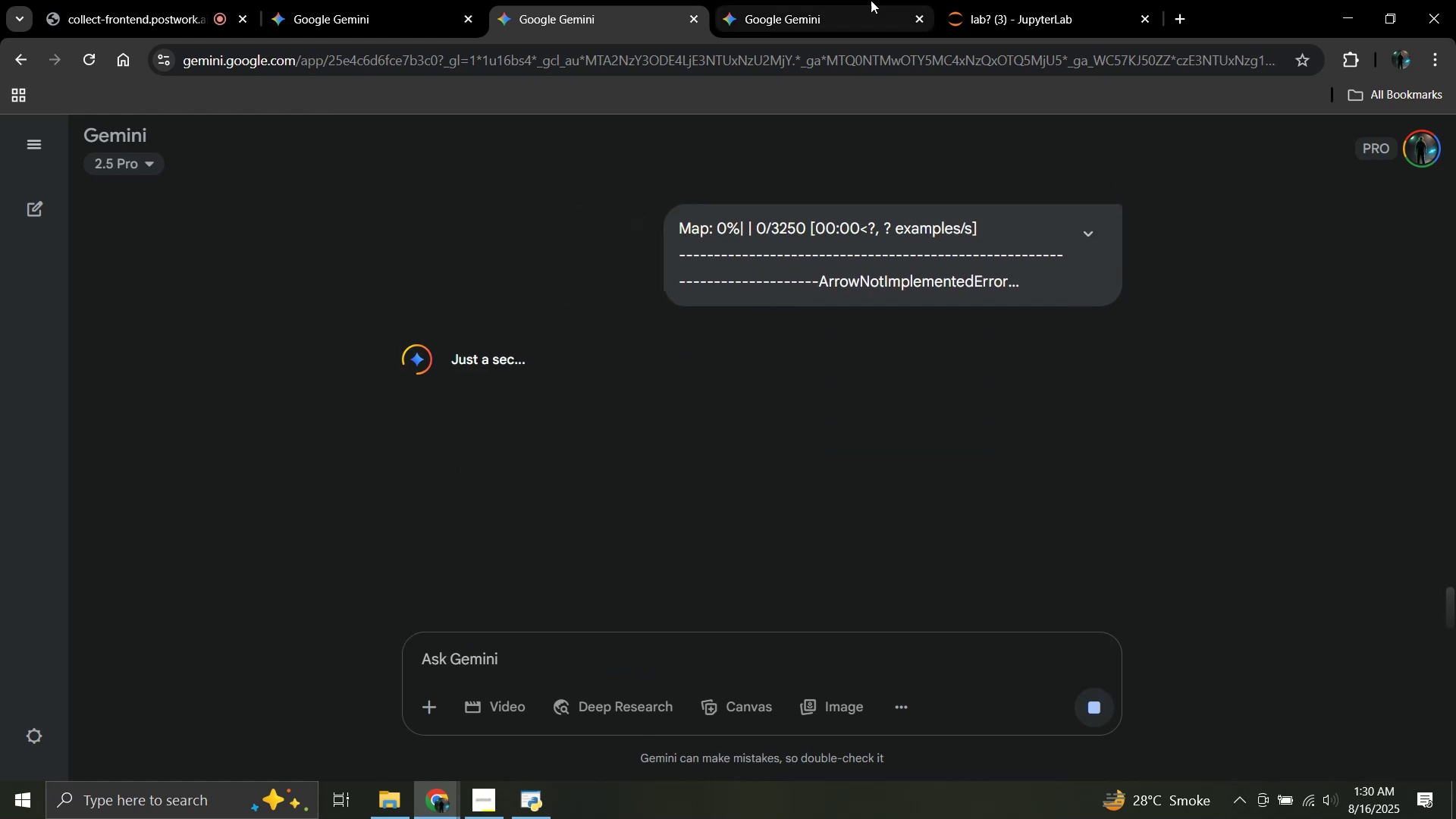 
left_click([984, 0])
 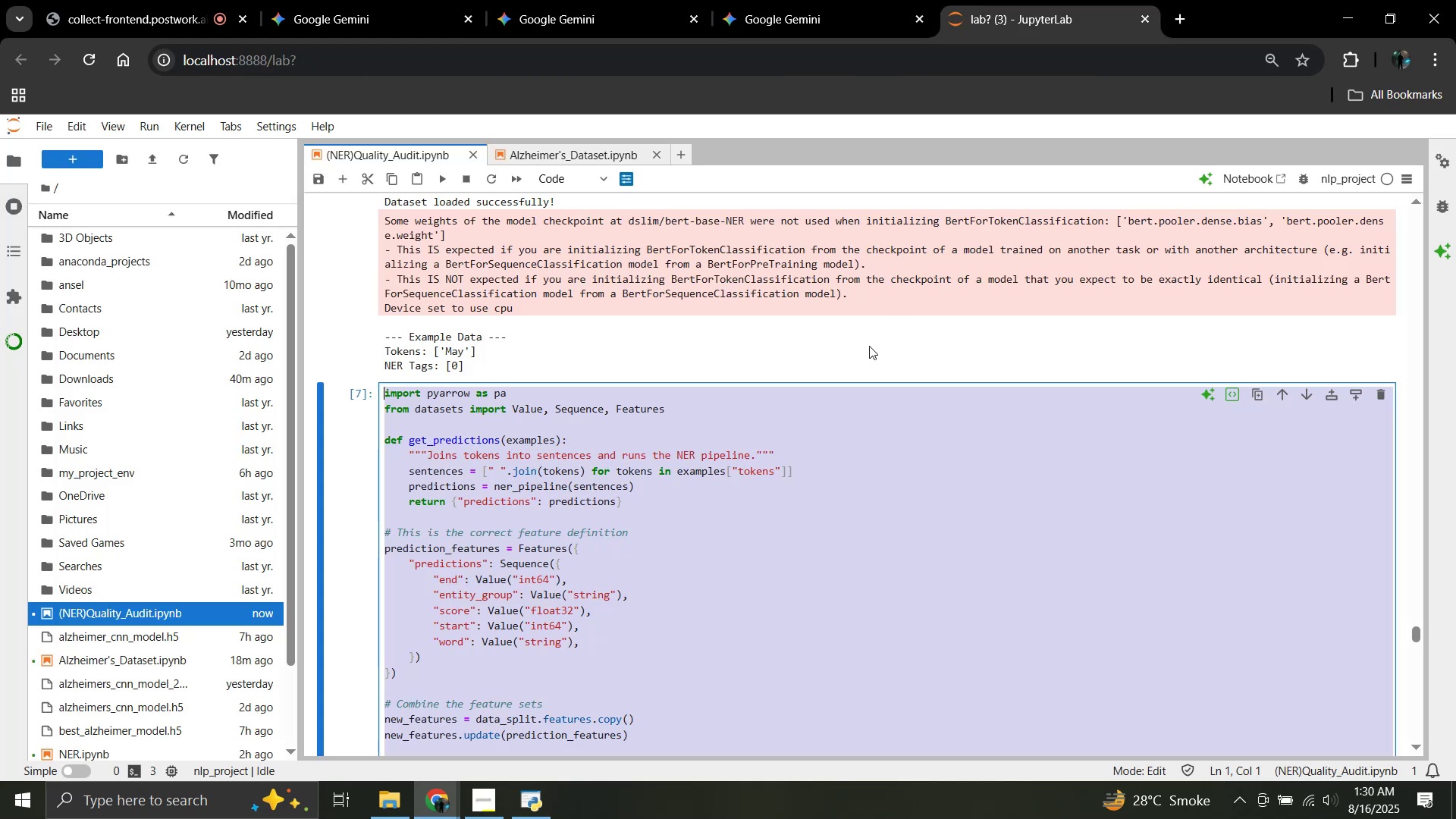 
scroll: coordinate [869, 346], scroll_direction: down, amount: 1.0
 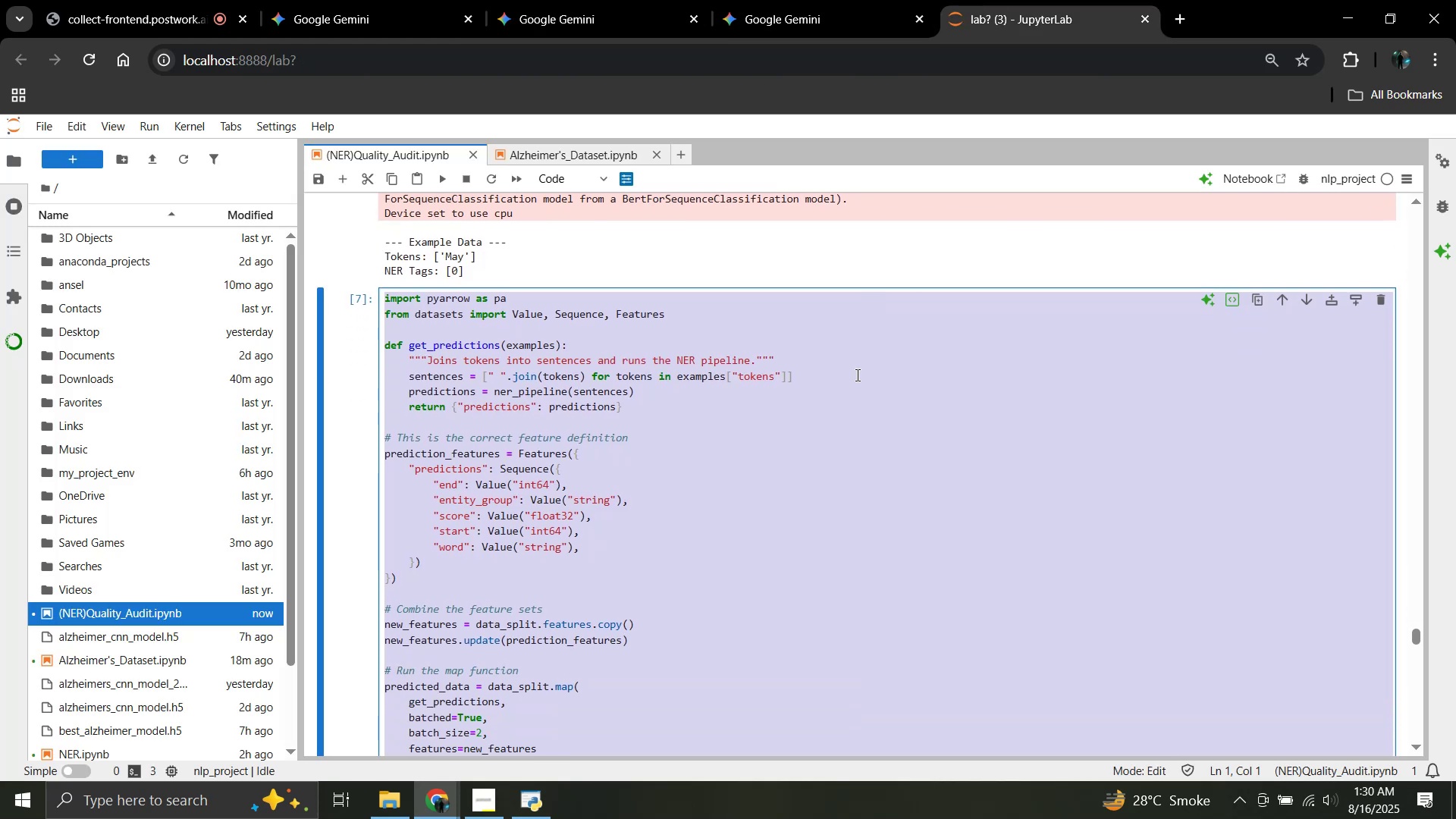 
left_click([856, 375])
 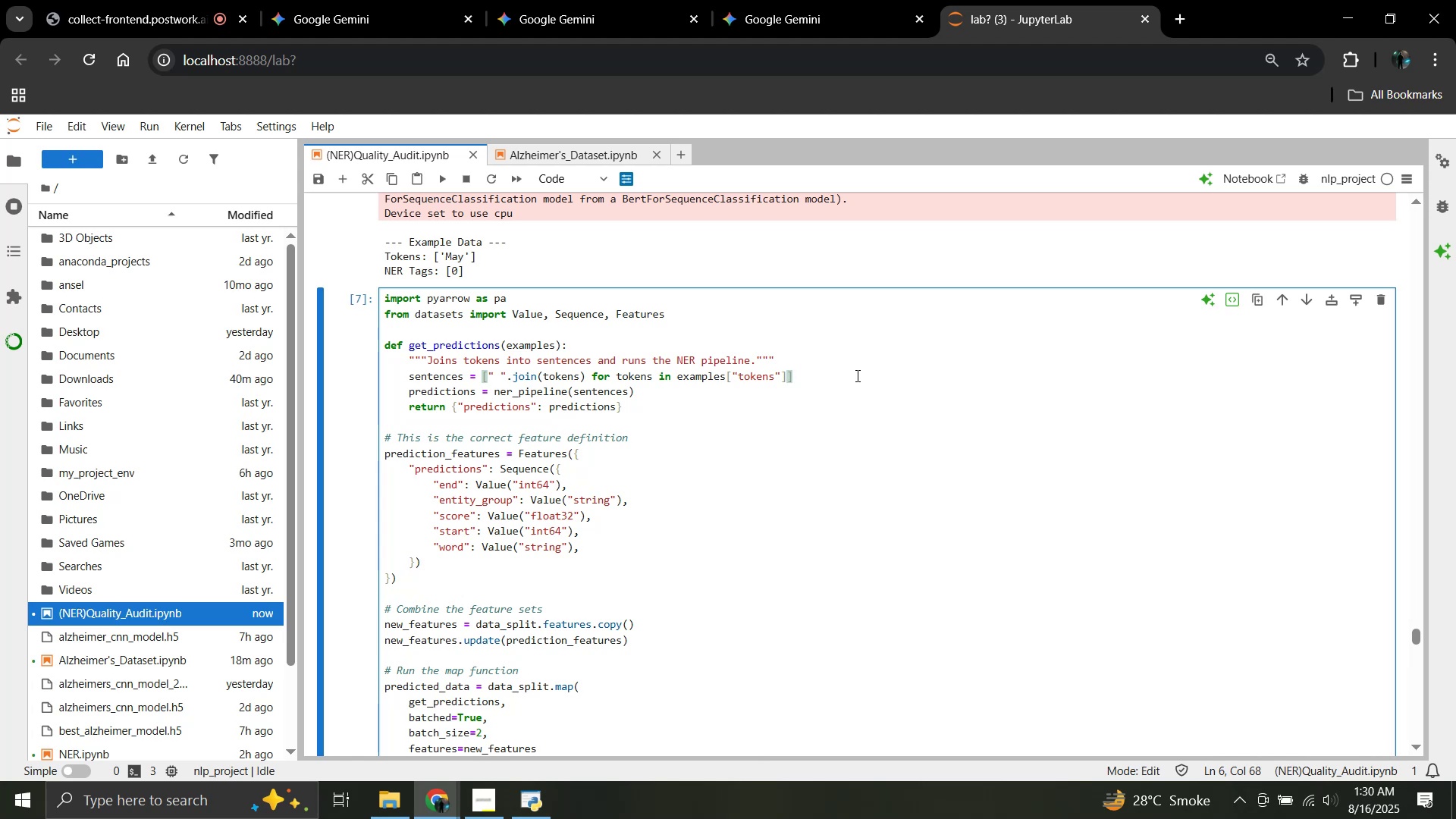 
wait(18.9)
 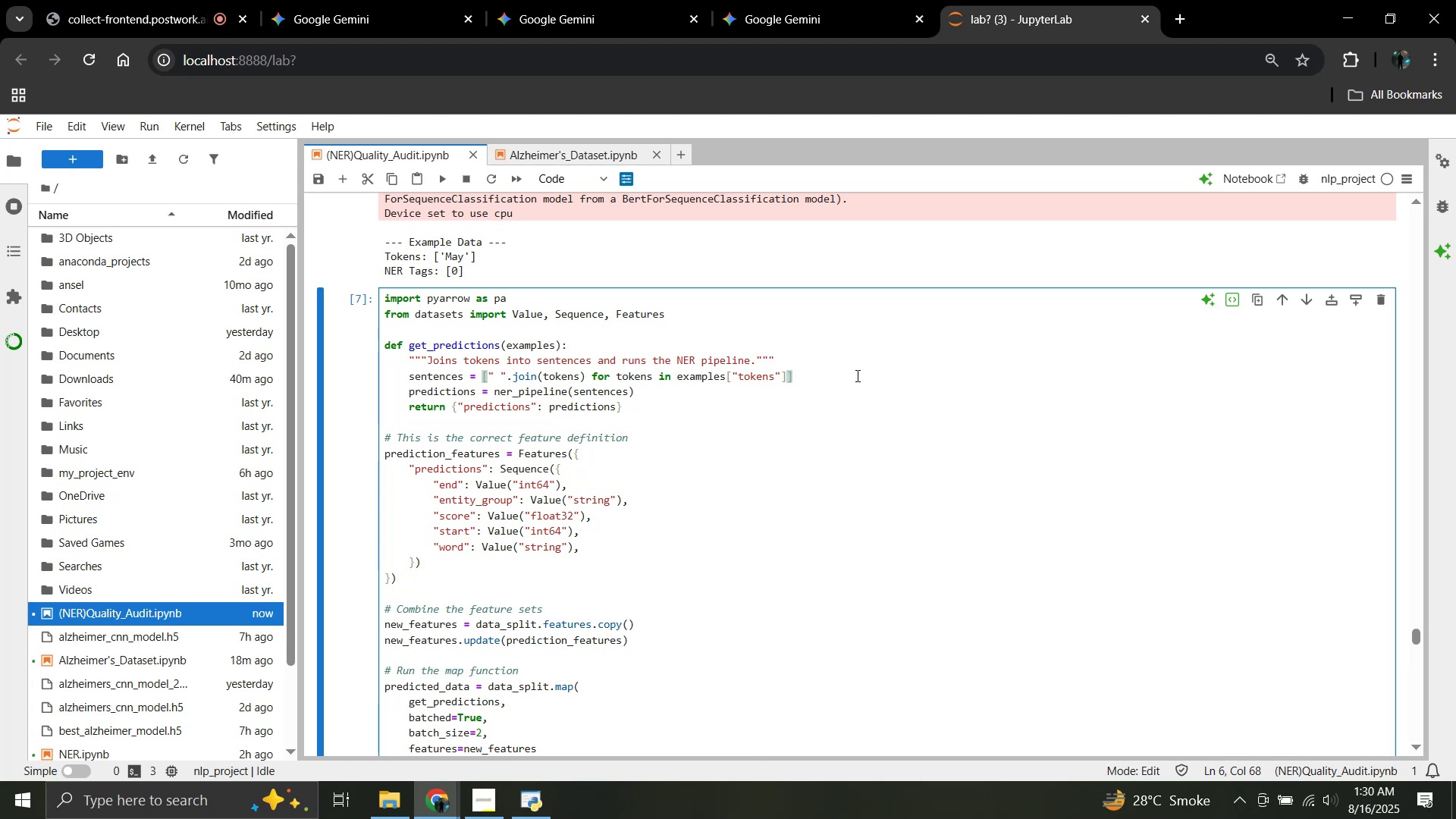 
scroll: coordinate [856, 375], scroll_direction: down, amount: 3.0
 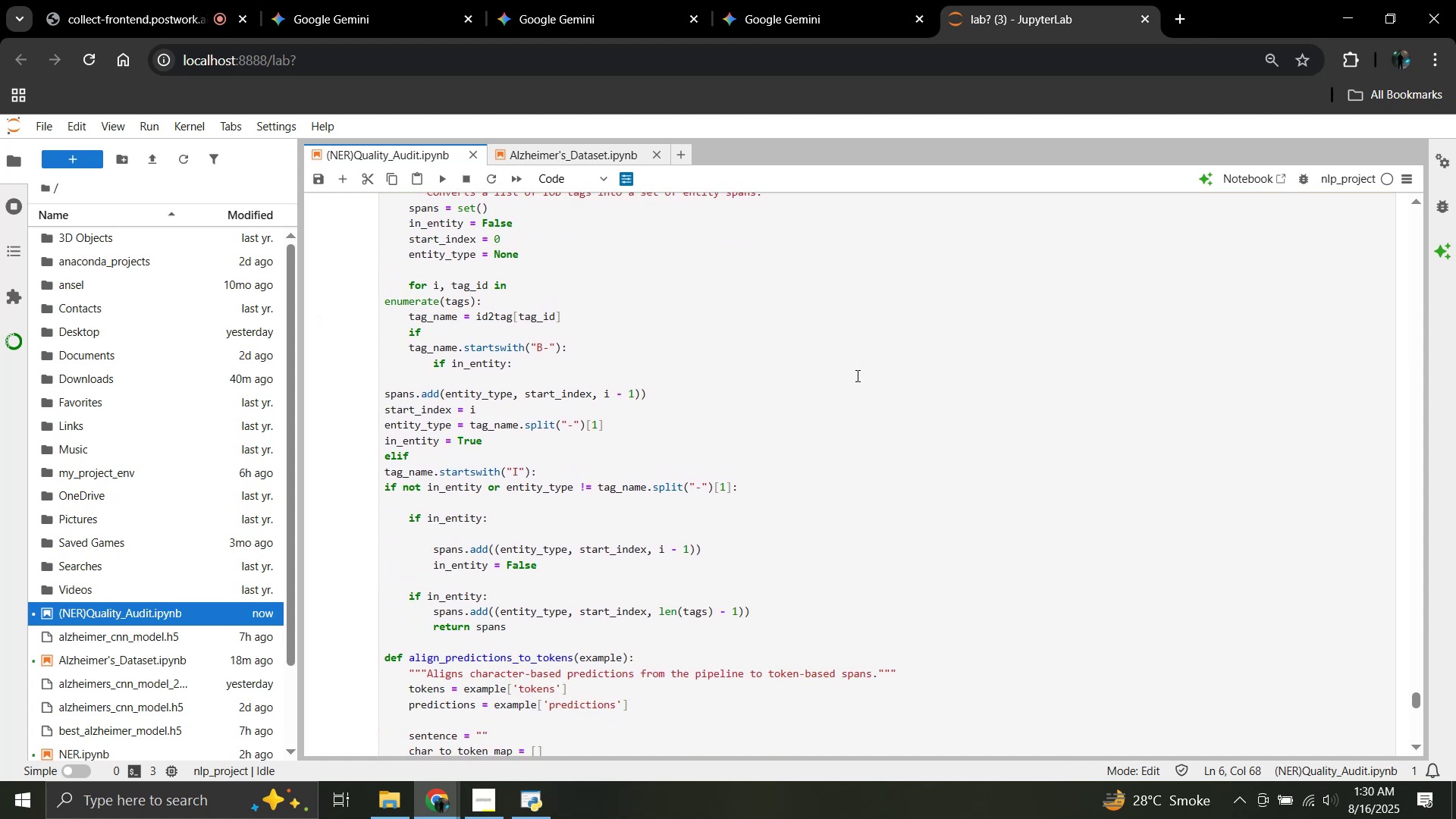 
scroll: coordinate [856, 375], scroll_direction: up, amount: 1.0
 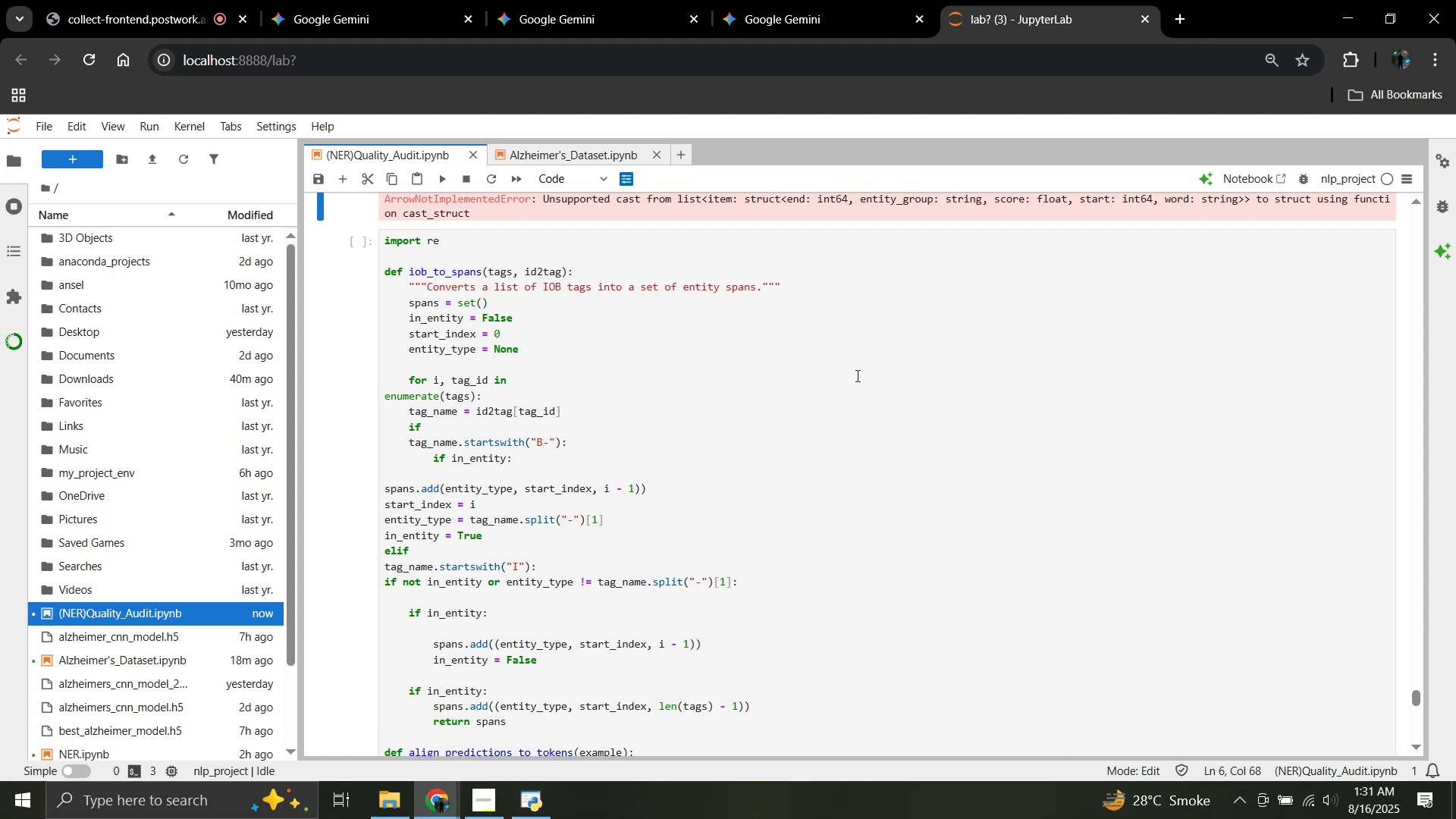 
wait(23.38)
 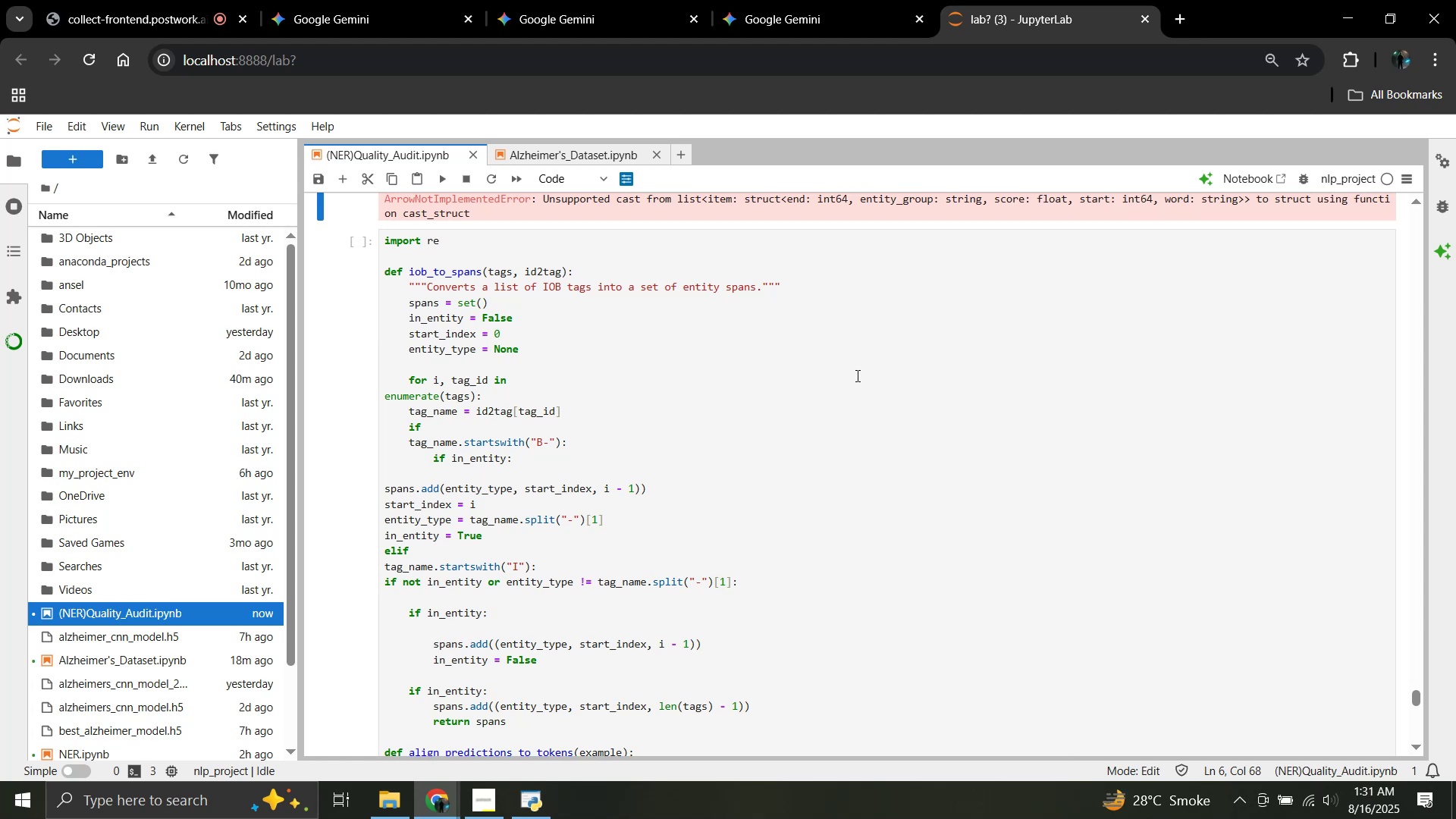 
scroll: coordinate [831, 375], scroll_direction: down, amount: 3.0
 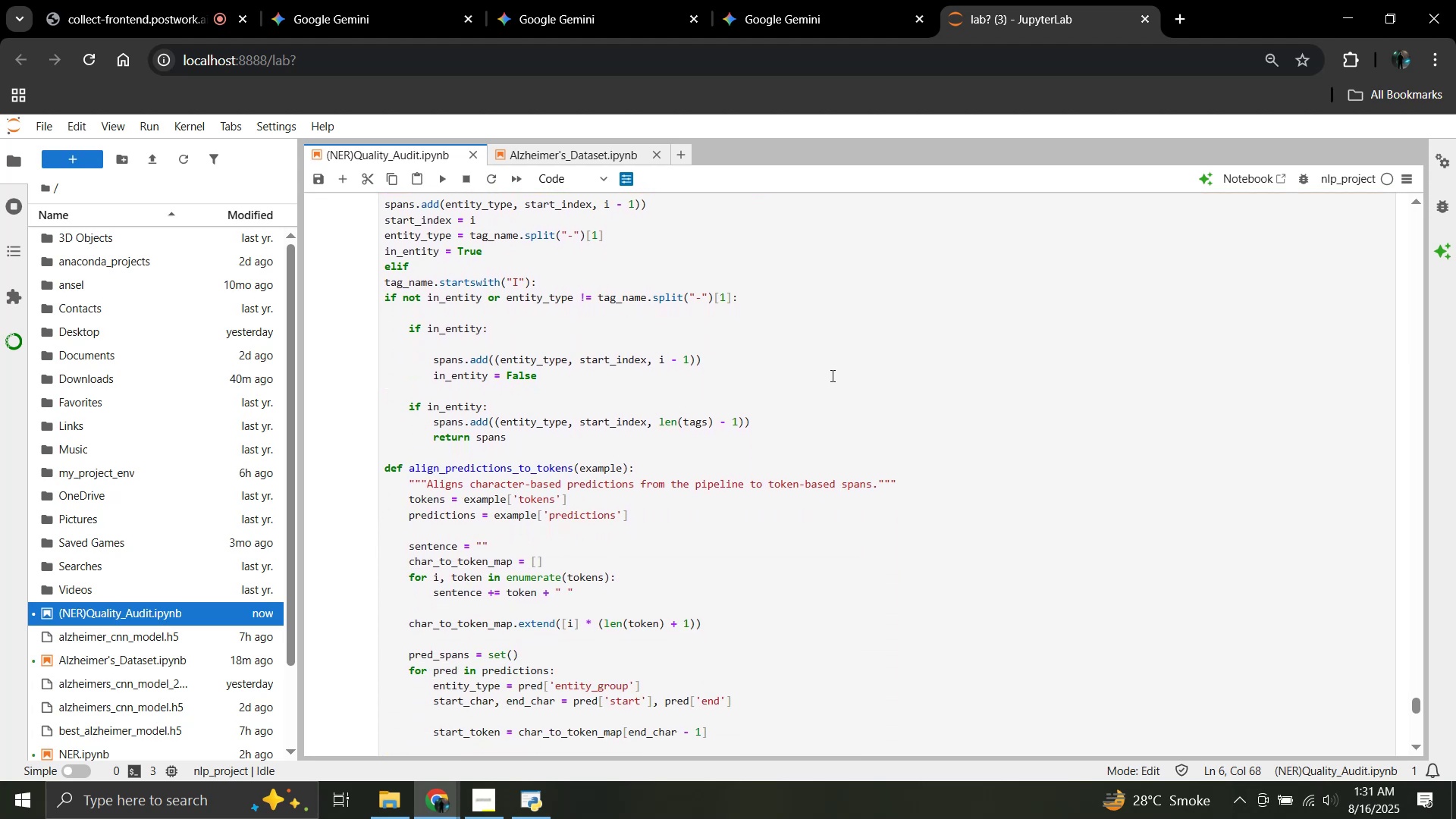 
scroll: coordinate [831, 375], scroll_direction: up, amount: 2.0
 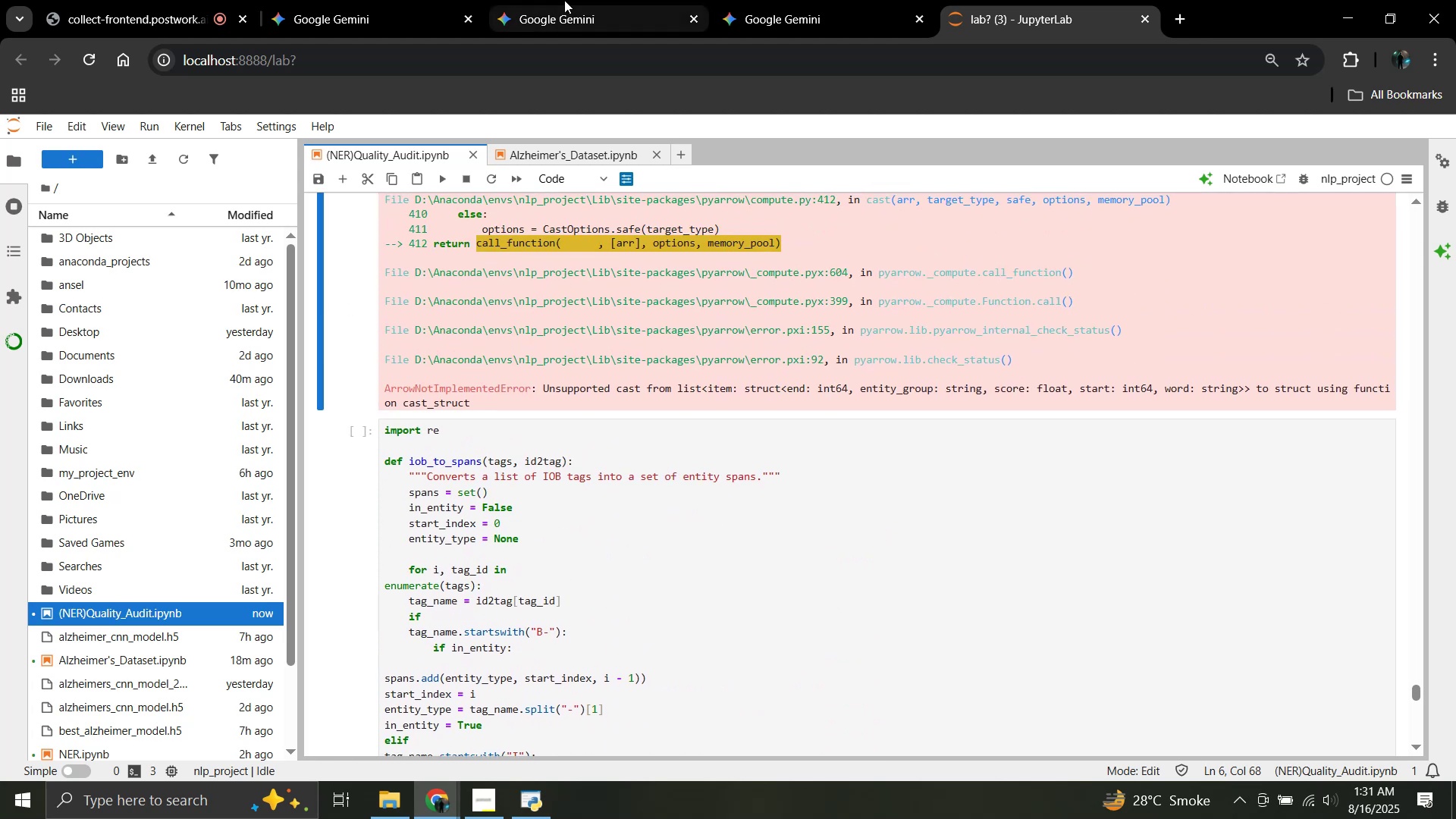 
left_click([566, 0])
 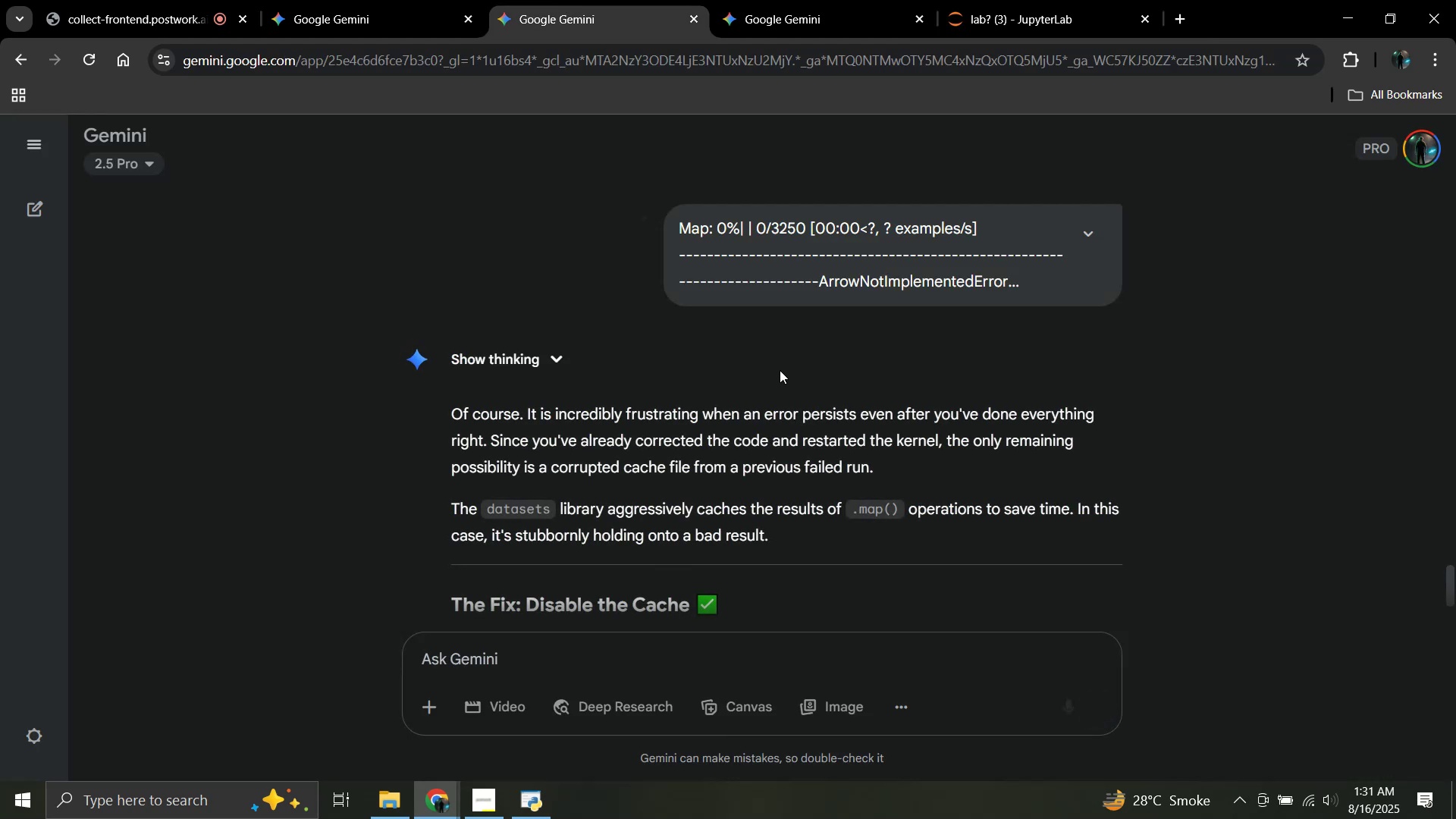 
scroll: coordinate [780, 370], scroll_direction: down, amount: 3.0
 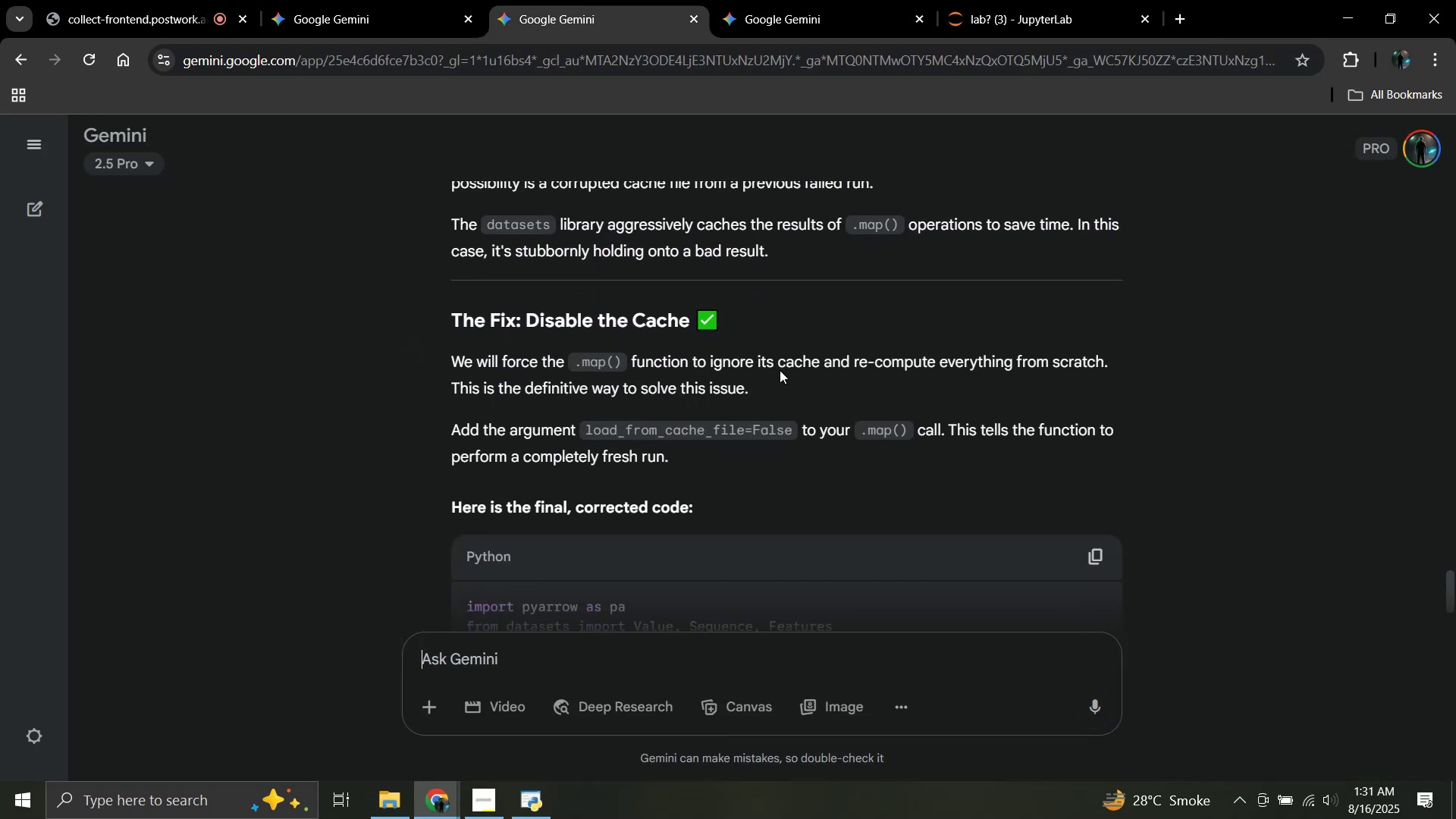 
scroll: coordinate [780, 370], scroll_direction: up, amount: 1.0
 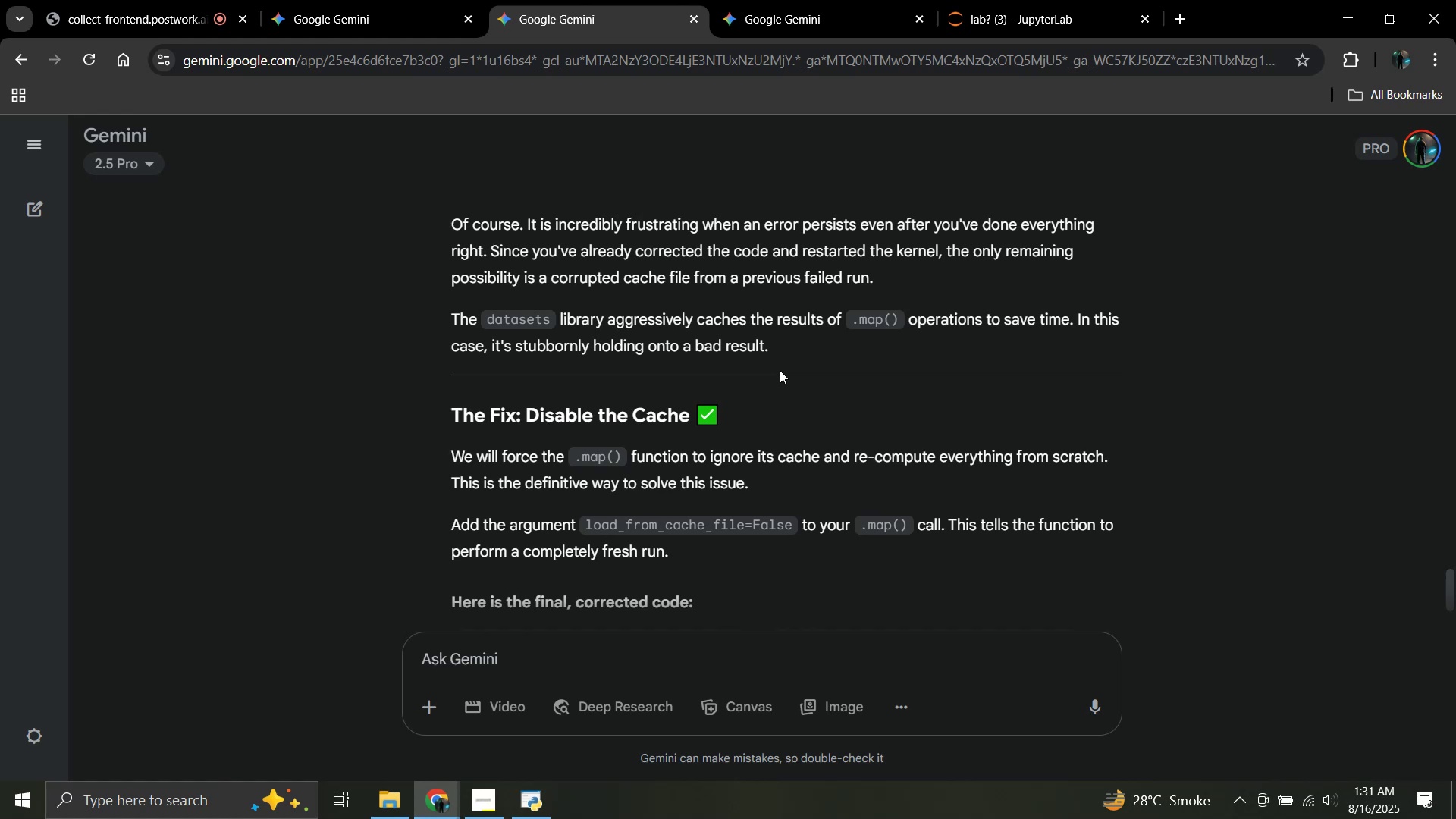 
scroll: coordinate [780, 370], scroll_direction: down, amount: 1.0
 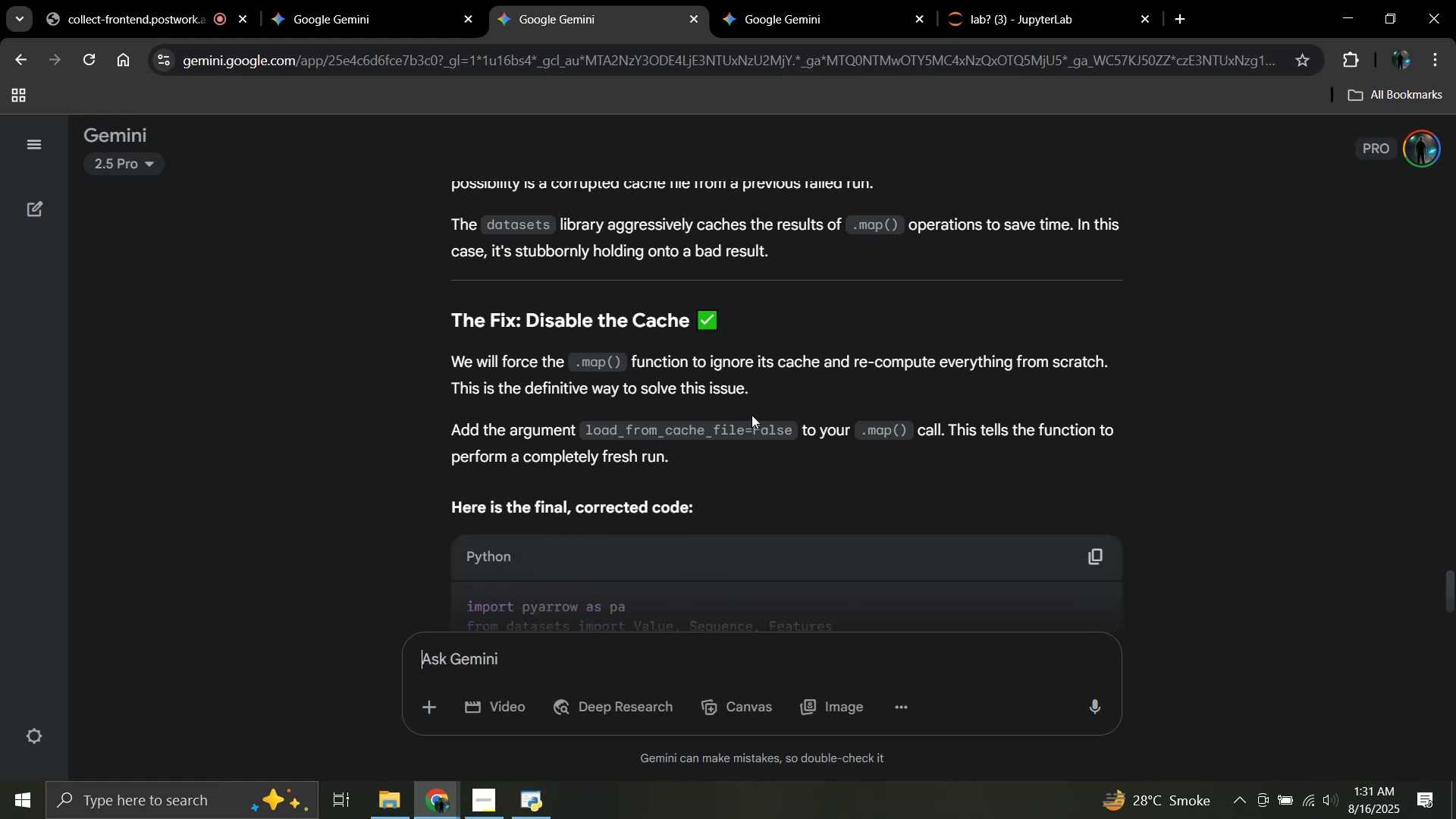 
wait(11.34)
 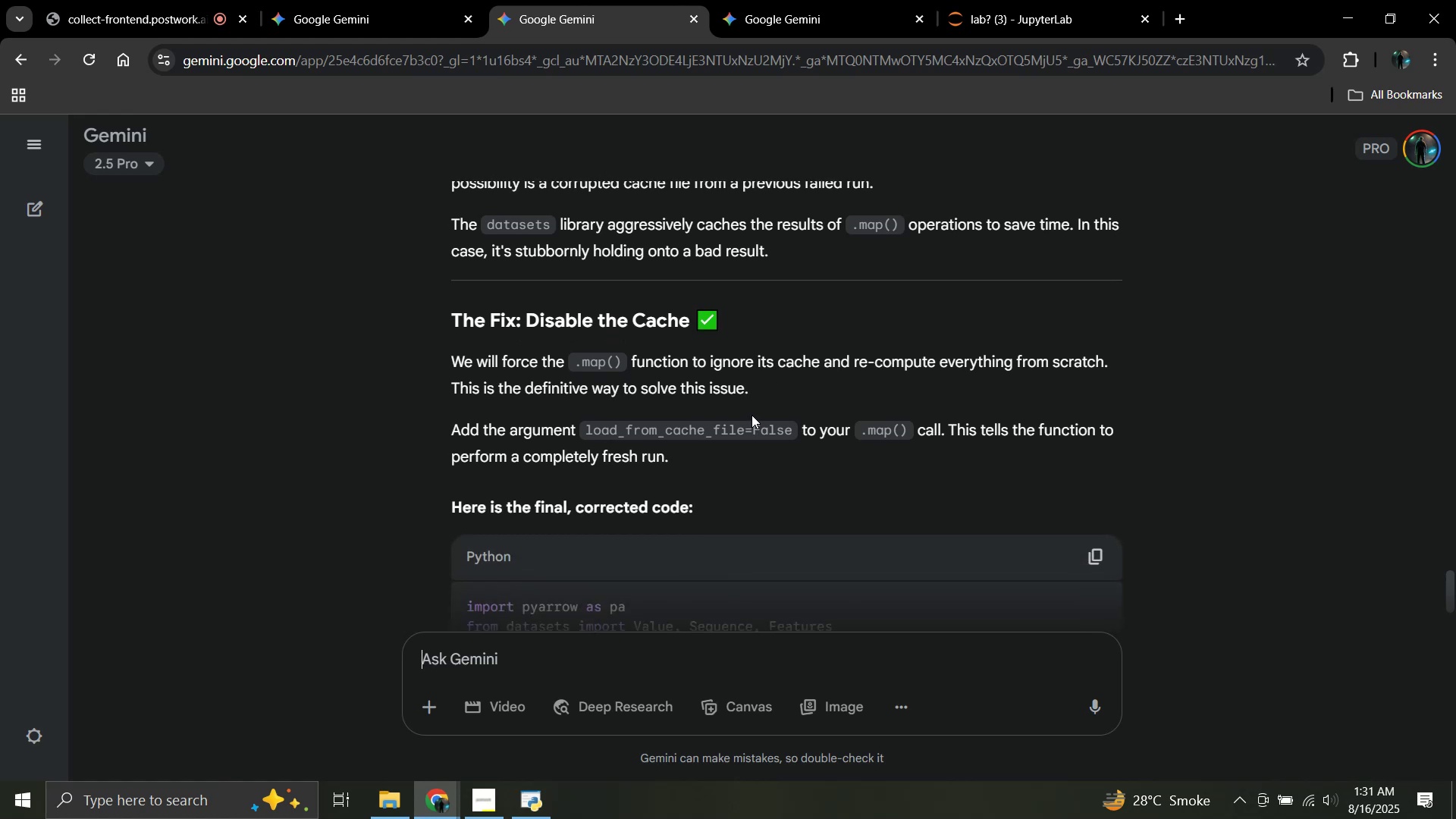 
scroll: coordinate [752, 415], scroll_direction: down, amount: 1.0
 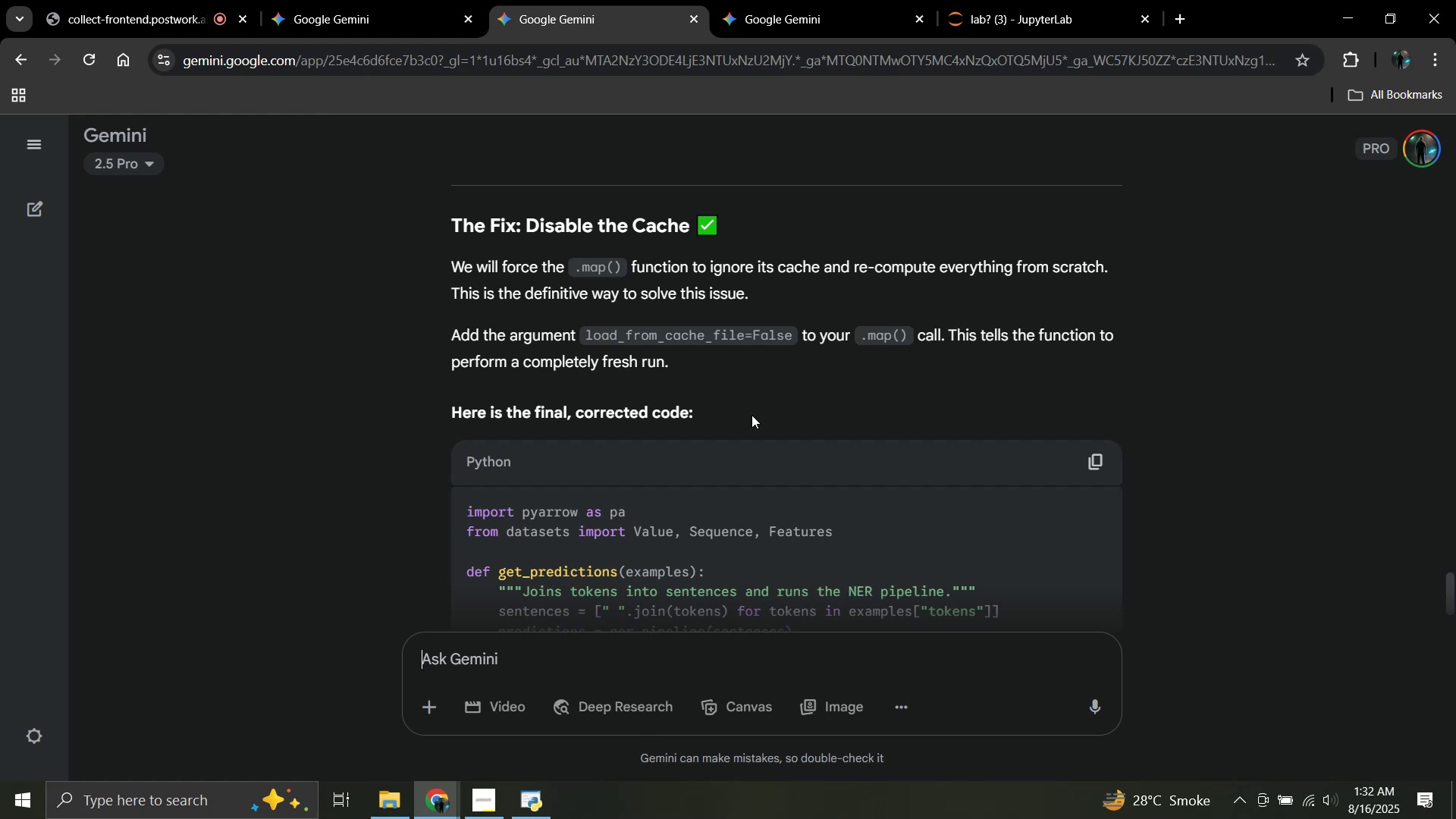 
wait(39.19)
 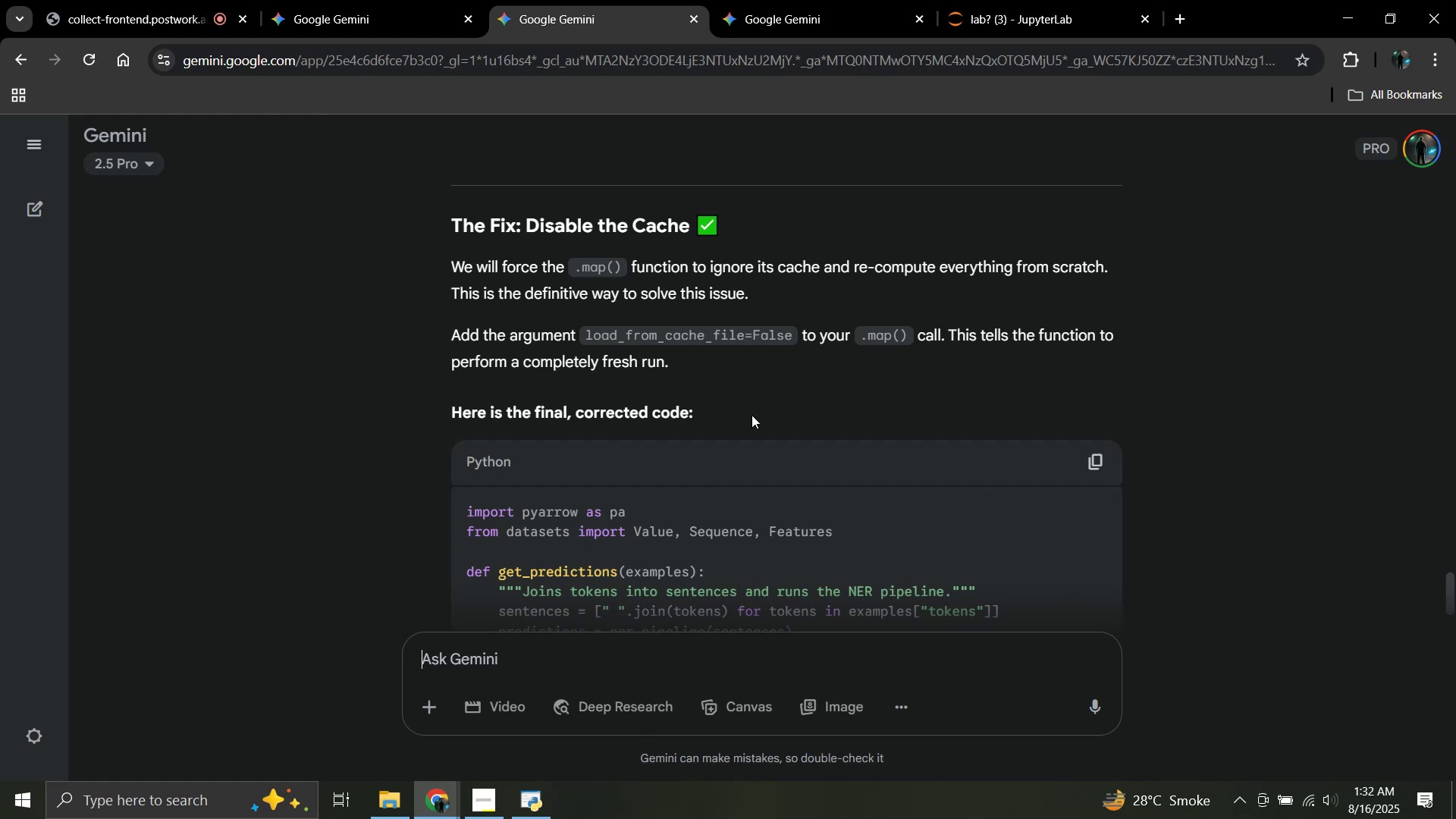 
scroll: coordinate [754, 413], scroll_direction: down, amount: 13.0
 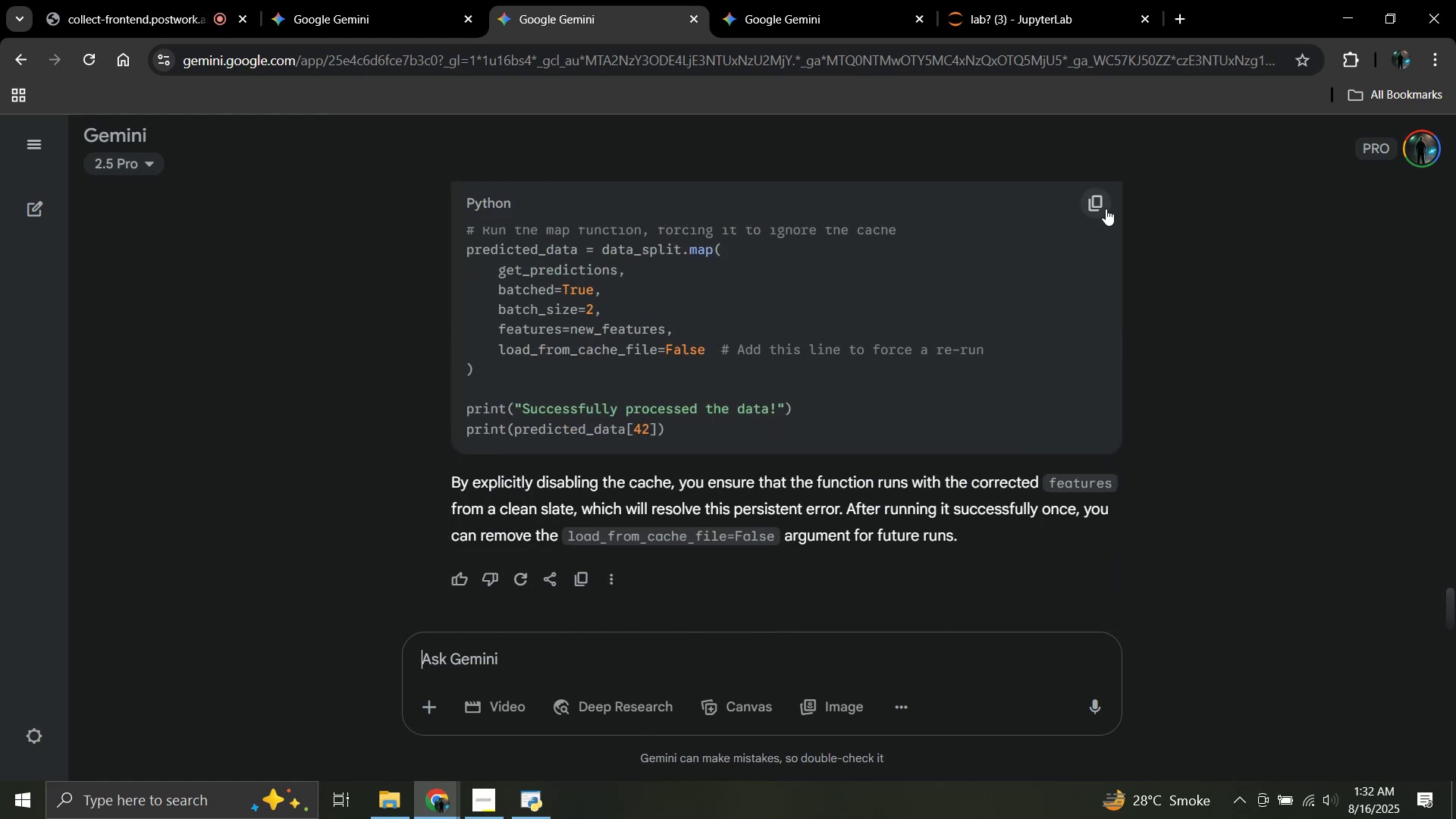 
left_click([1103, 203])
 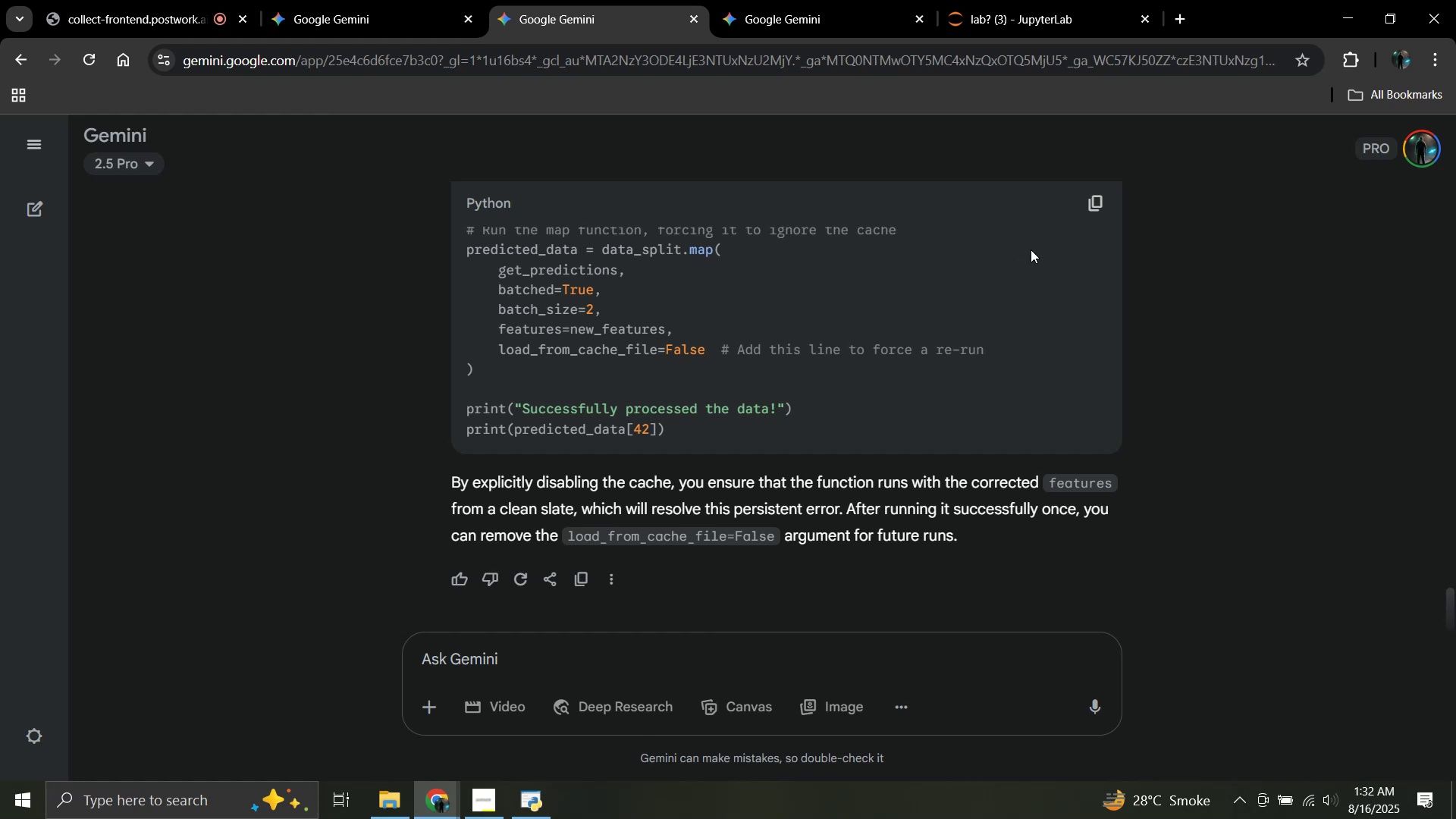 
wait(11.0)
 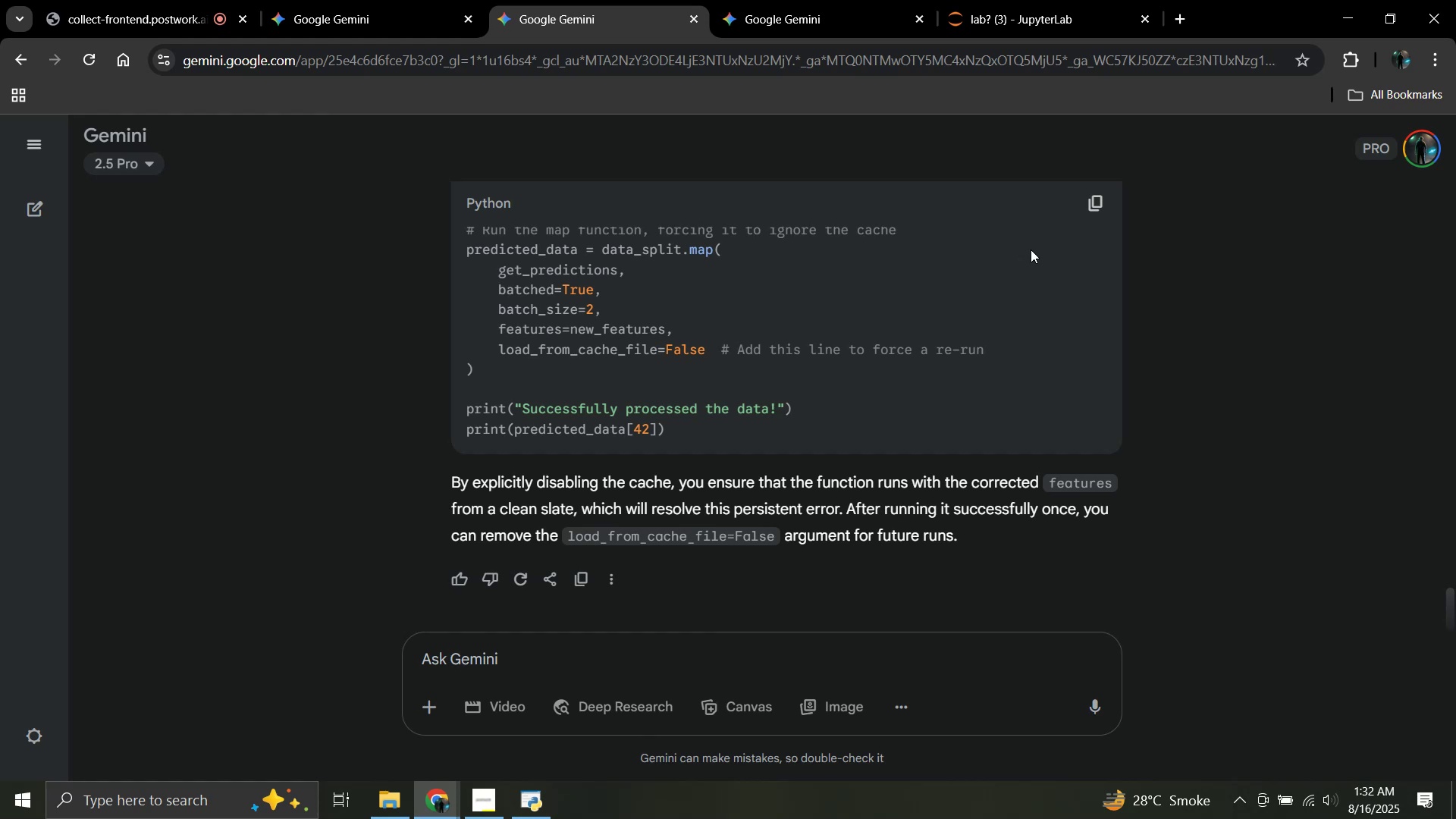 
left_click([1037, 0])
 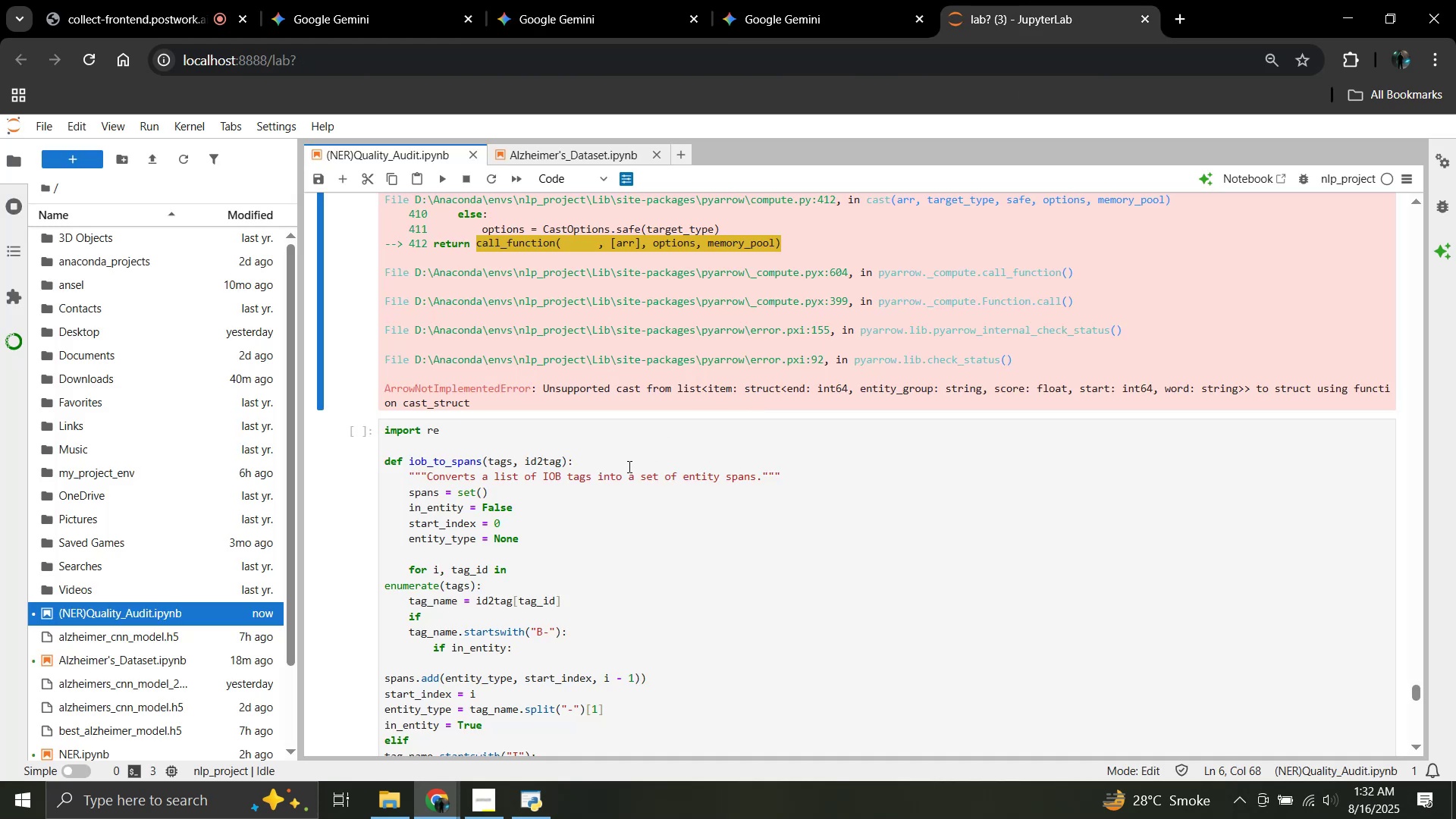 
scroll: coordinate [628, 466], scroll_direction: down, amount: 1.0
 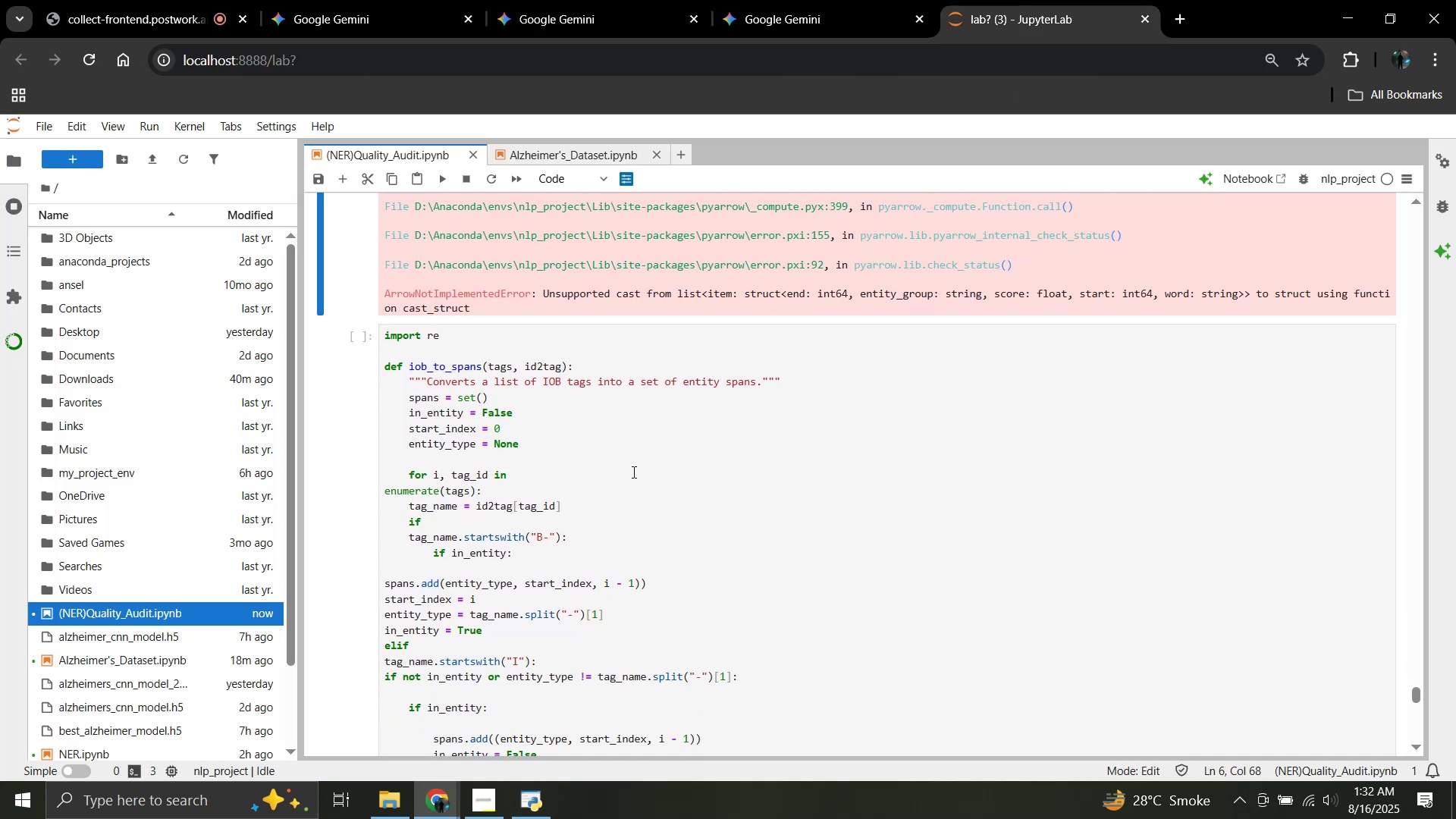 
left_click([632, 472])
 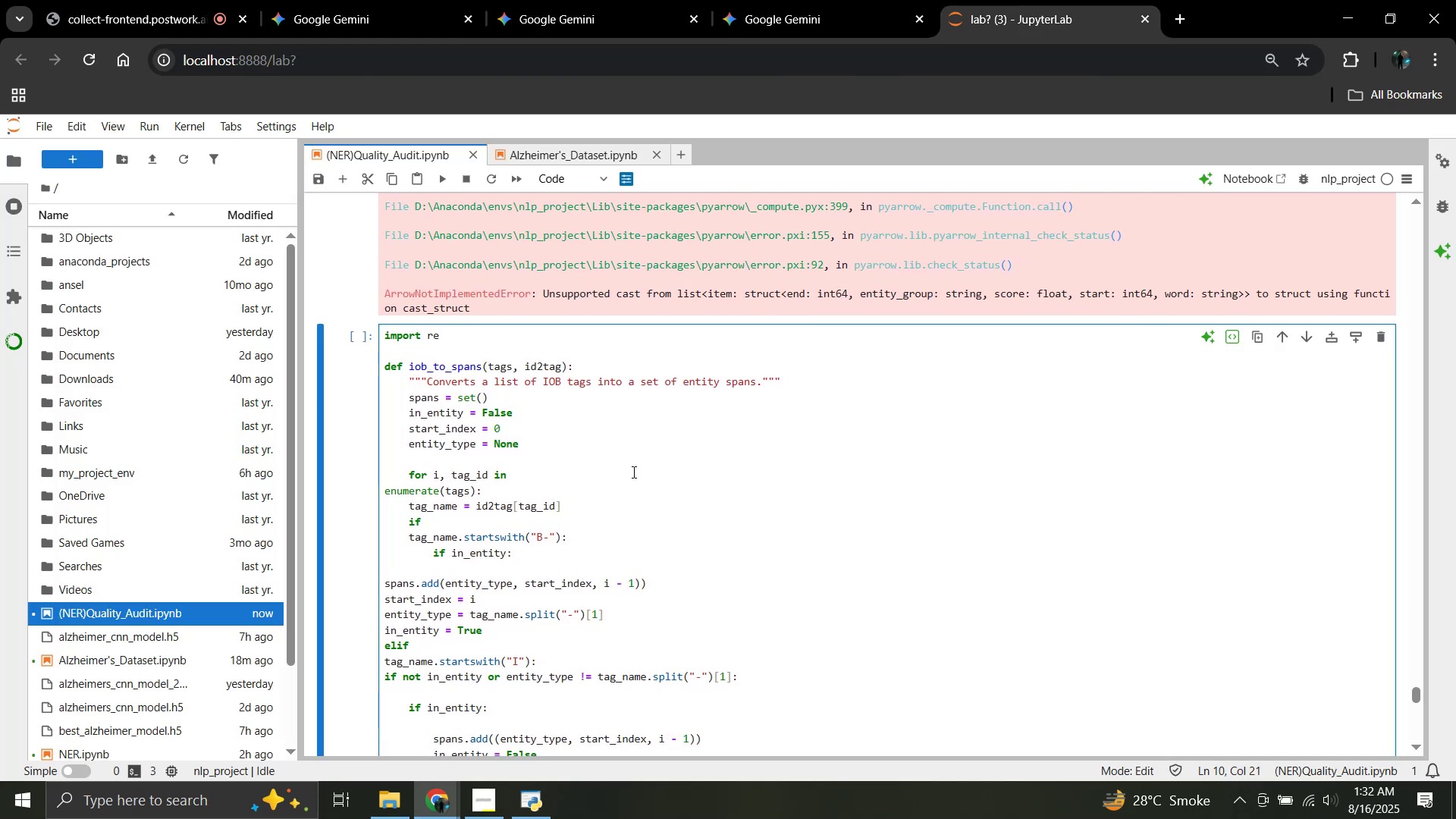 
key(Control+A)
 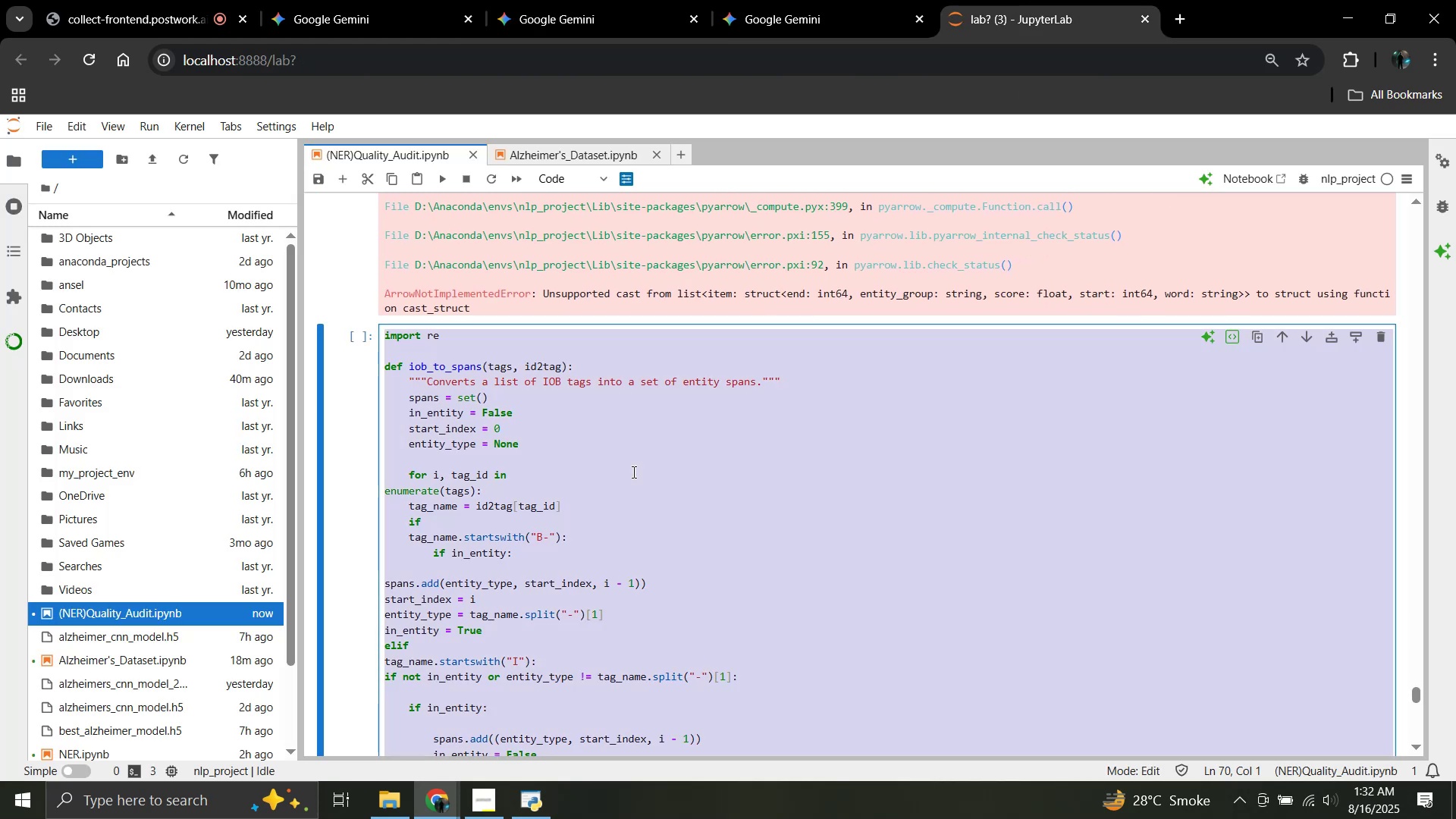 
key(Control+V)
 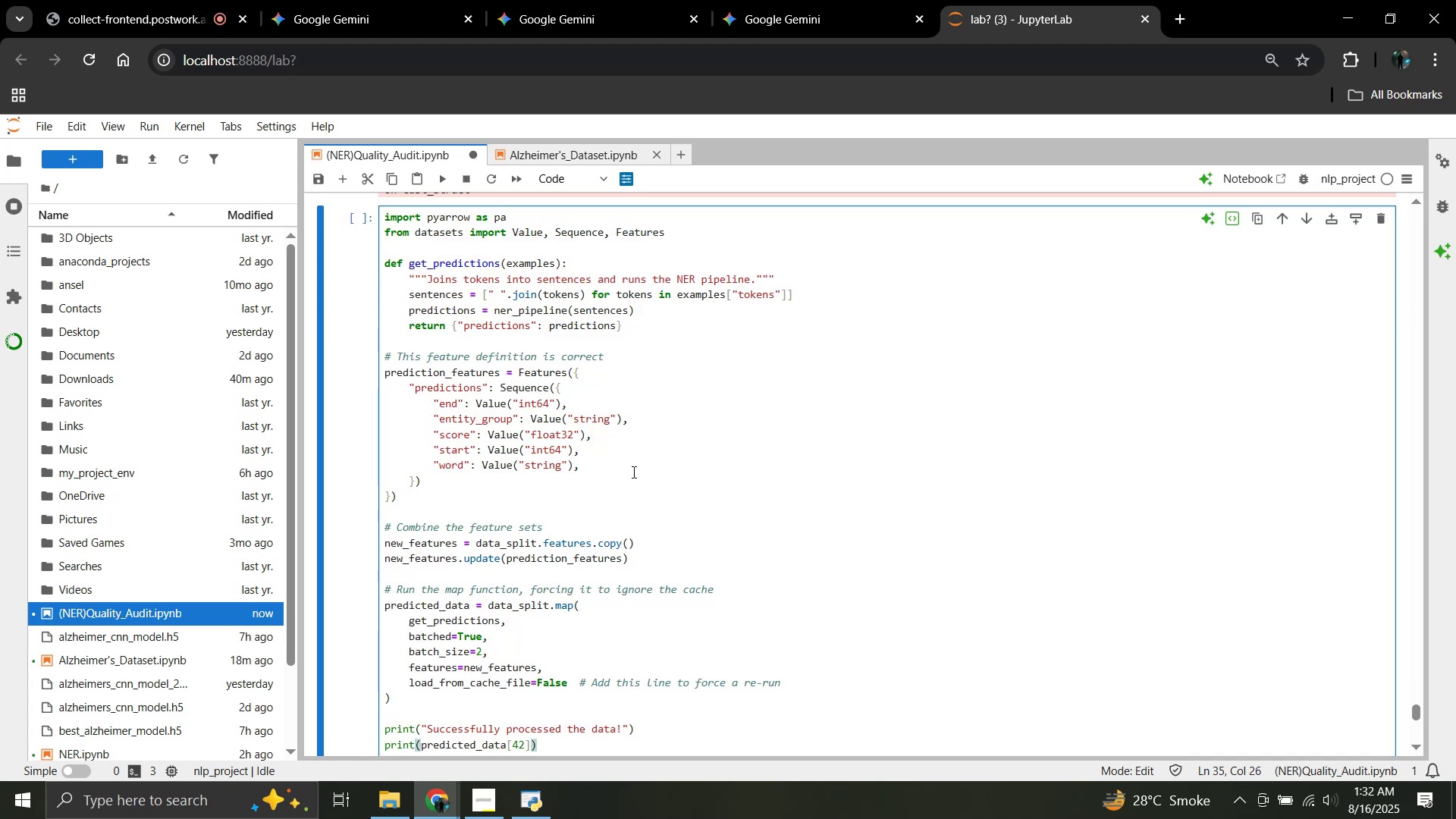 
scroll: coordinate [632, 472], scroll_direction: up, amount: 3.0
 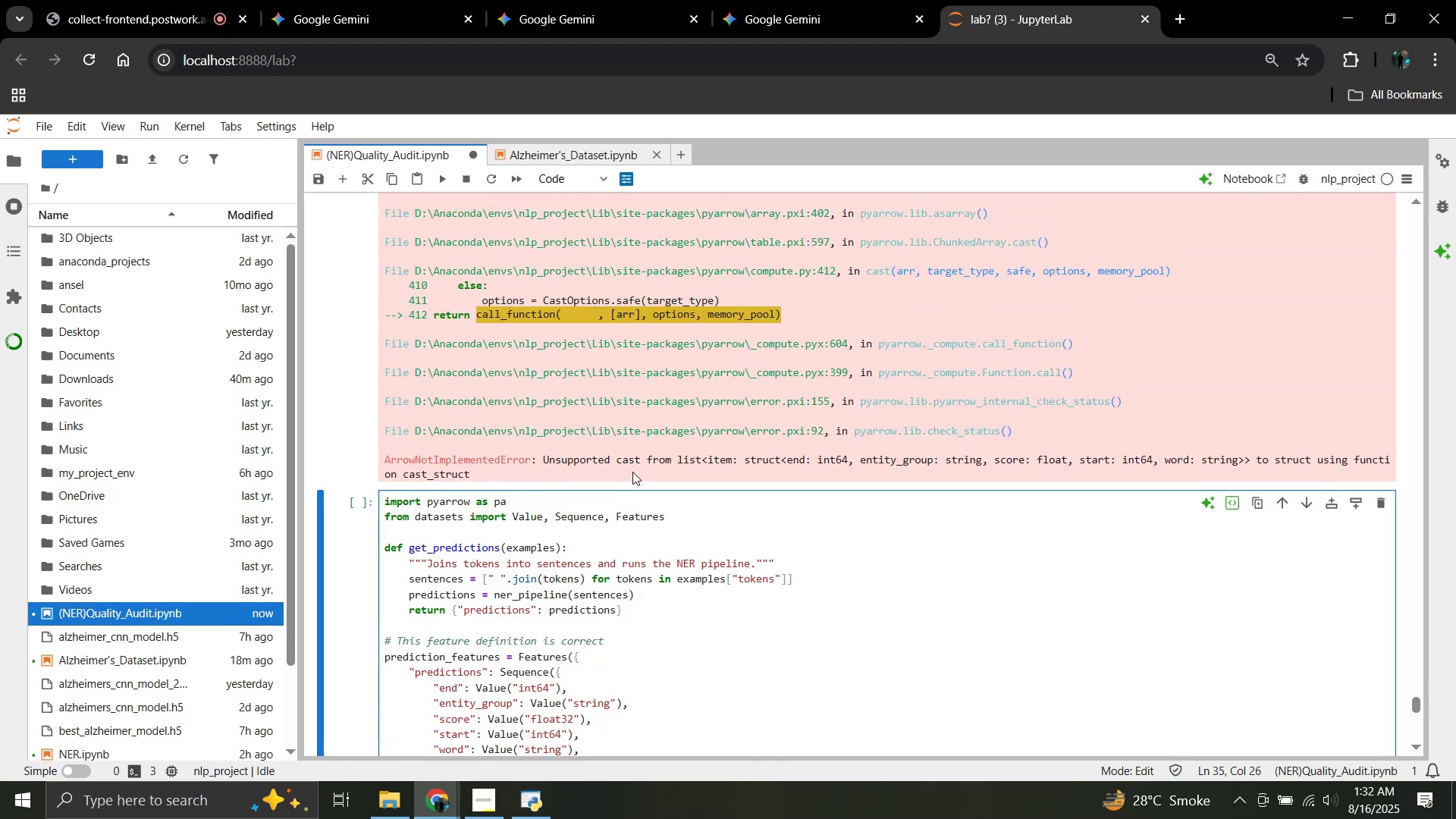 
key(Control+Z)
 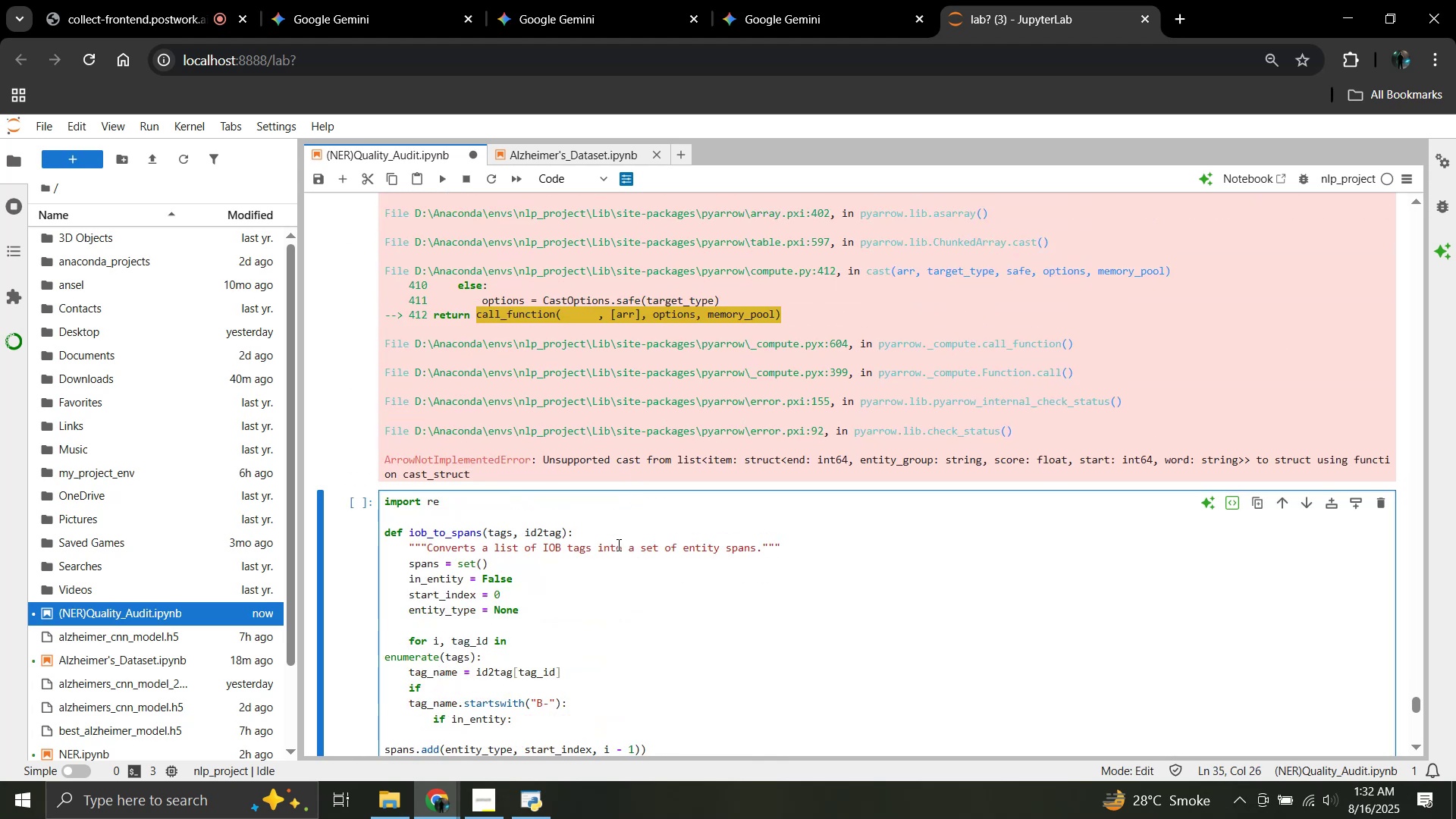 
scroll: coordinate [617, 544], scroll_direction: up, amount: 18.0
 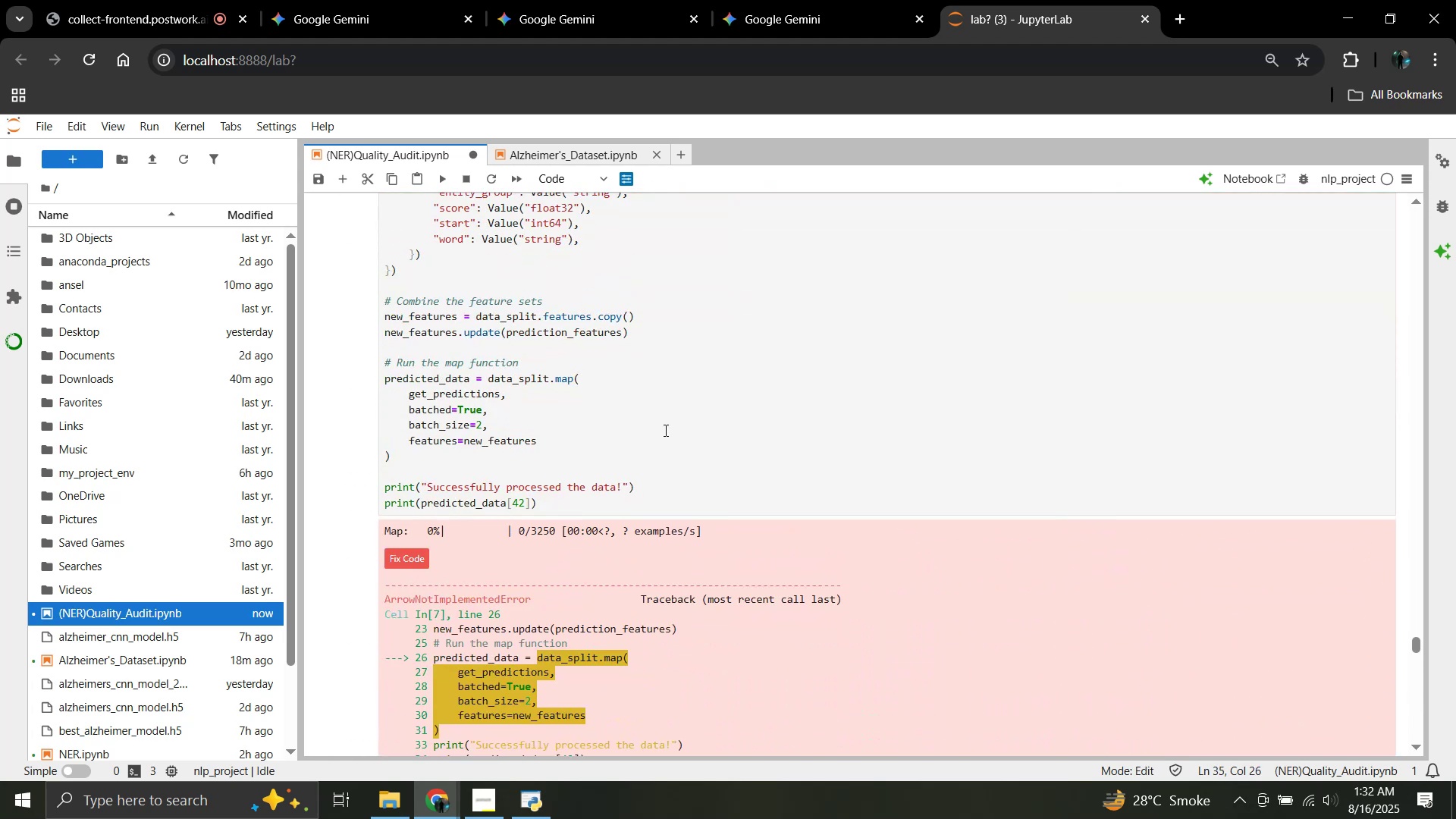 
left_click([664, 430])
 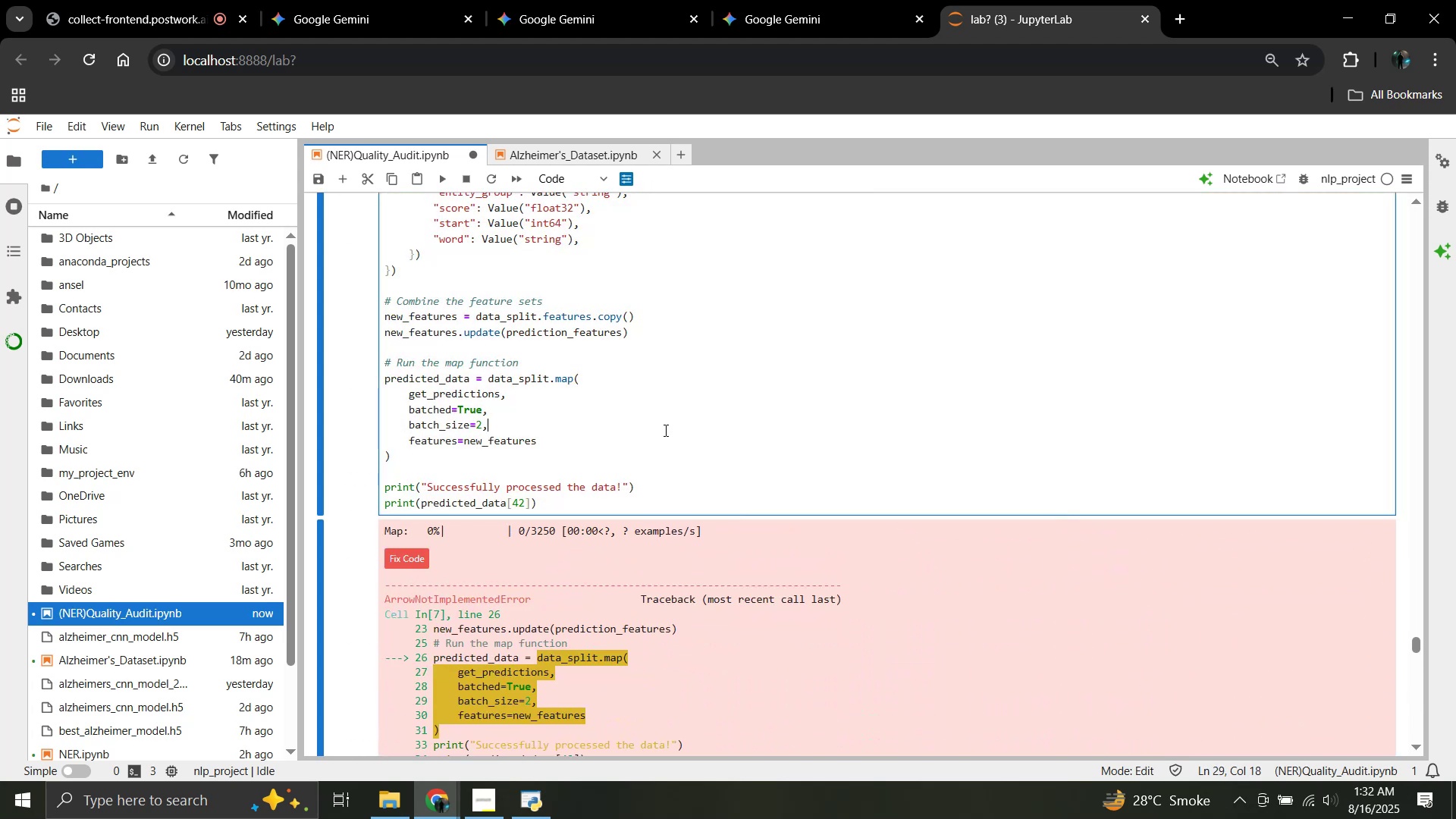 
key(Control+ControlLeft)
 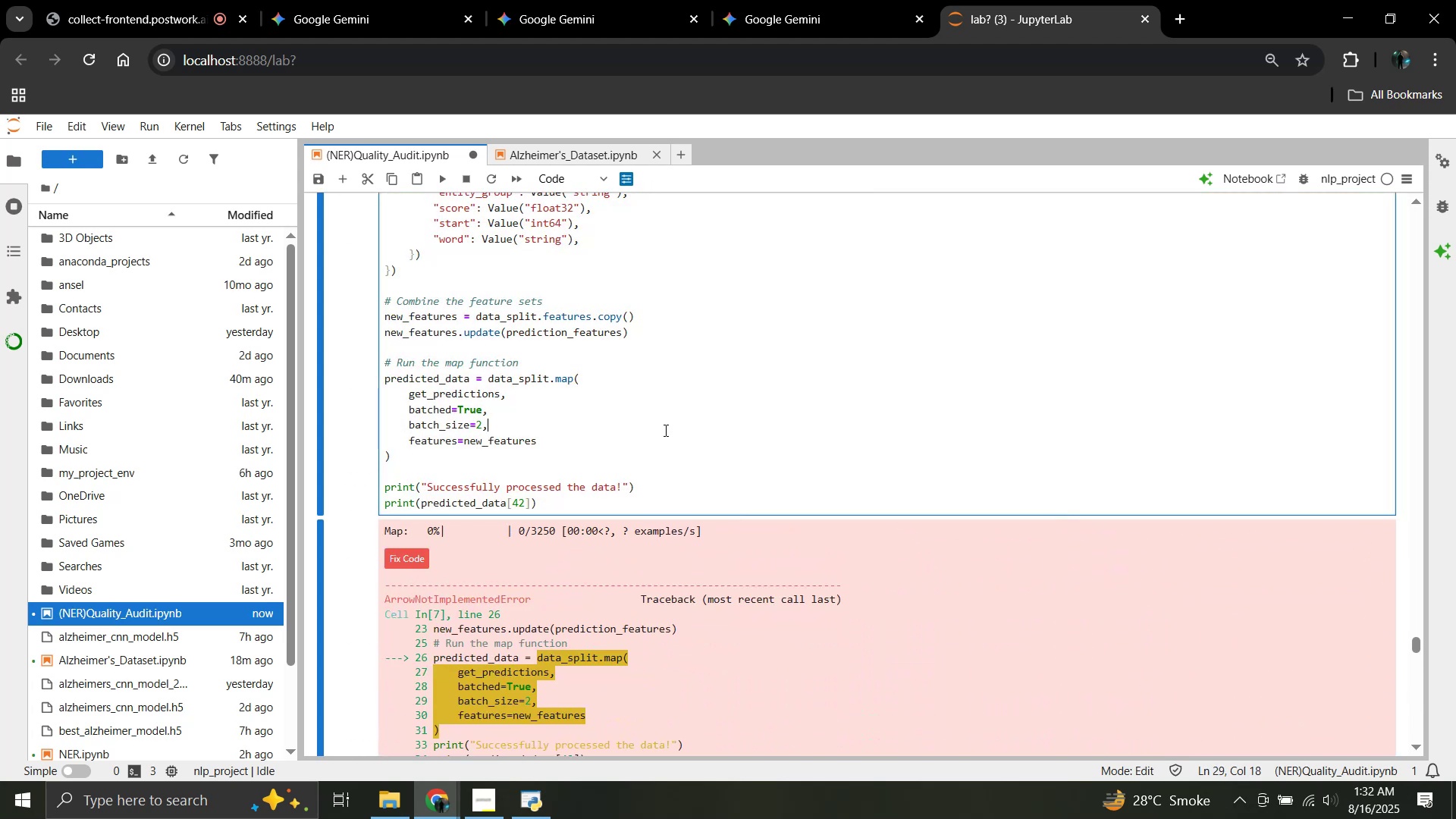 
key(Control+A)
 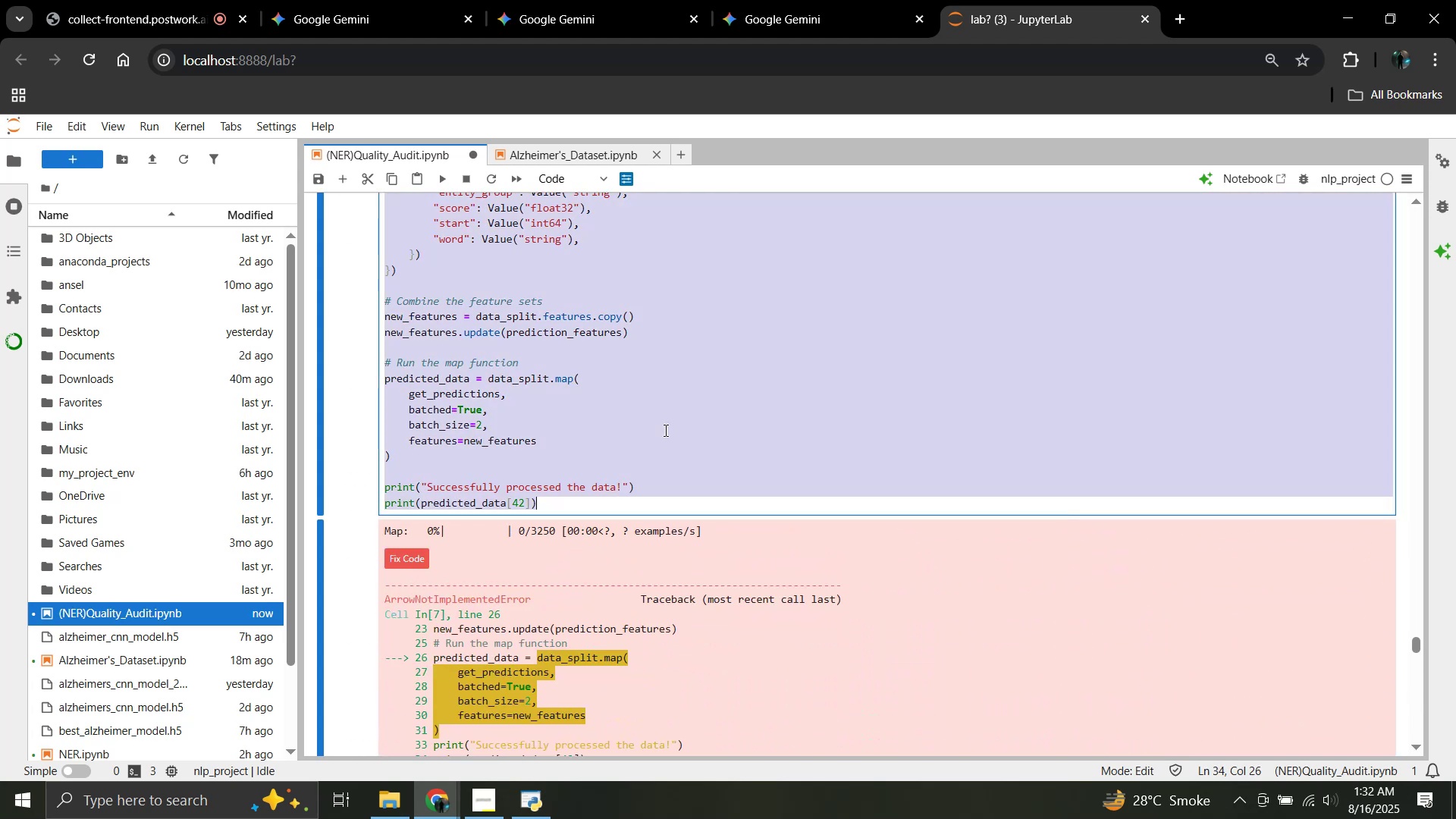 
key(Control+V)
 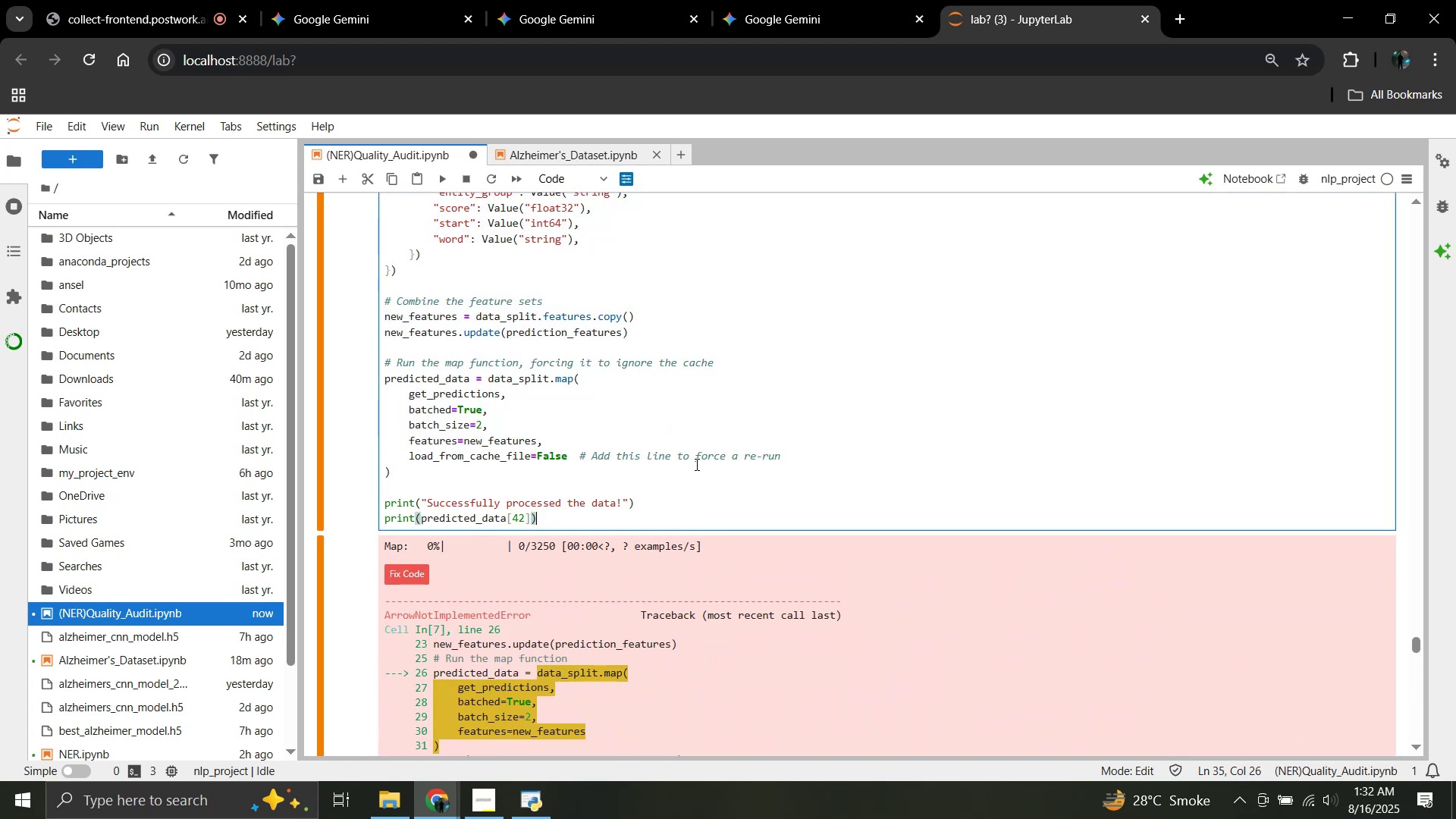 
key(Shift+Enter)
 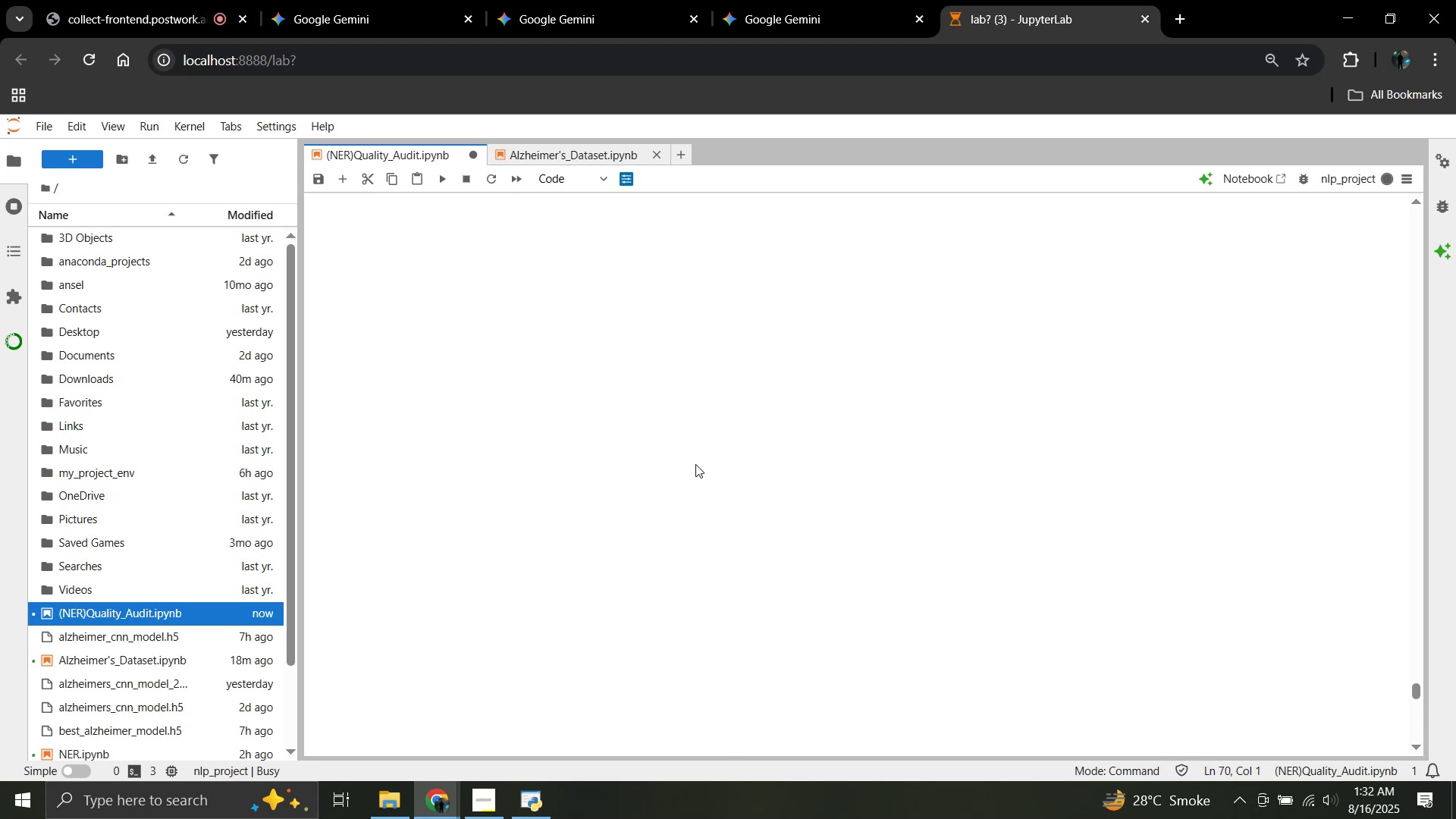 
scroll: coordinate [695, 464], scroll_direction: up, amount: 25.0
 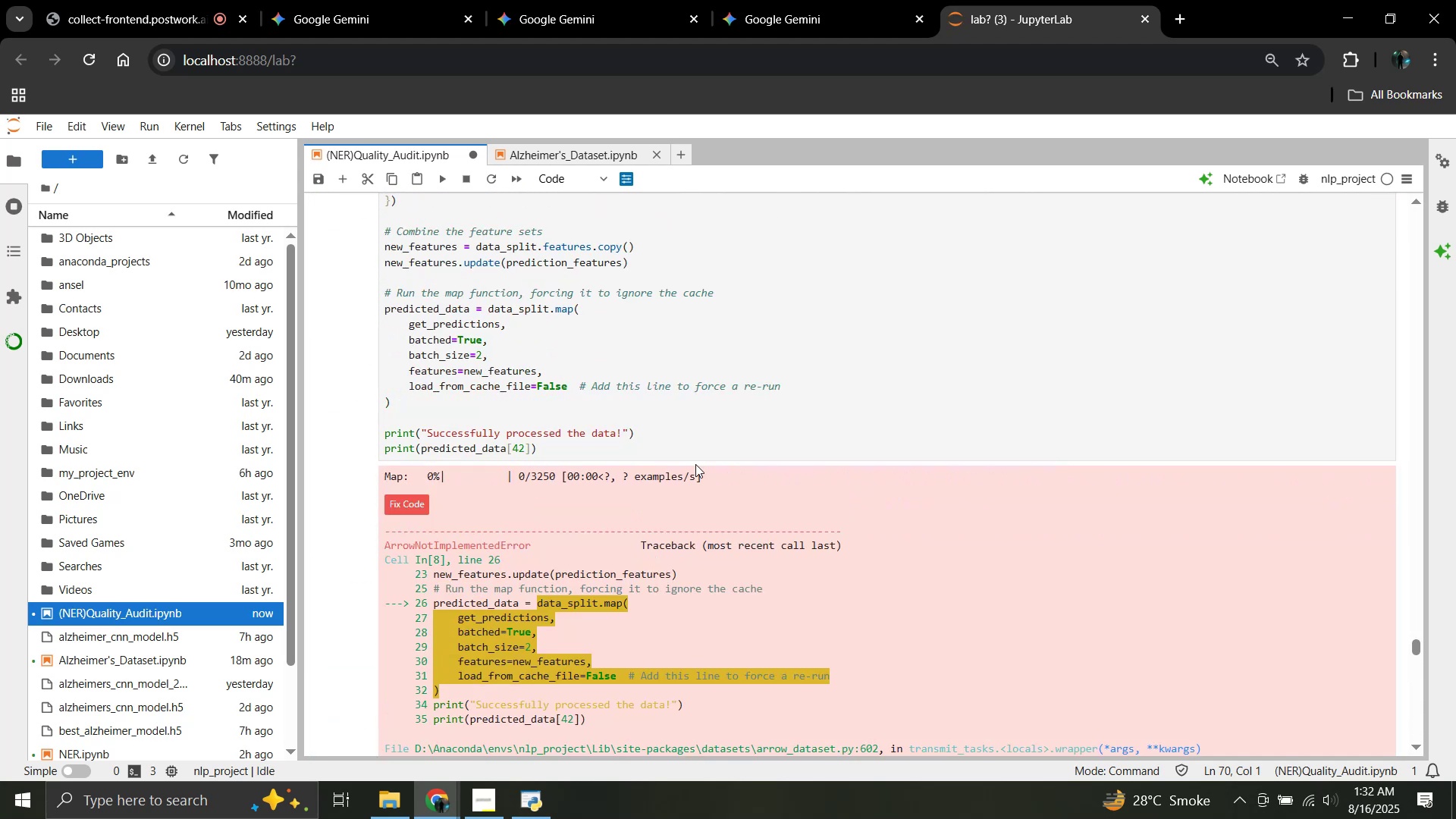 
scroll: coordinate [695, 464], scroll_direction: down, amount: 17.0
 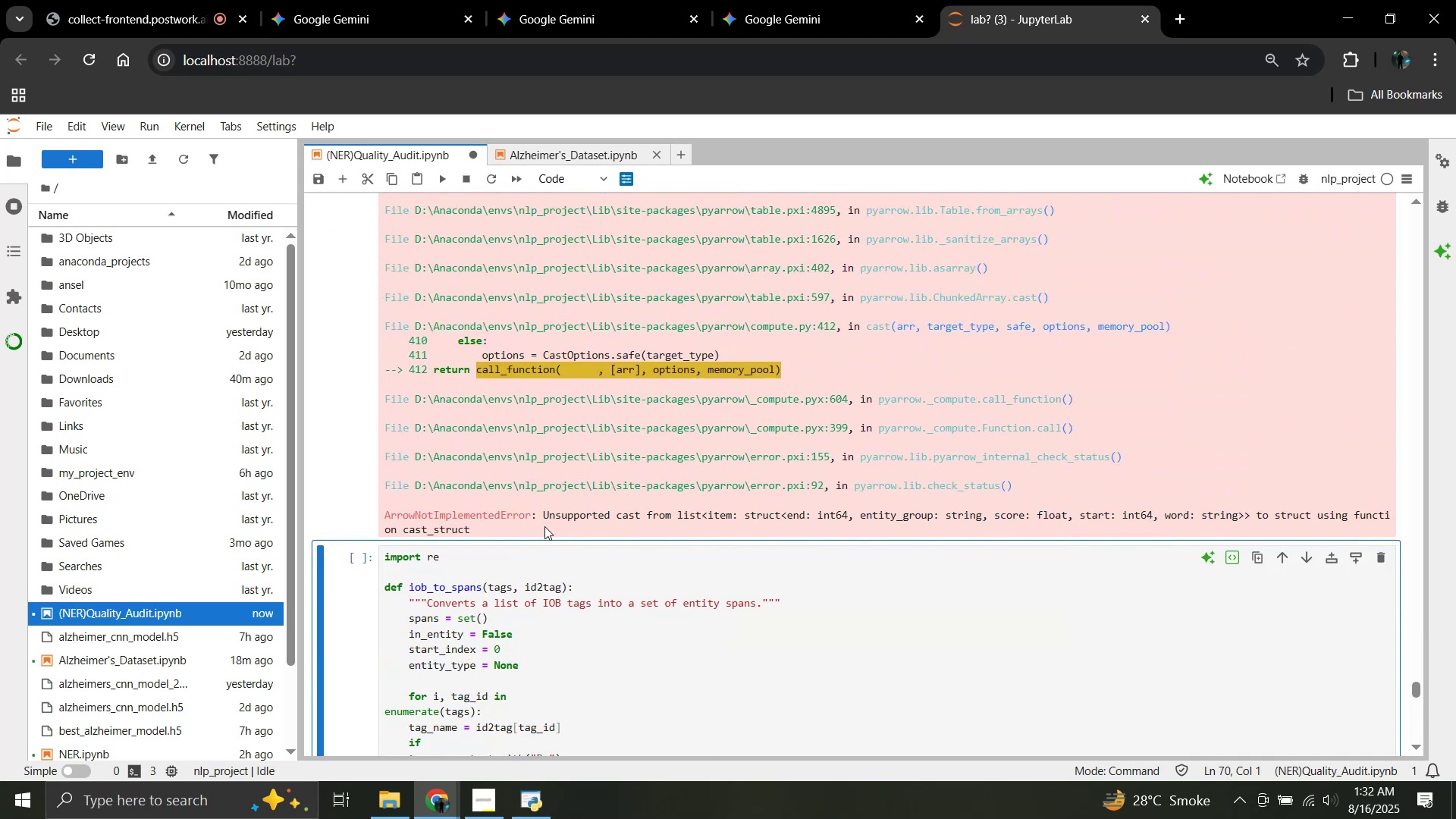 
left_click_drag(start_coordinate=[530, 527], to_coordinate=[386, 290])
 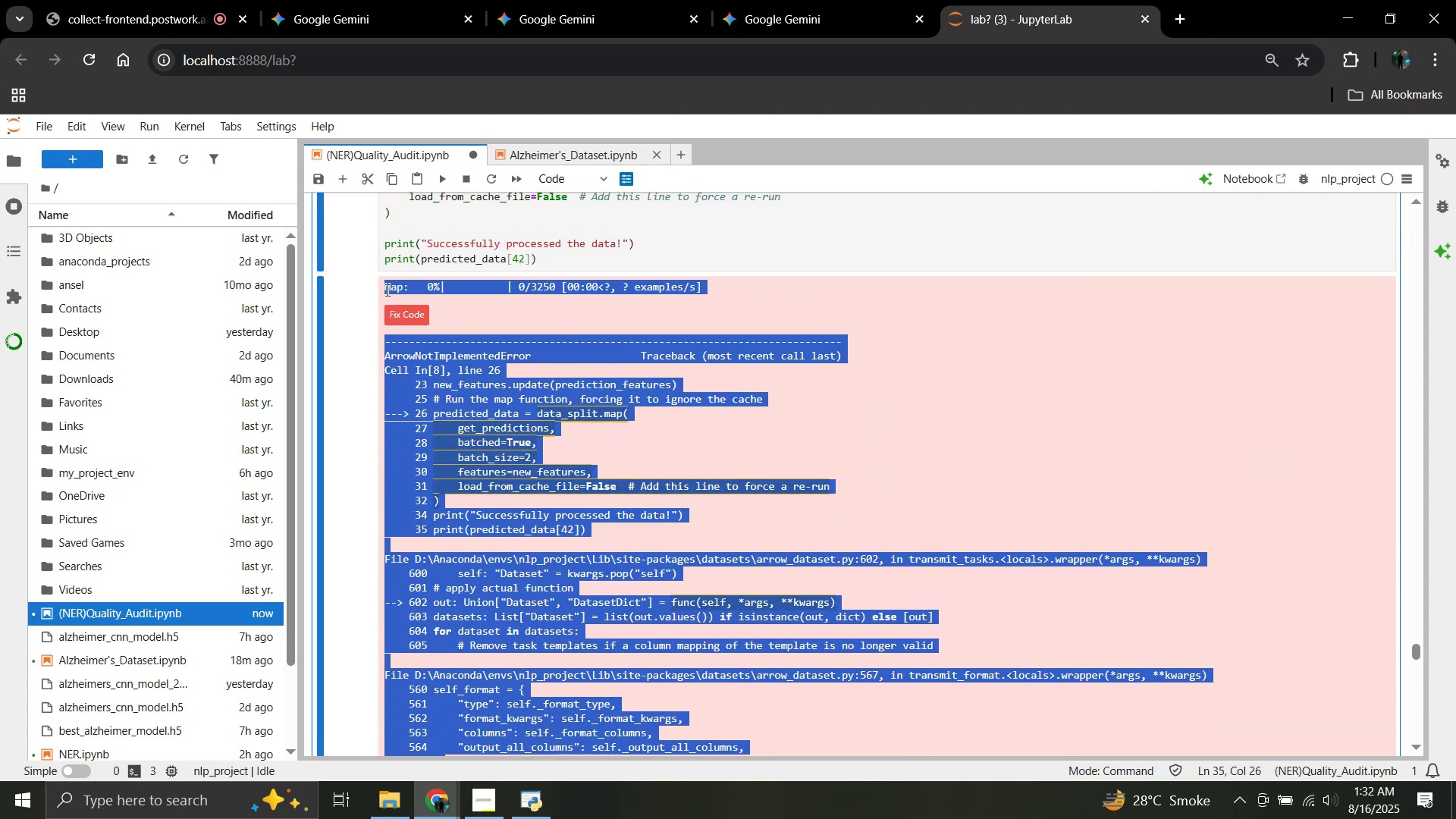 
scroll: coordinate [425, 419], scroll_direction: up, amount: 14.0
 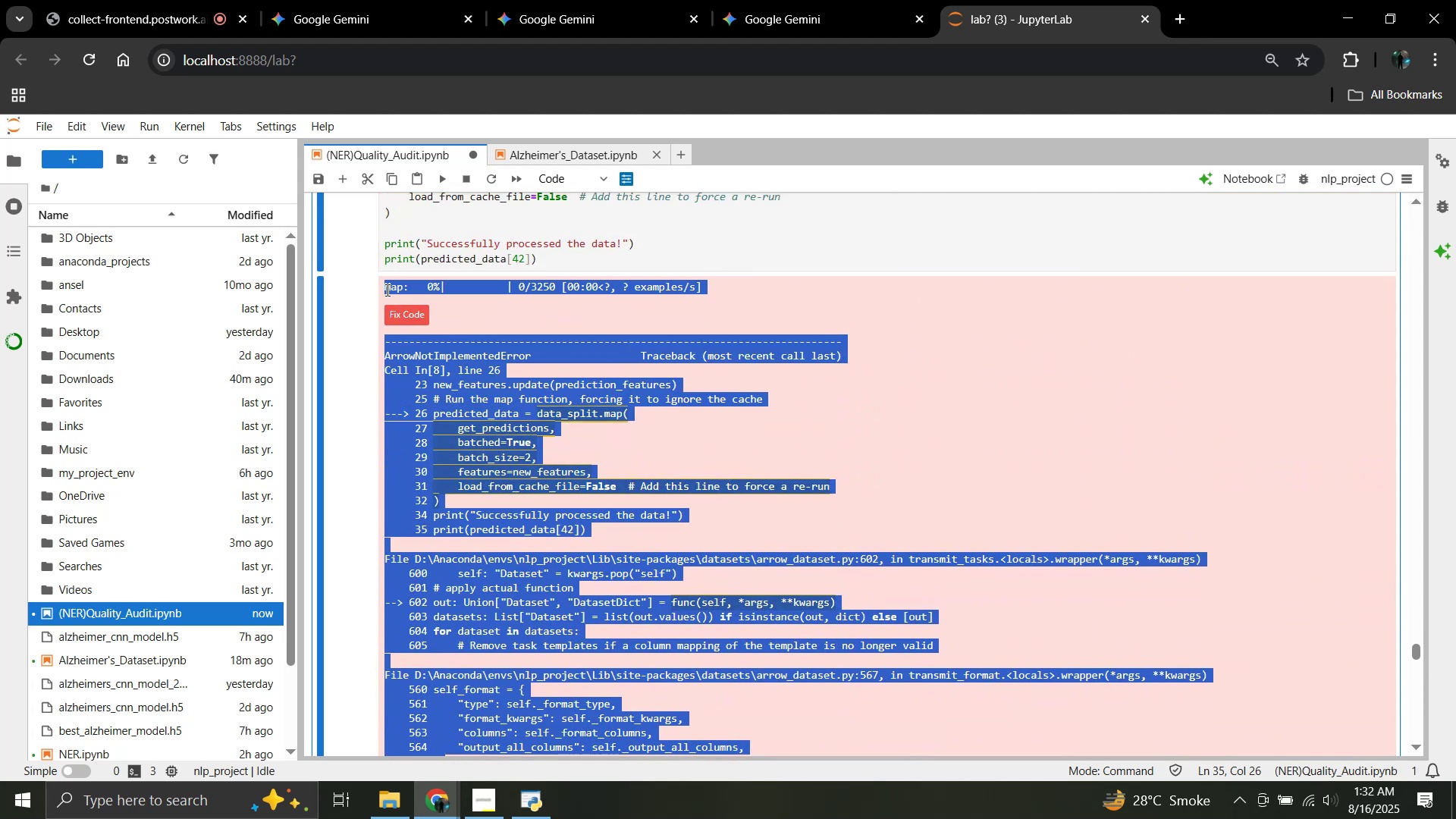 
key(Control+C)
 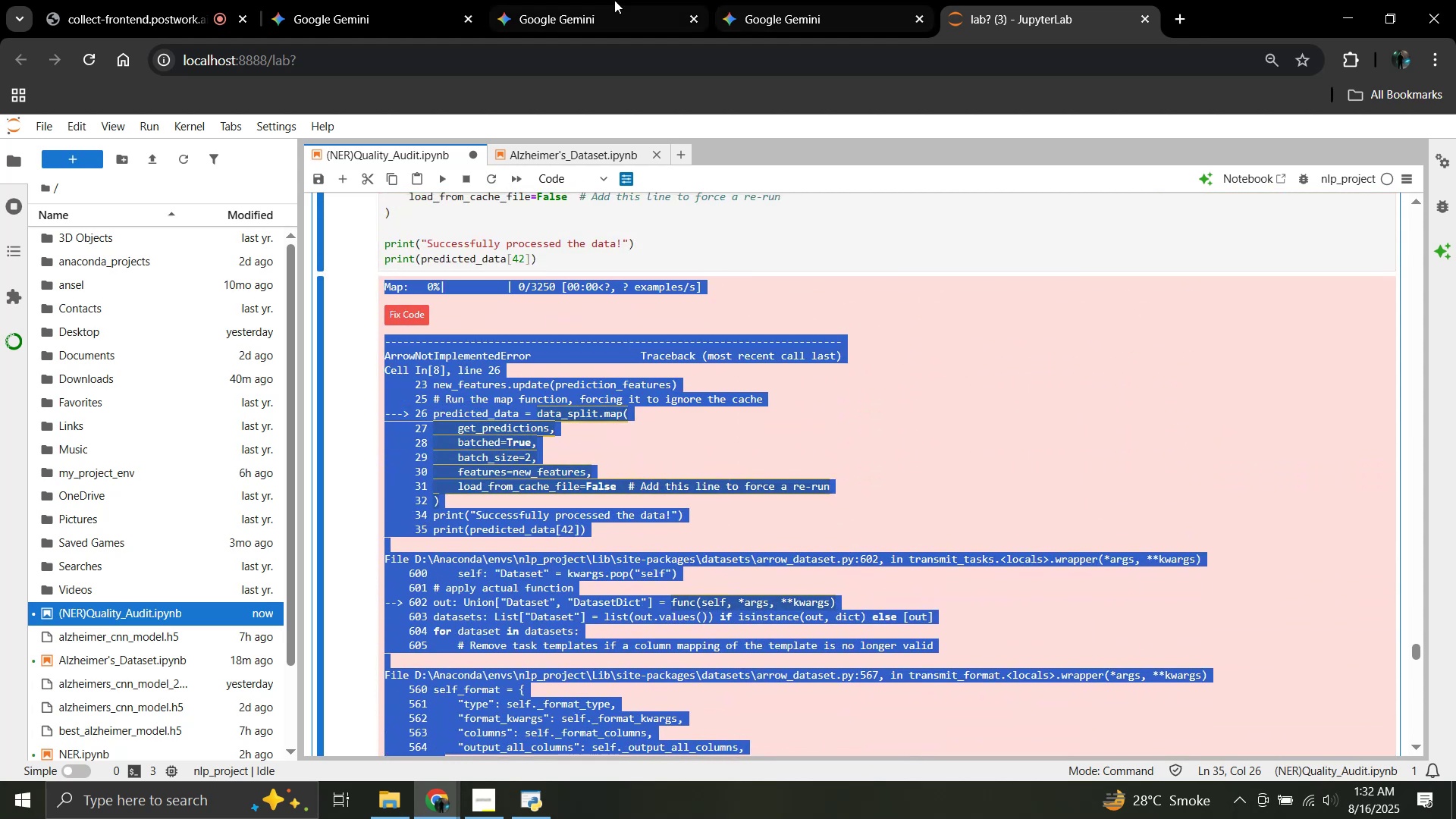 
left_click([613, 0])
 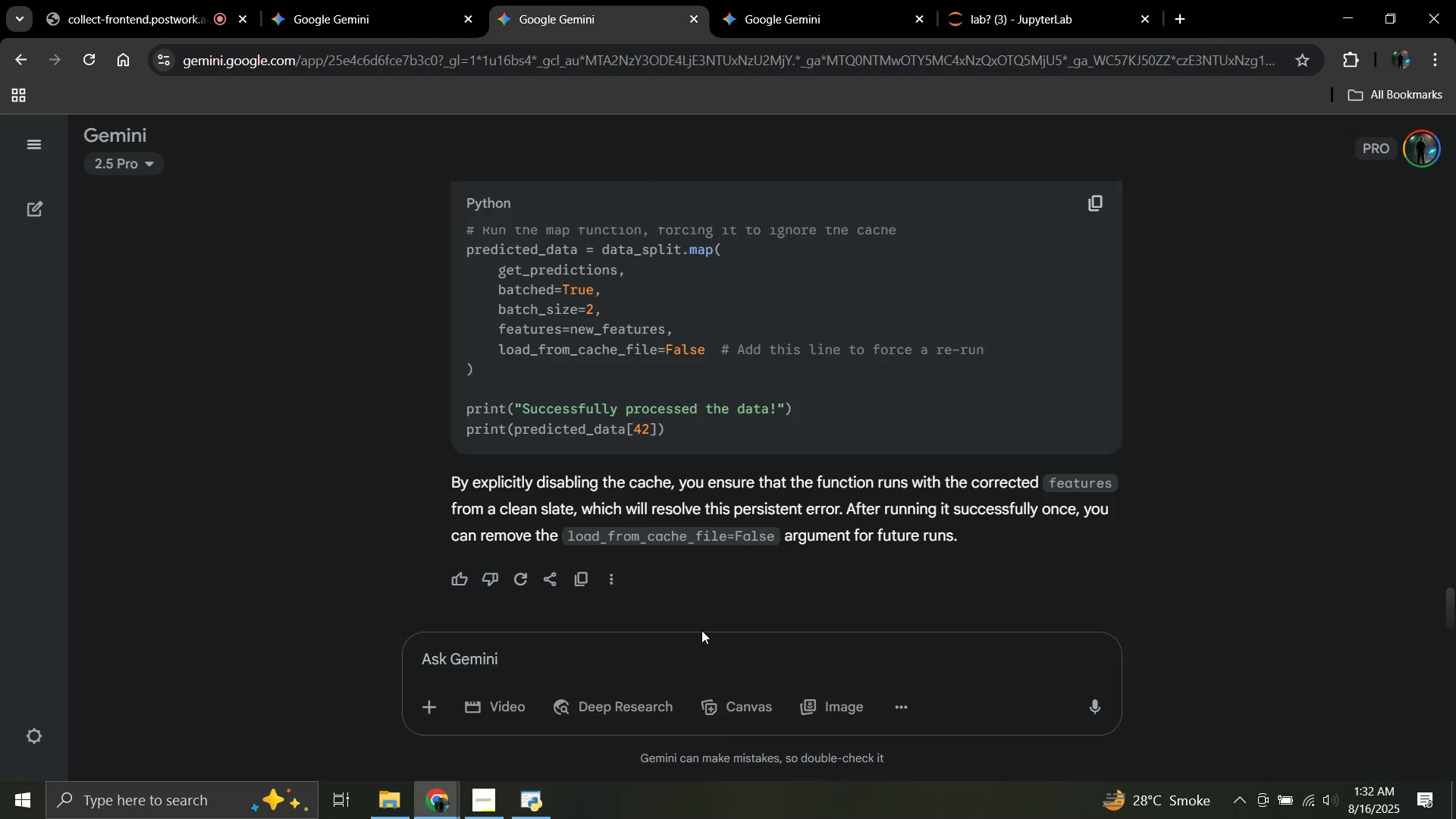 
key(Control+V)
 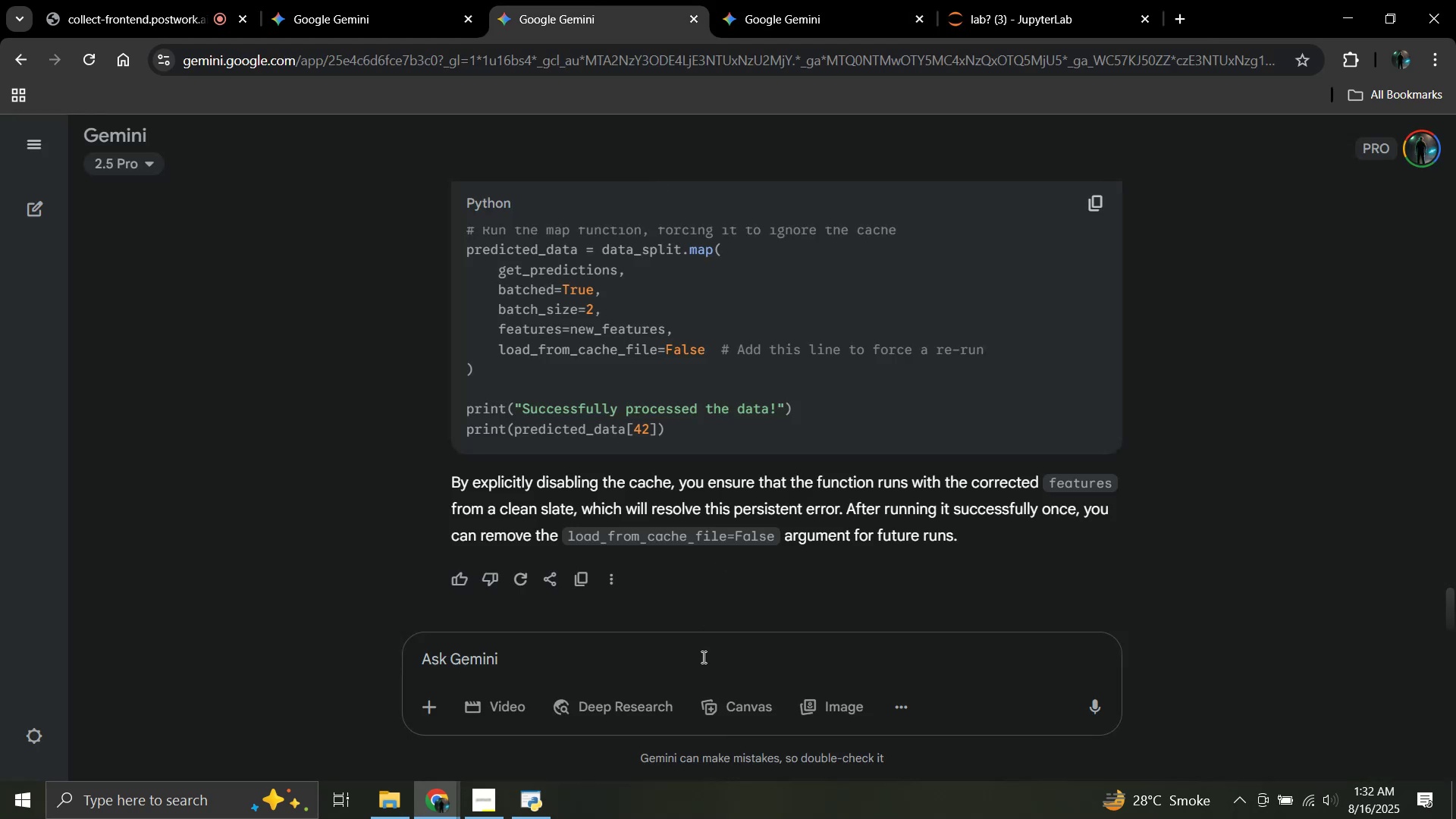 
left_click([702, 657])
 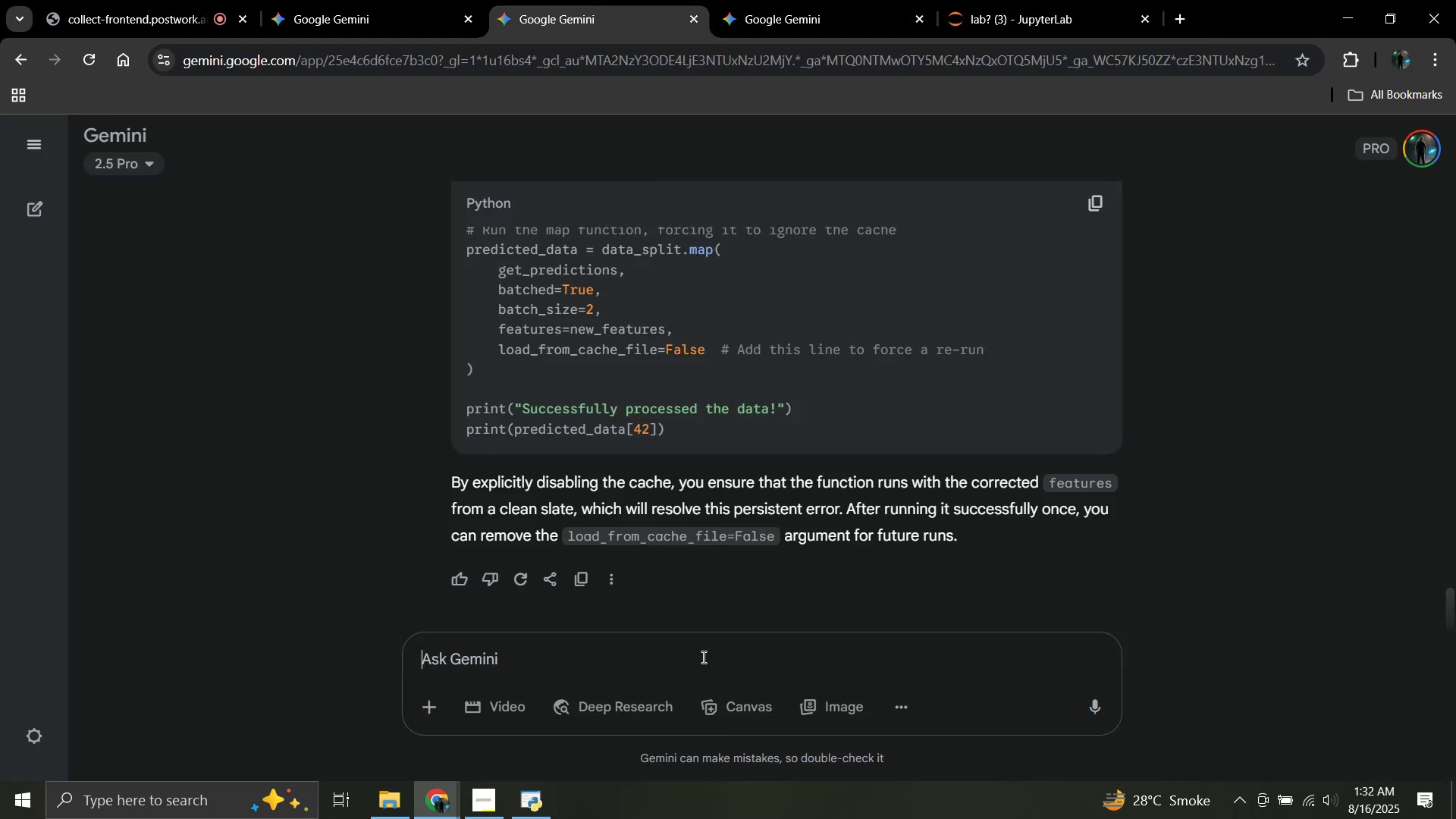 
key(Control+V)
 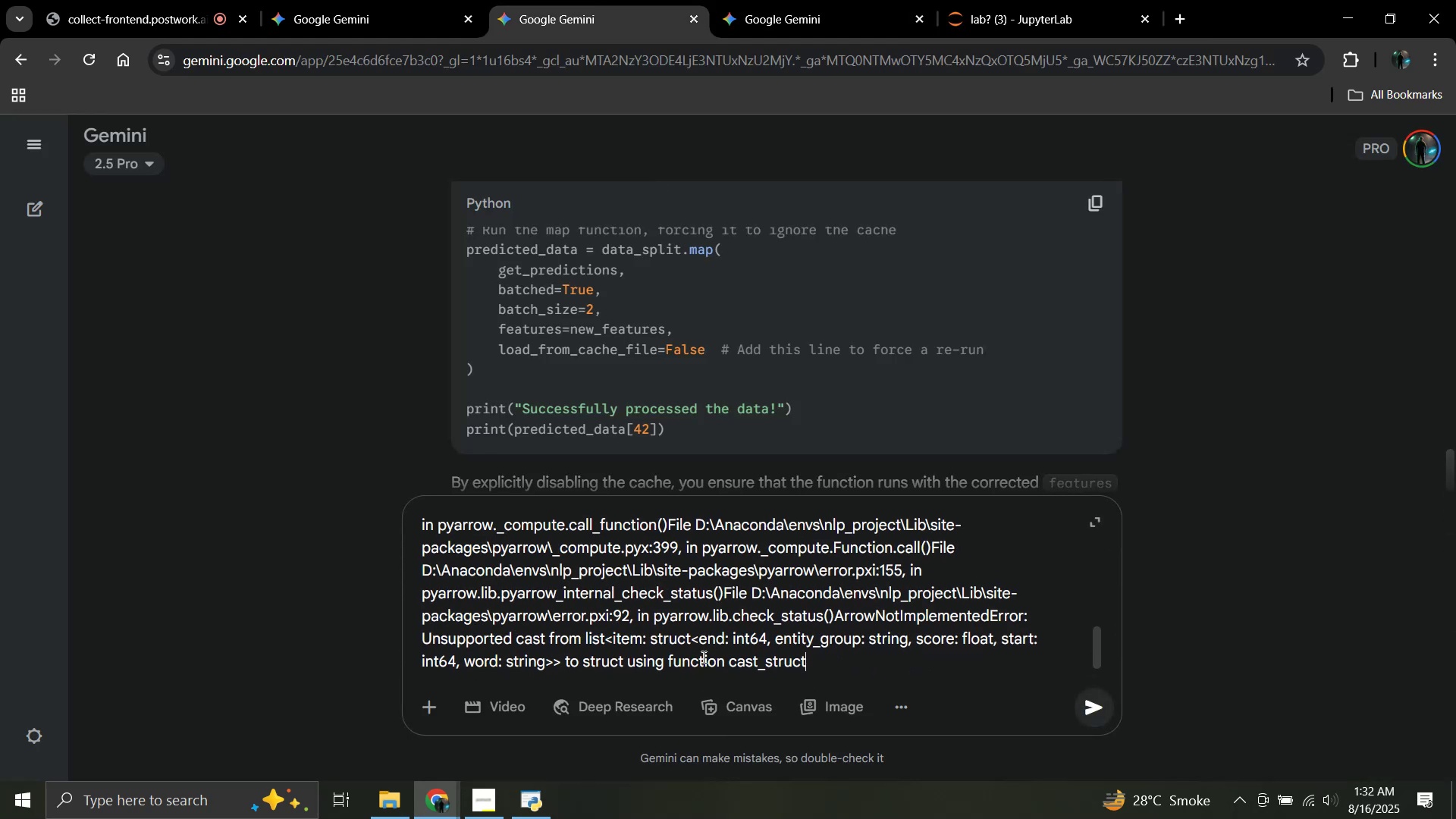 
key(Enter)
 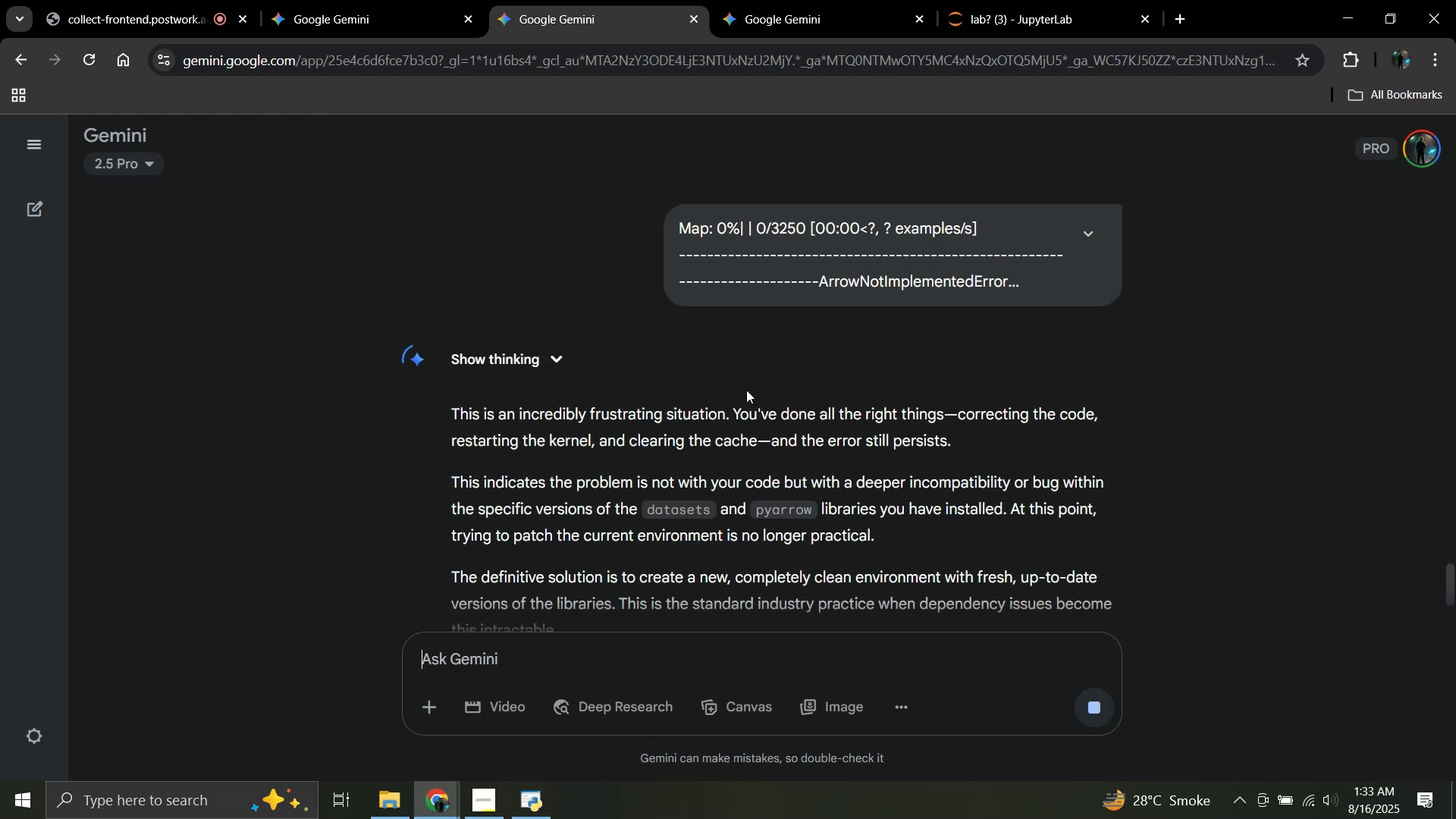 
wait(16.14)
 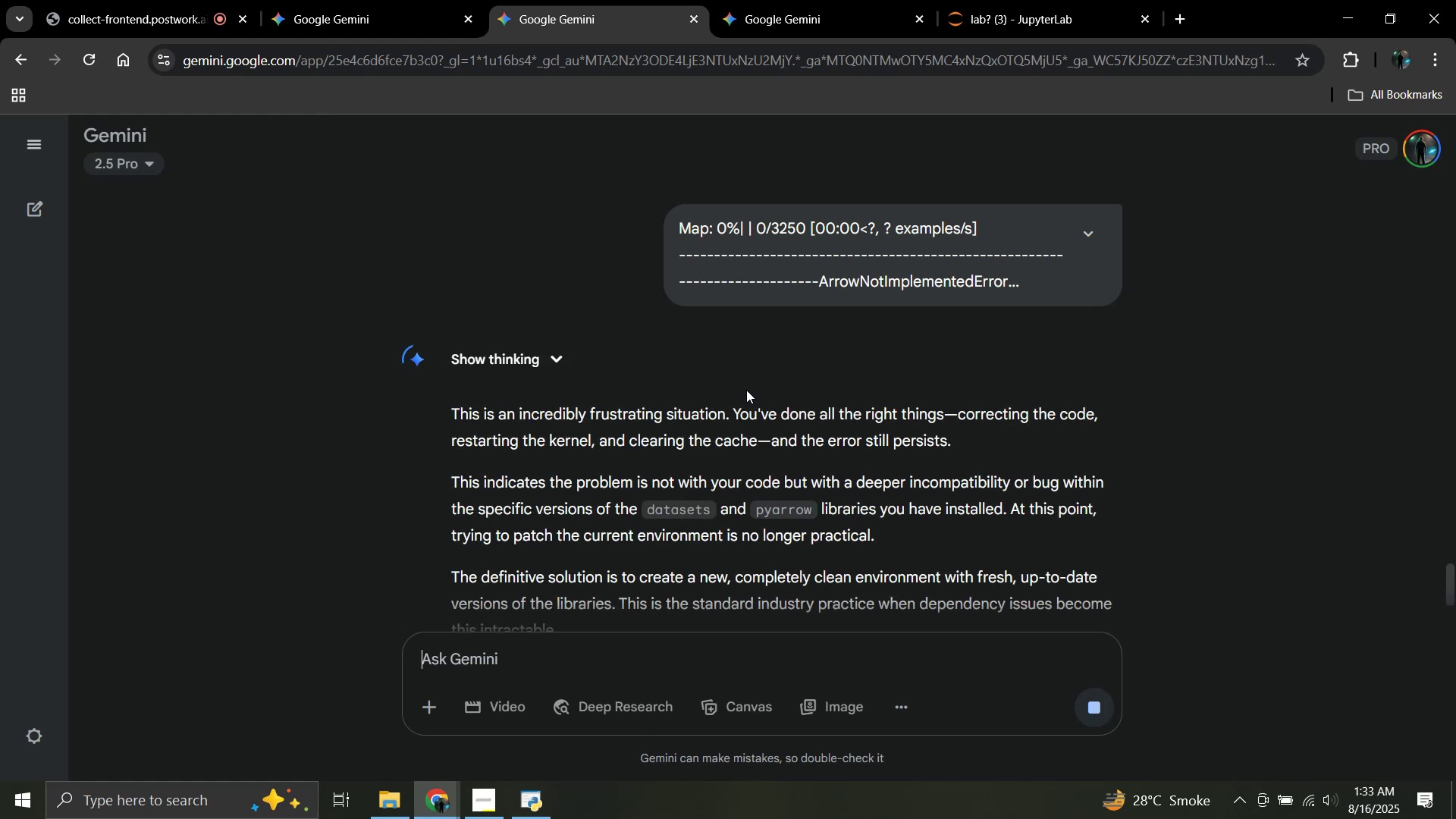 
scroll: coordinate [732, 485], scroll_direction: down, amount: 1.0
 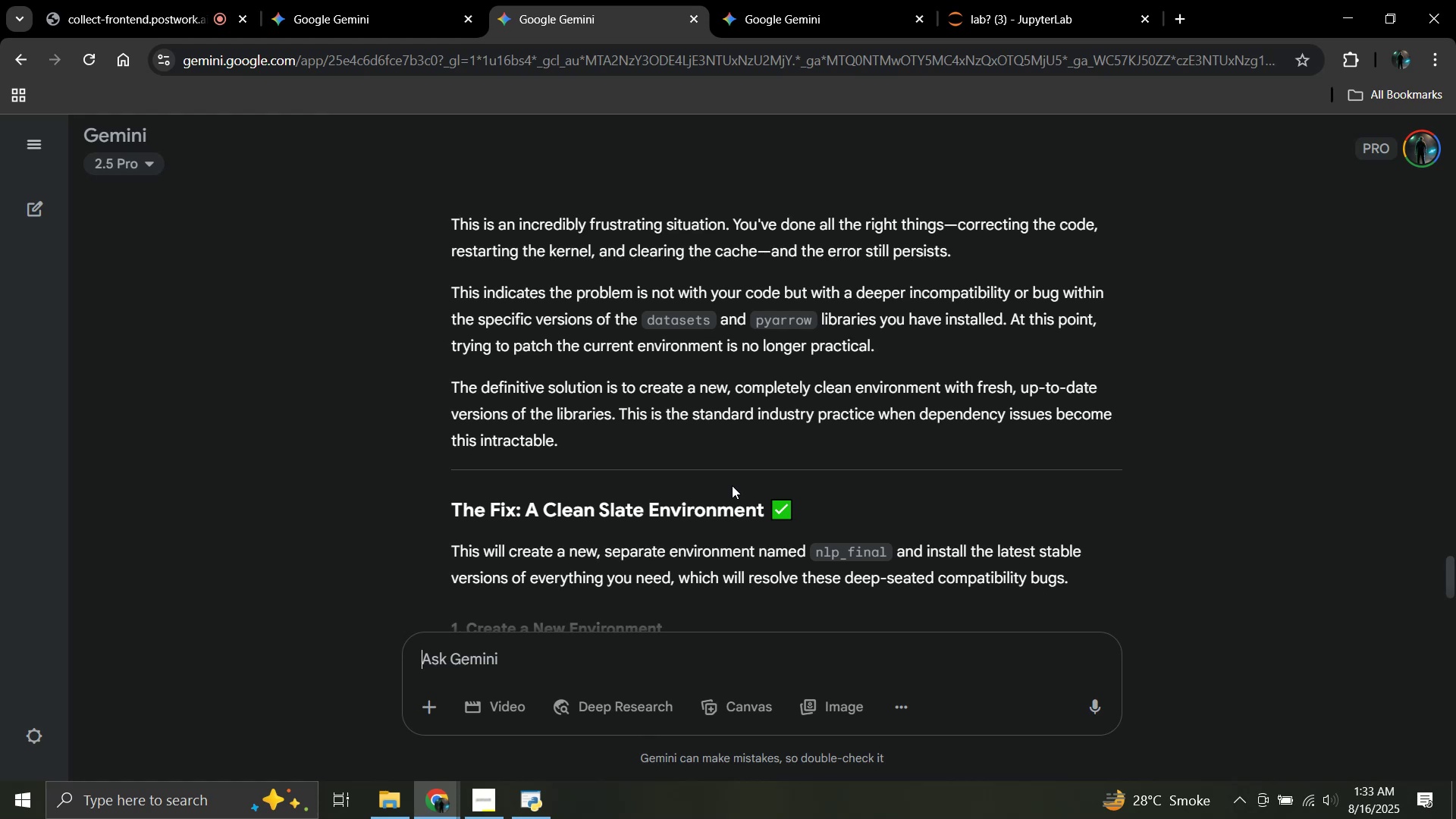 
wait(12.69)
 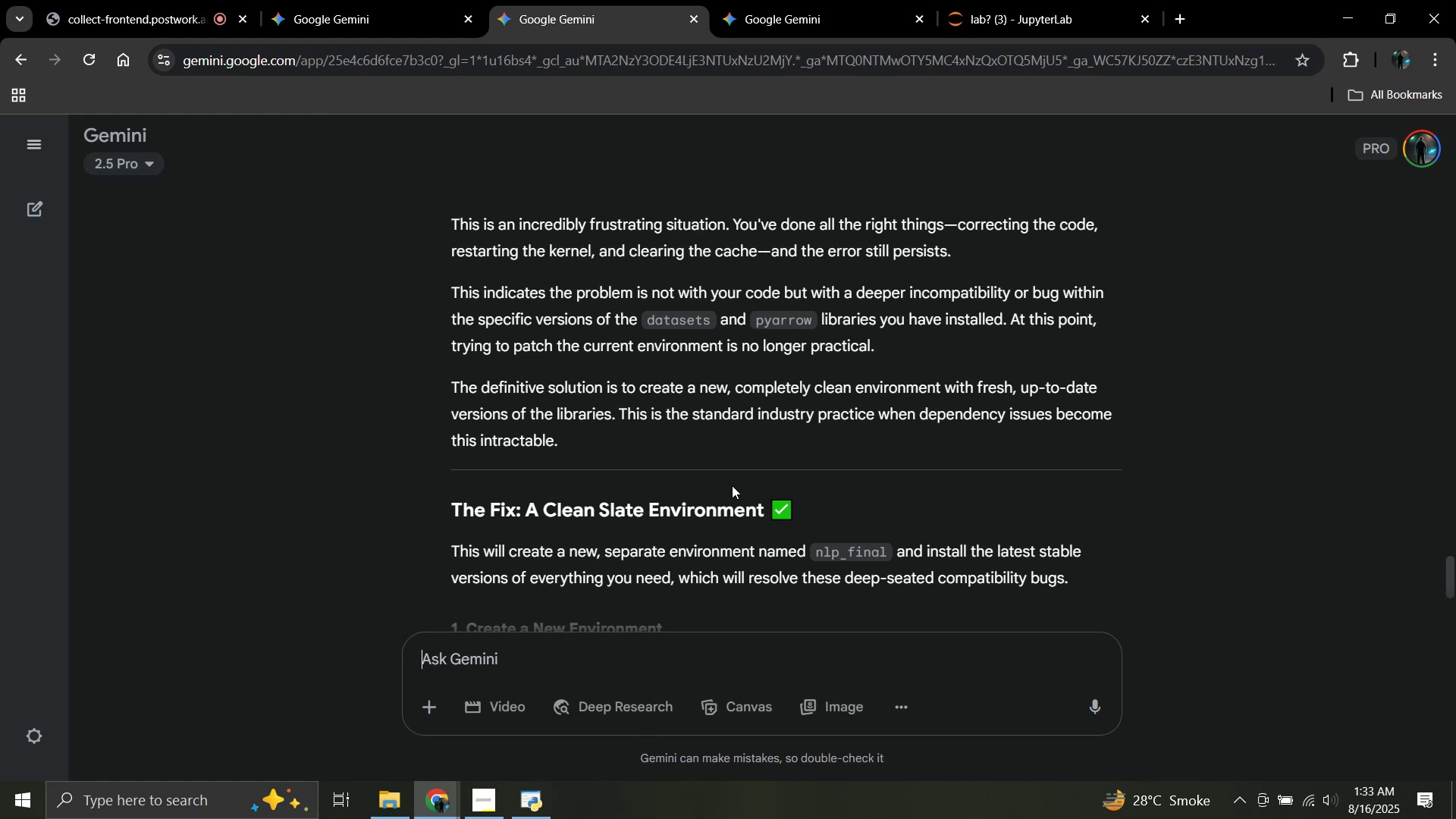 
scroll: coordinate [812, 410], scroll_direction: down, amount: 3.0
 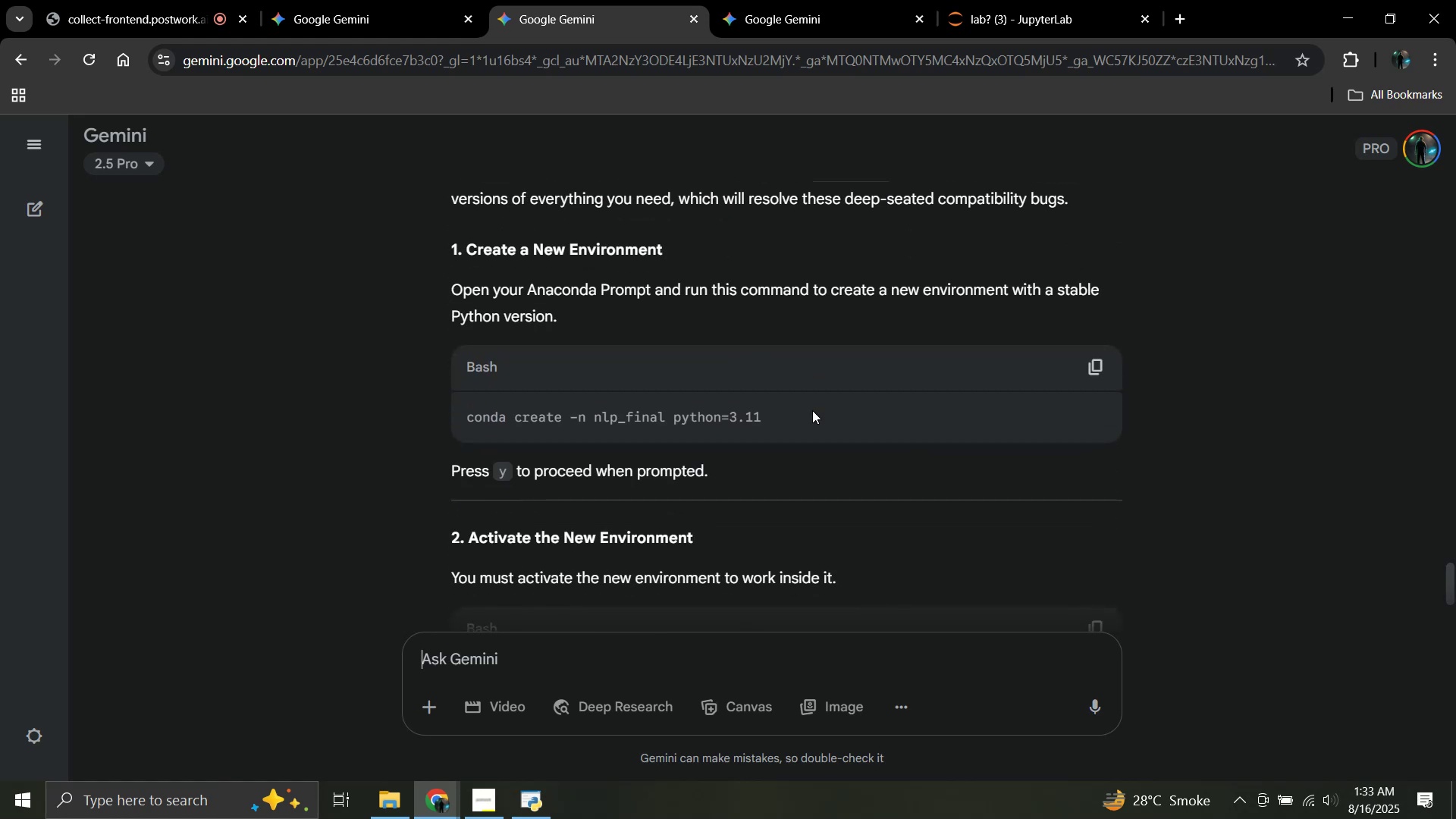 
scroll: coordinate [812, 410], scroll_direction: none, amount: 0.0
 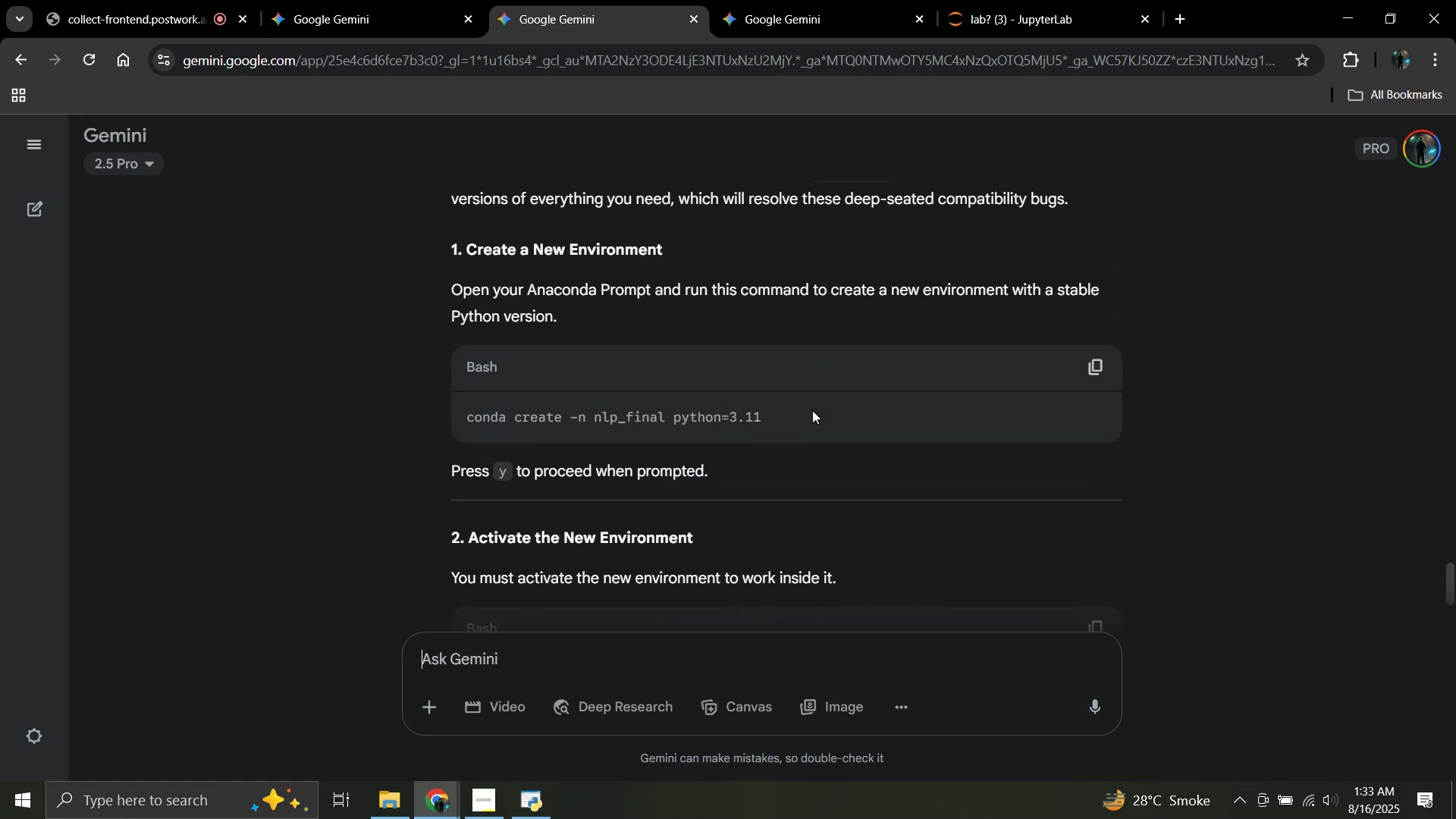 
scroll: coordinate [812, 410], scroll_direction: down, amount: 2.0
 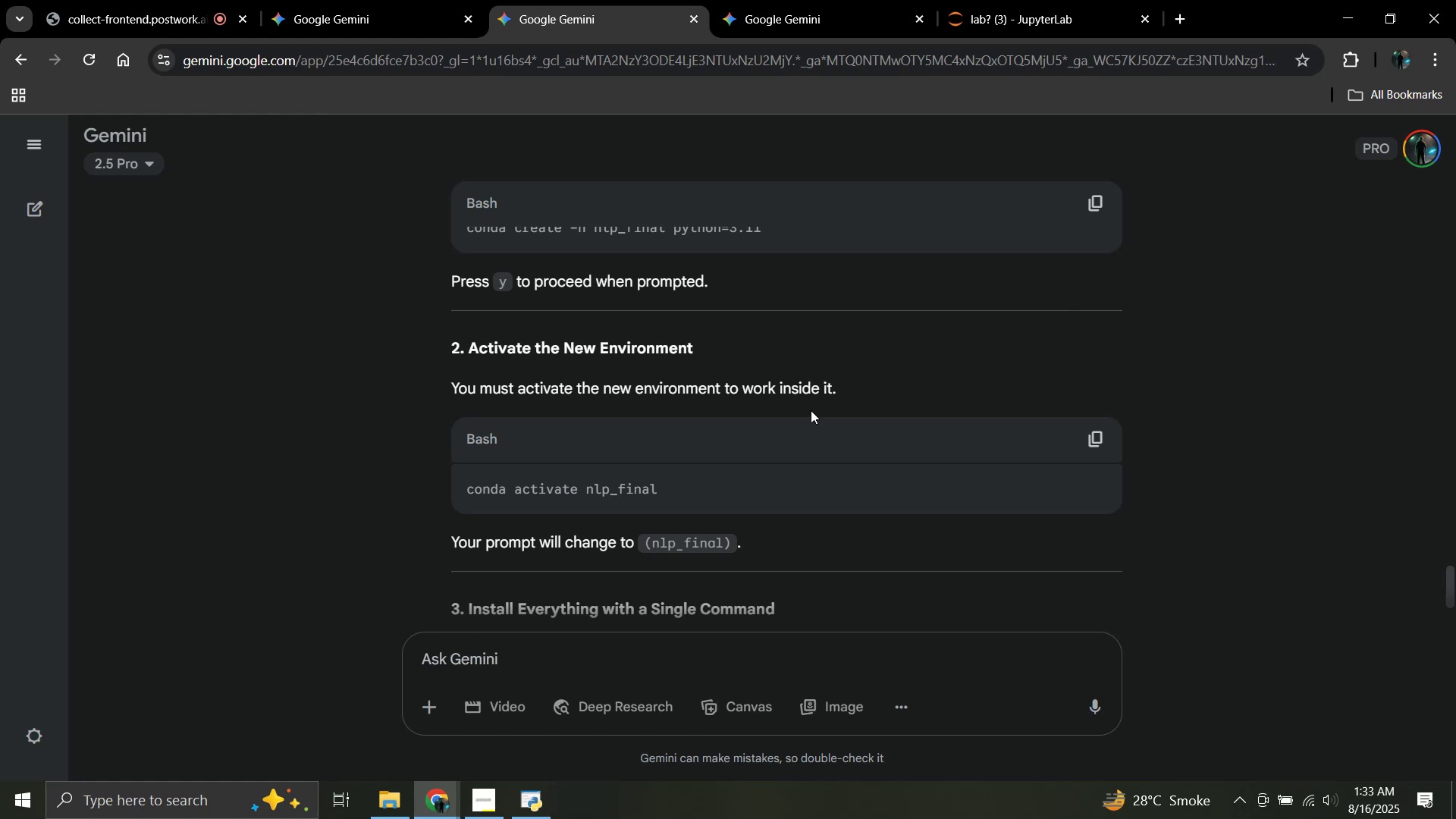 
wait(11.9)
 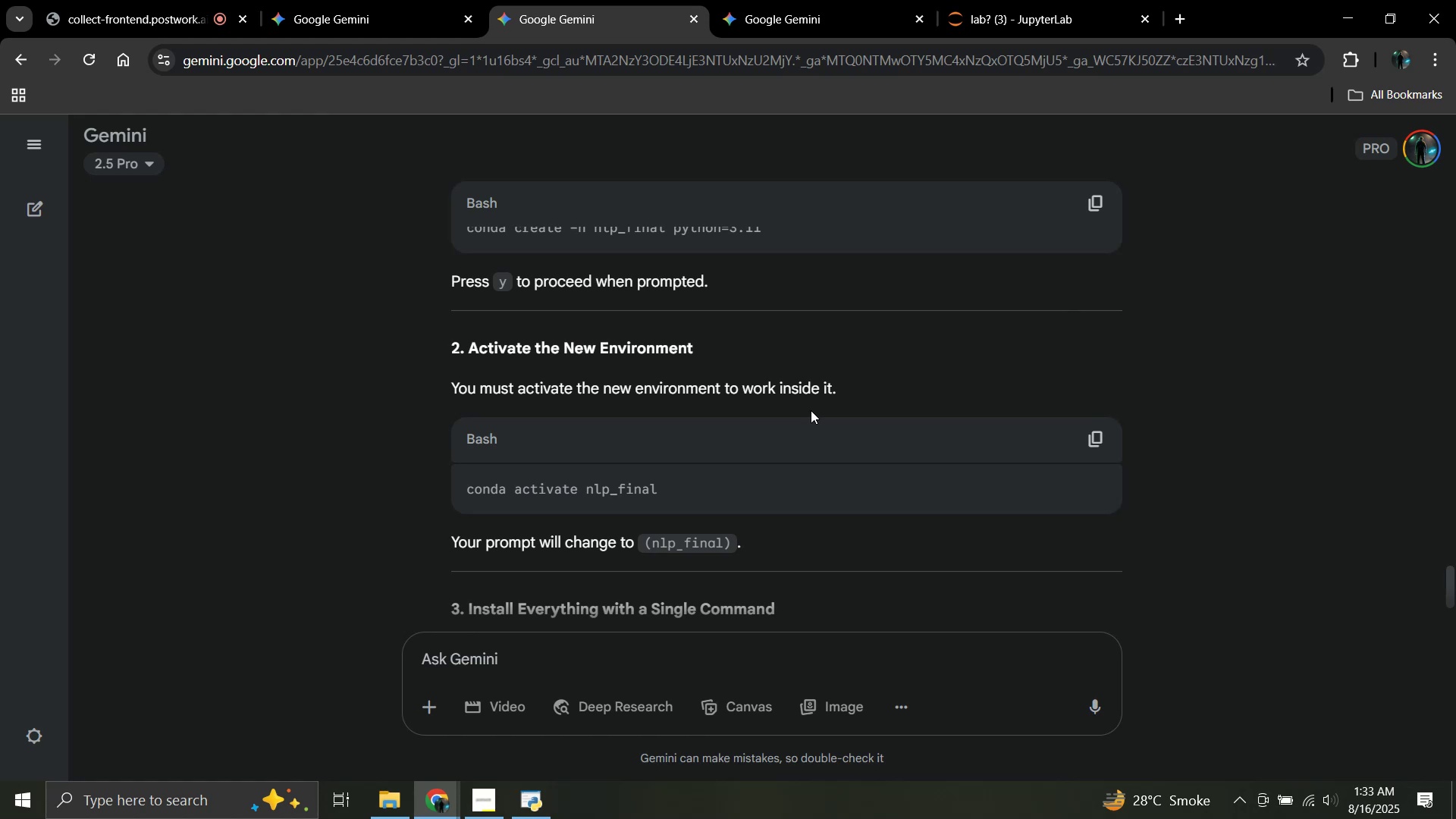 
scroll: coordinate [812, 394], scroll_direction: down, amount: 3.0
 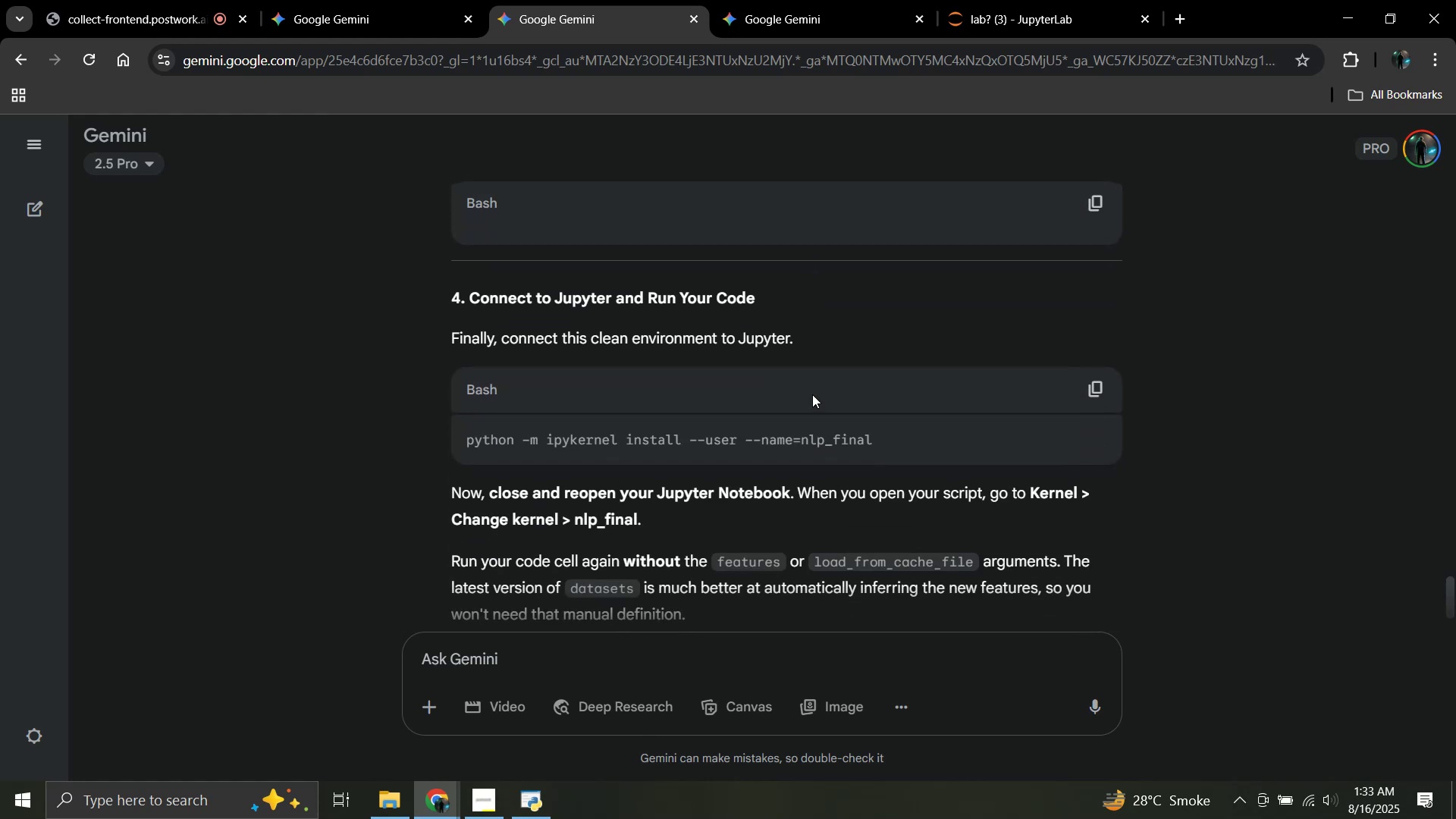 
wait(5.23)
 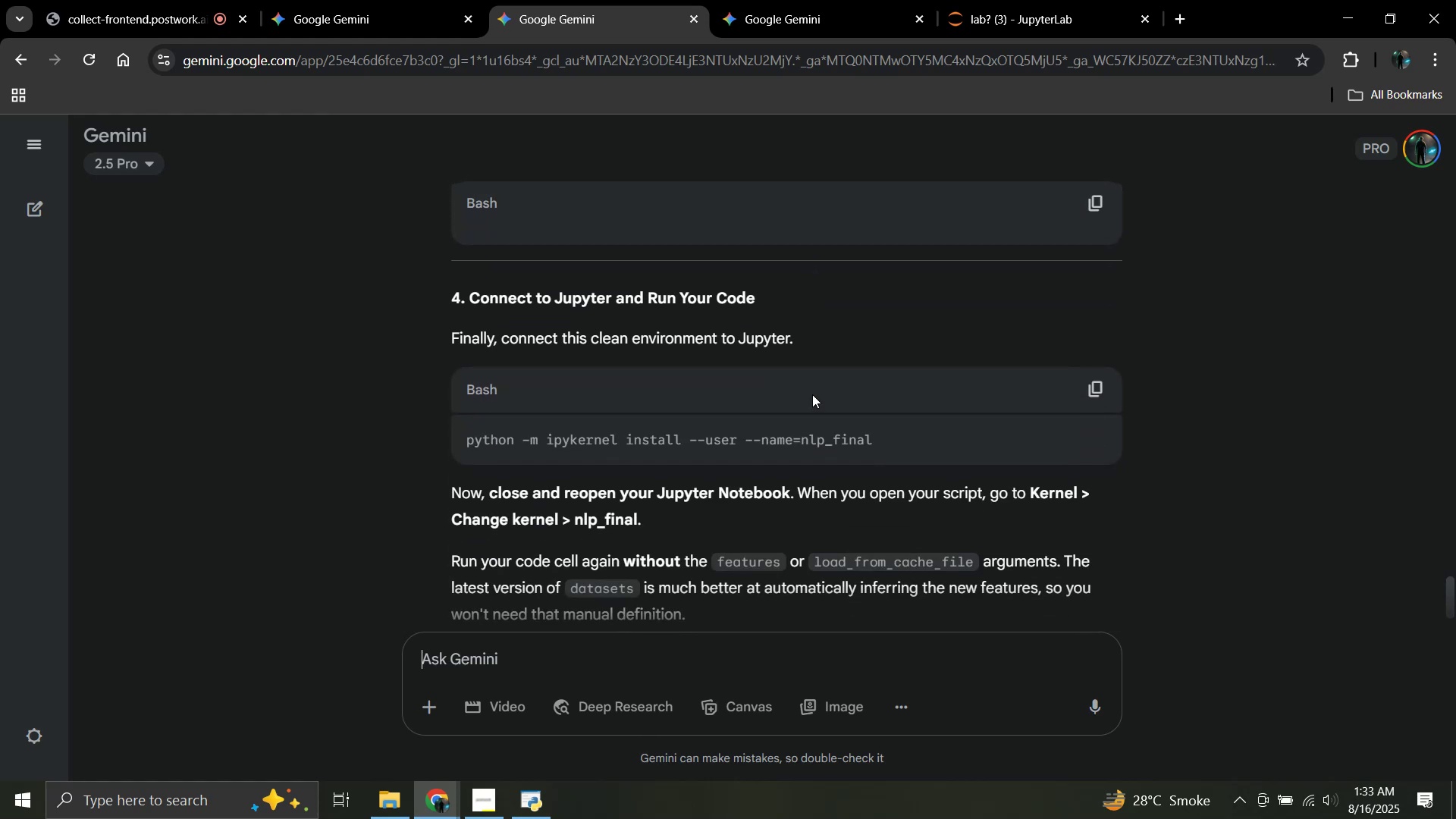 
scroll: coordinate [812, 394], scroll_direction: down, amount: 2.0
 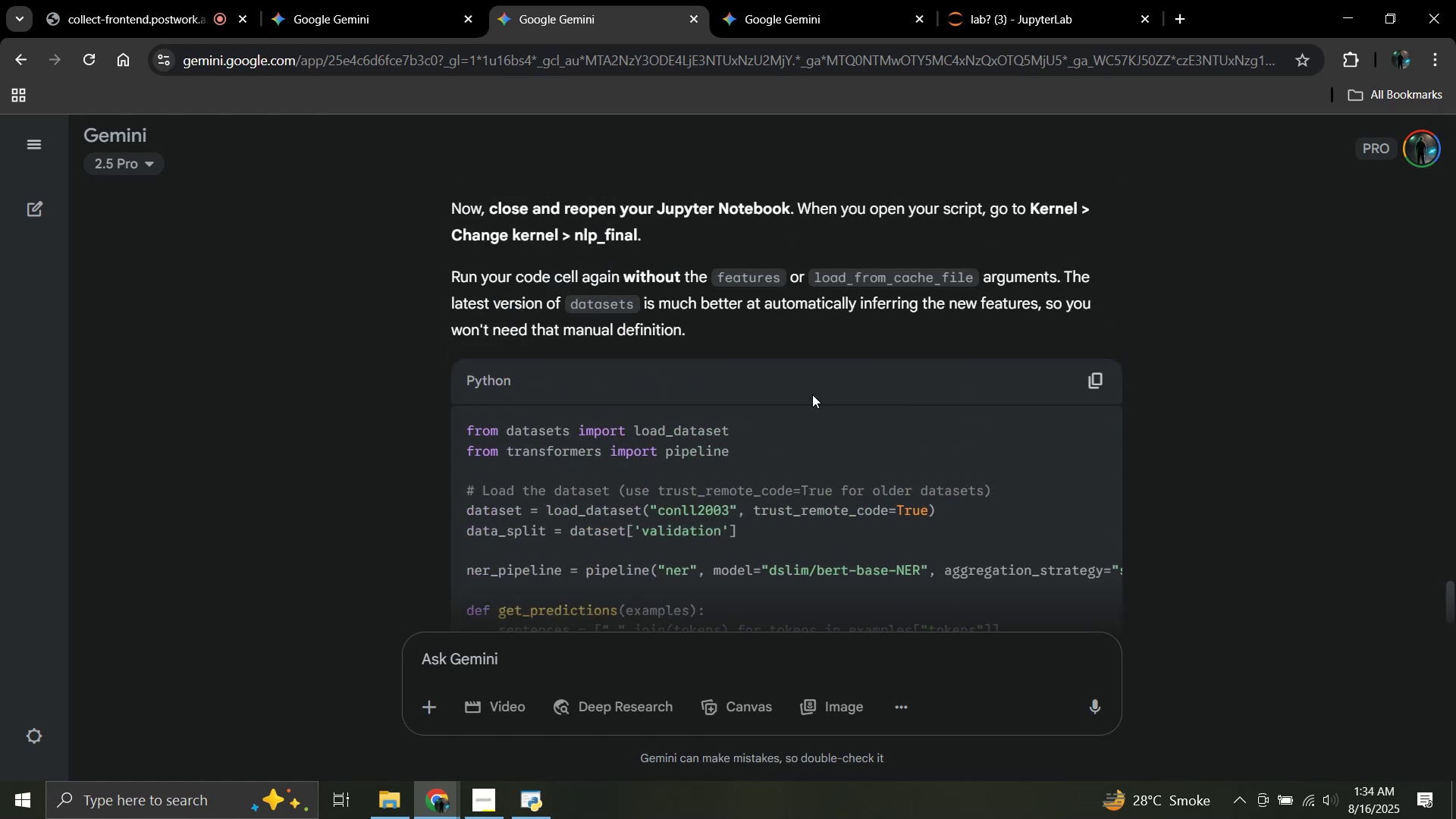 
scroll: coordinate [812, 394], scroll_direction: up, amount: 11.0
 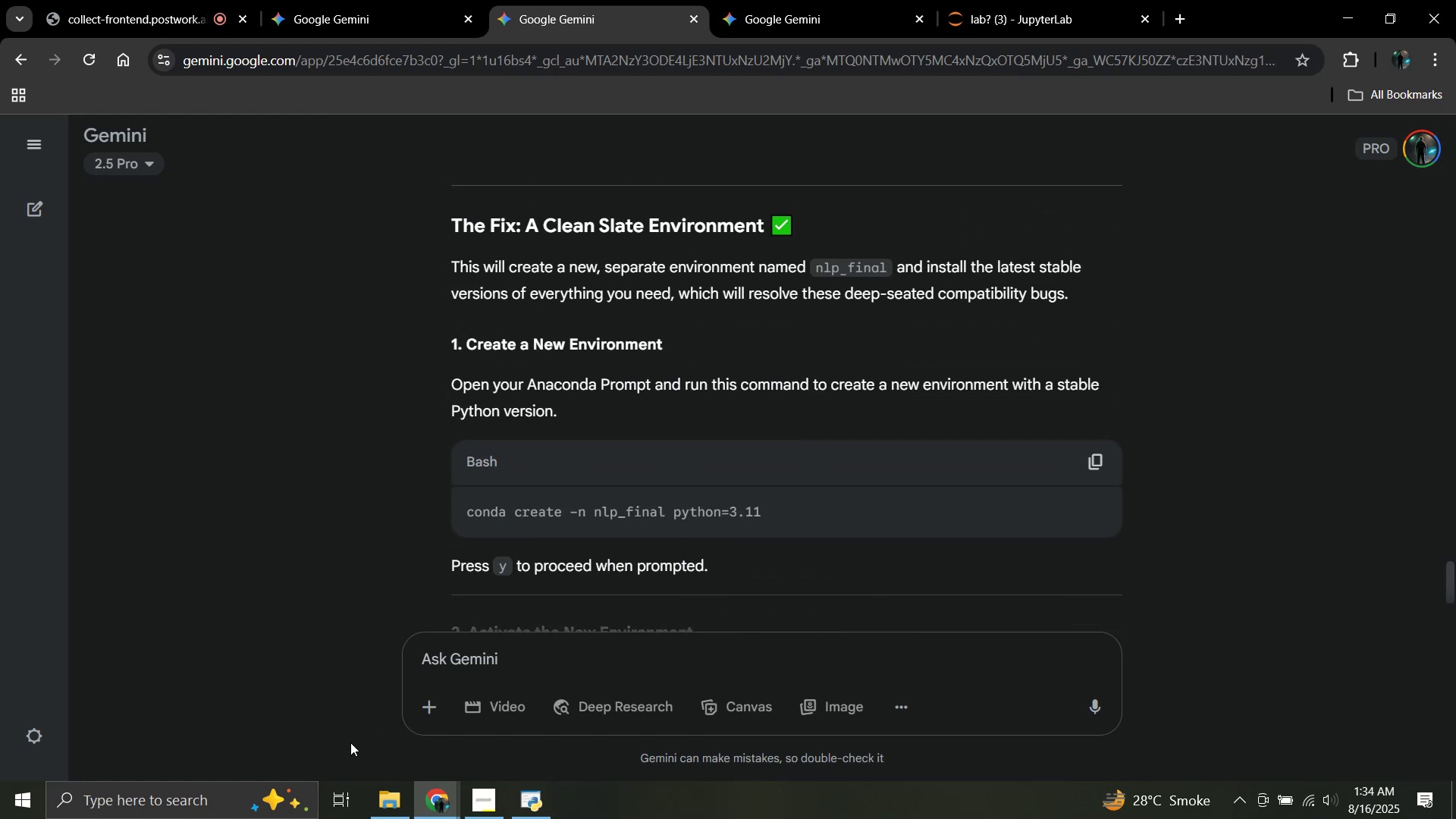 
left_click([228, 795])
 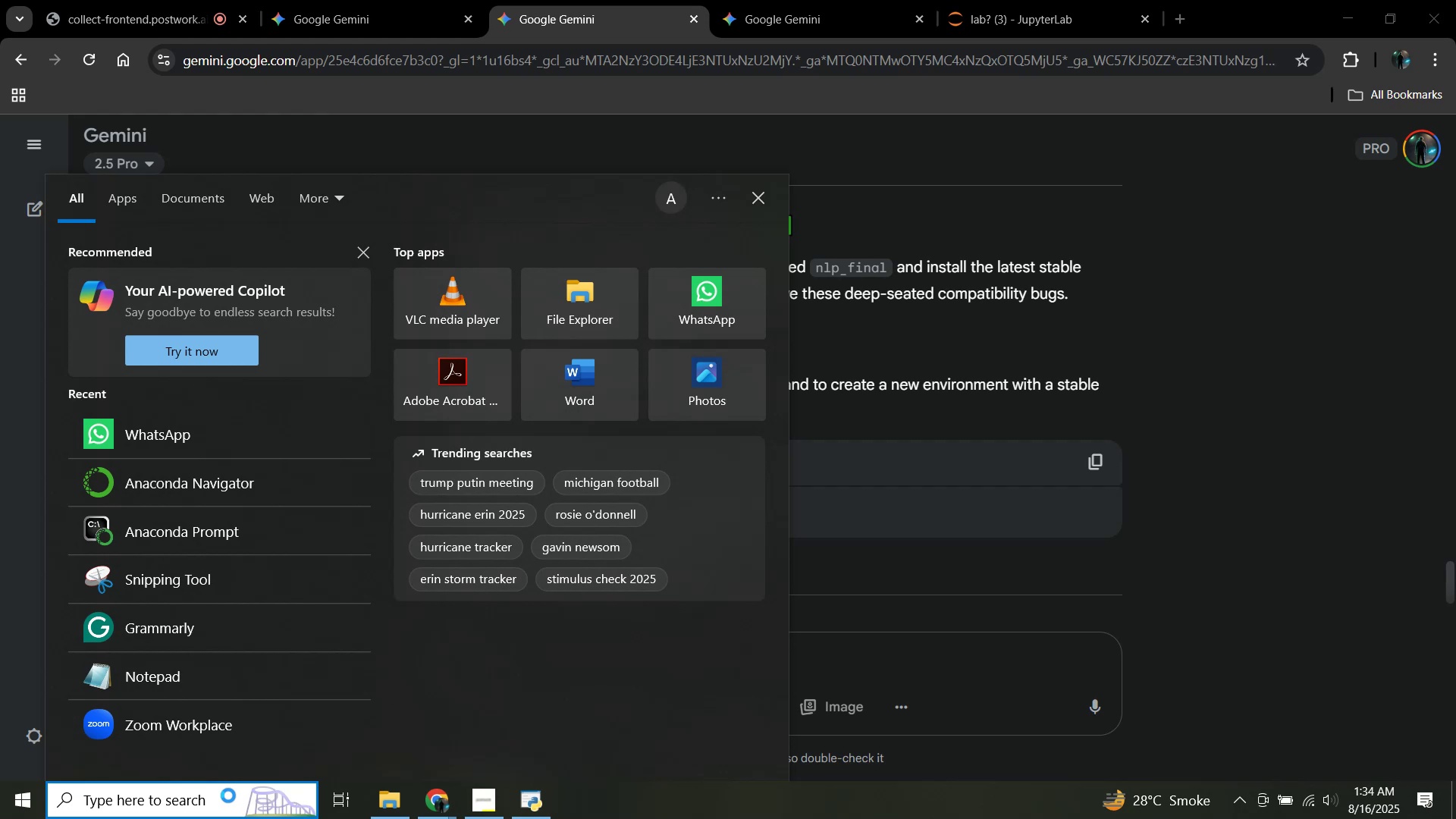 
left_click([243, 544])
 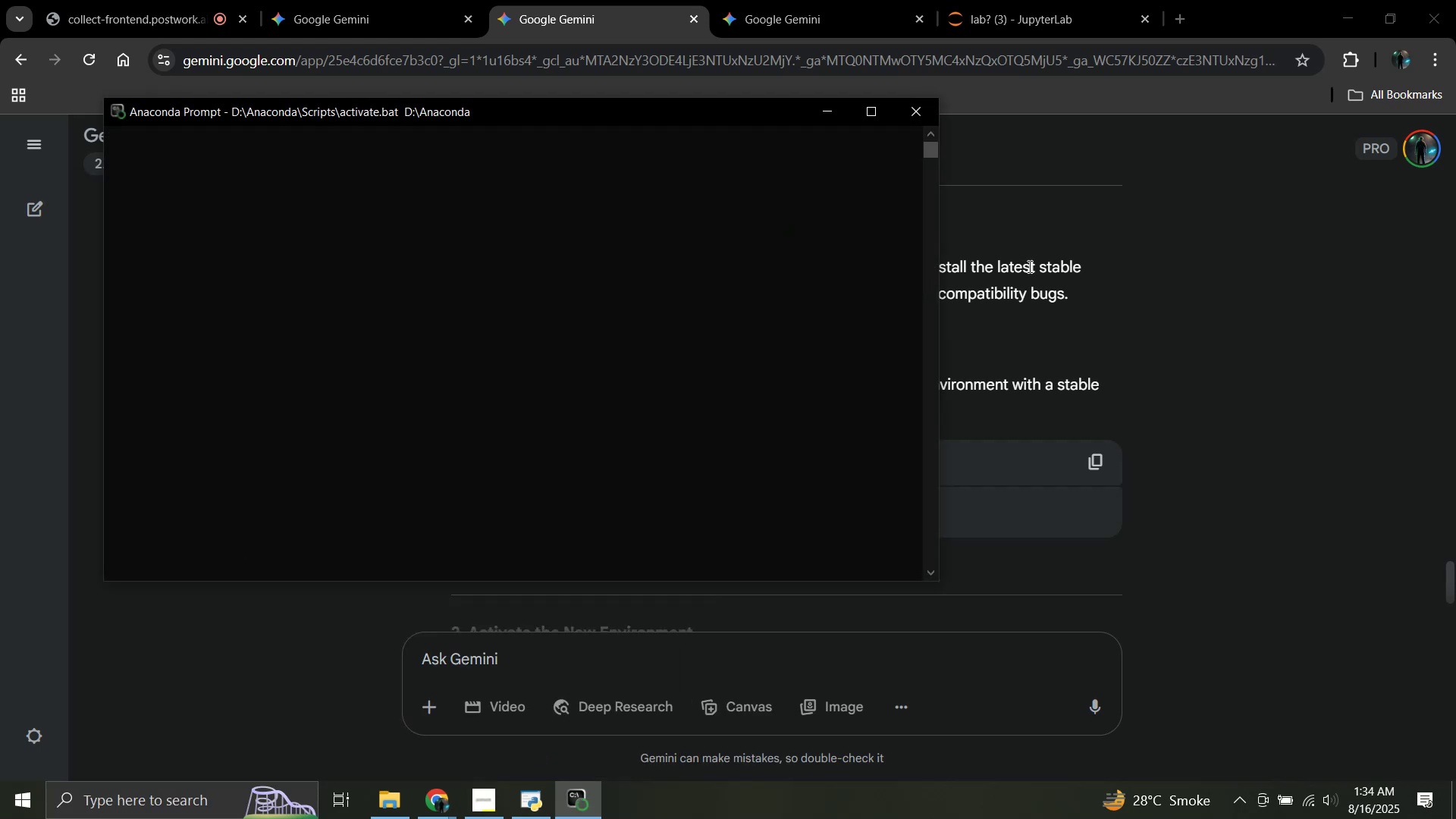 
left_click([1210, 299])
 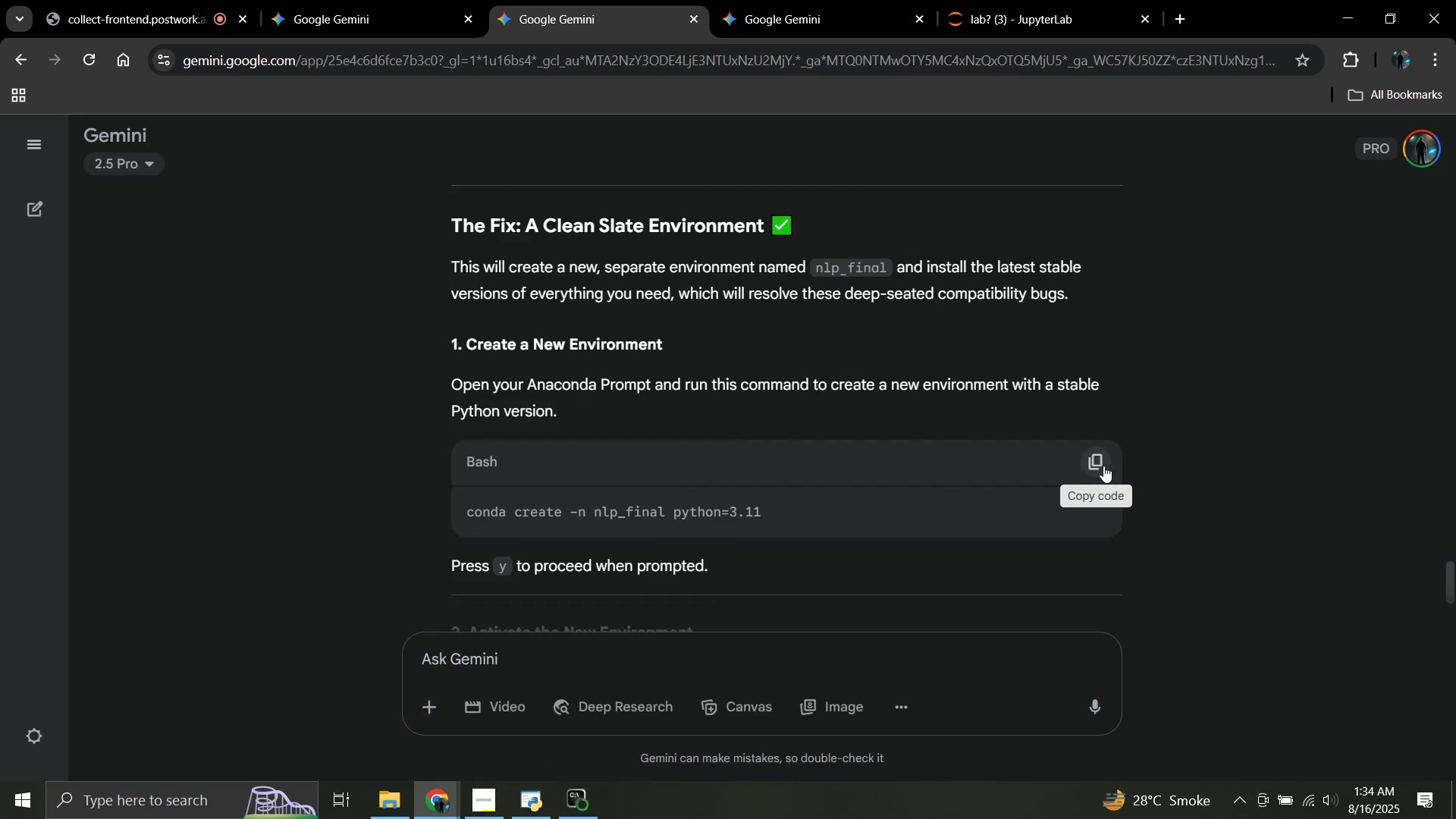 
left_click([1103, 466])
 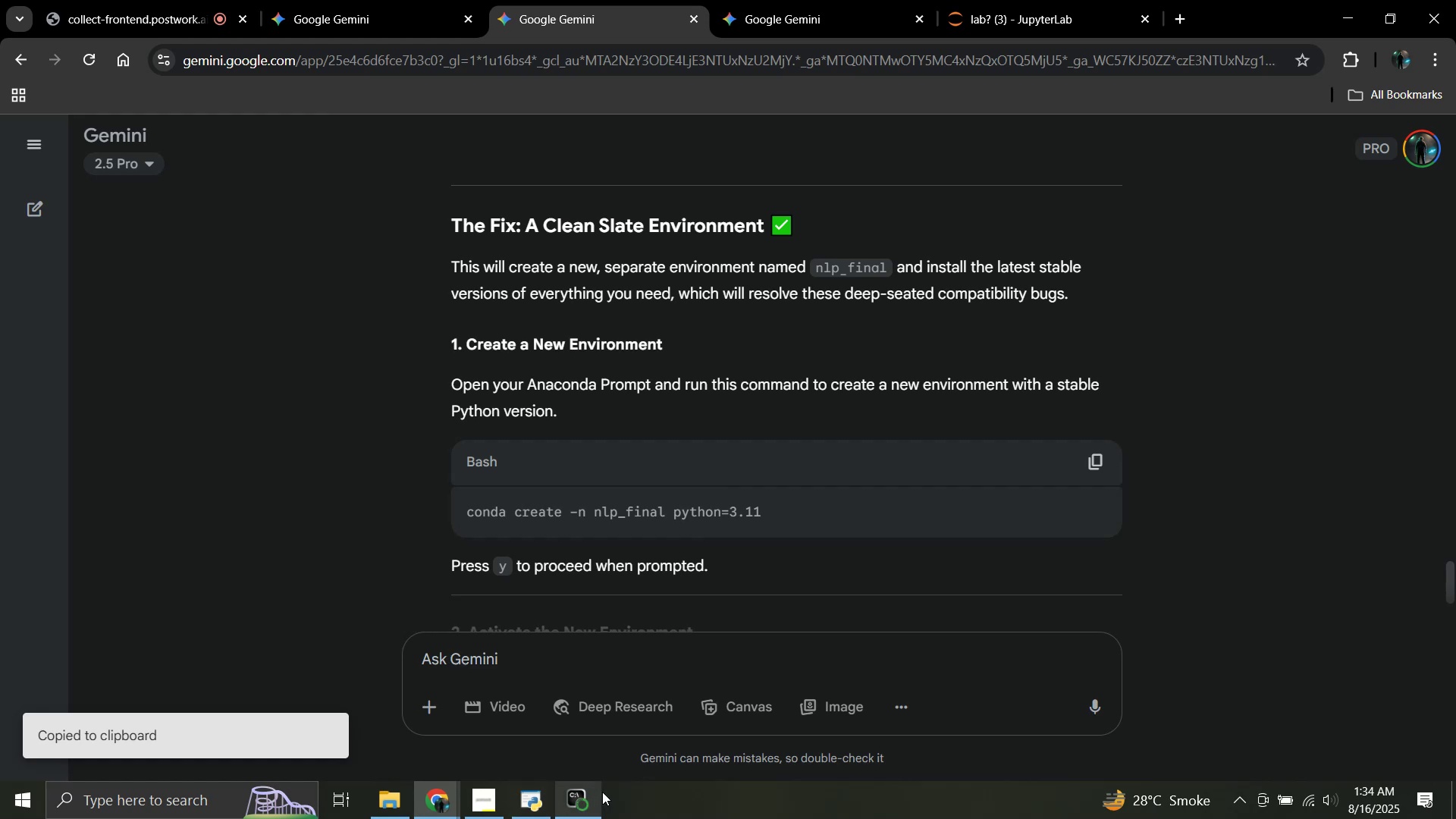 
left_click([590, 799])
 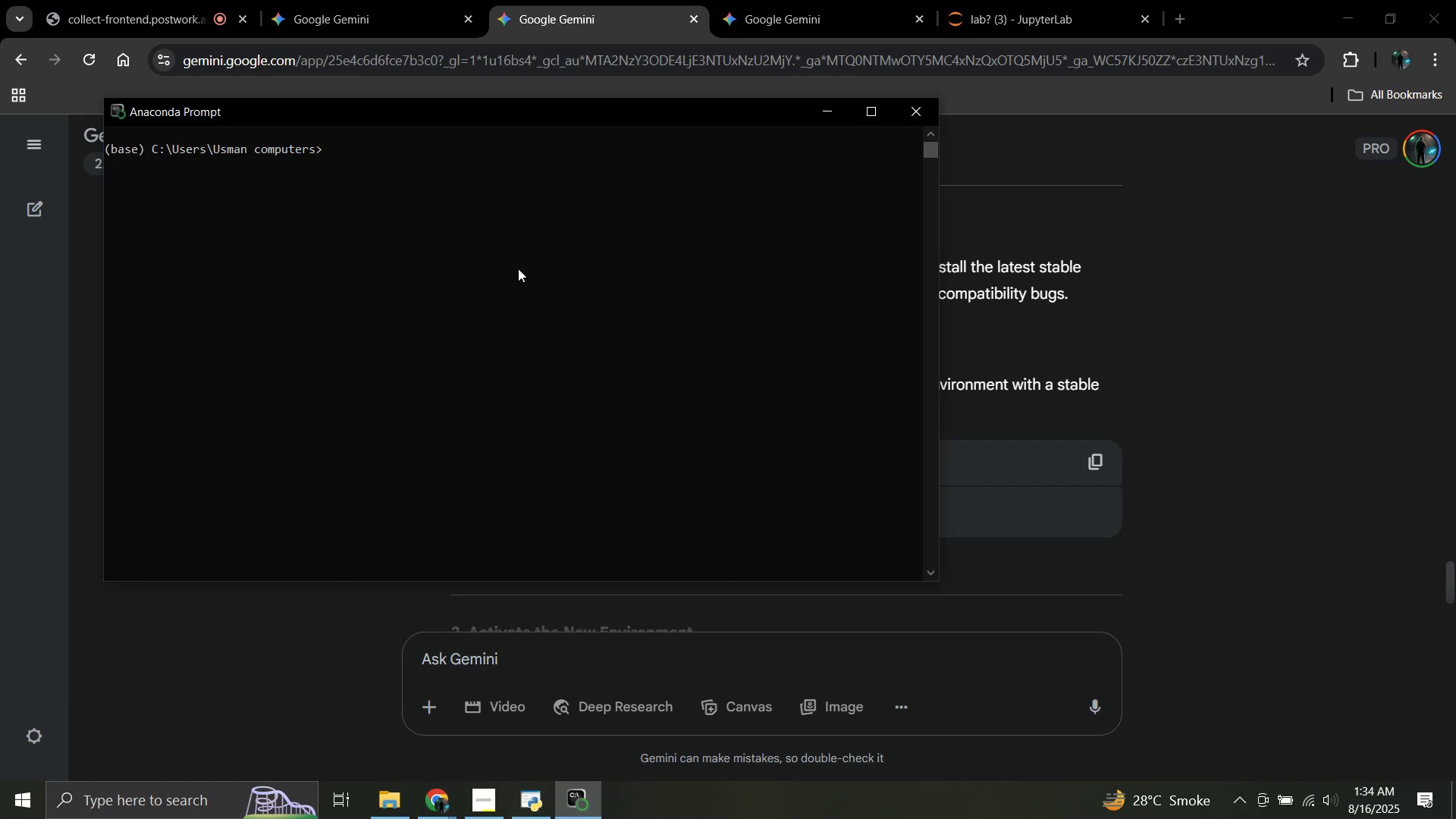 
key(Control+V)
 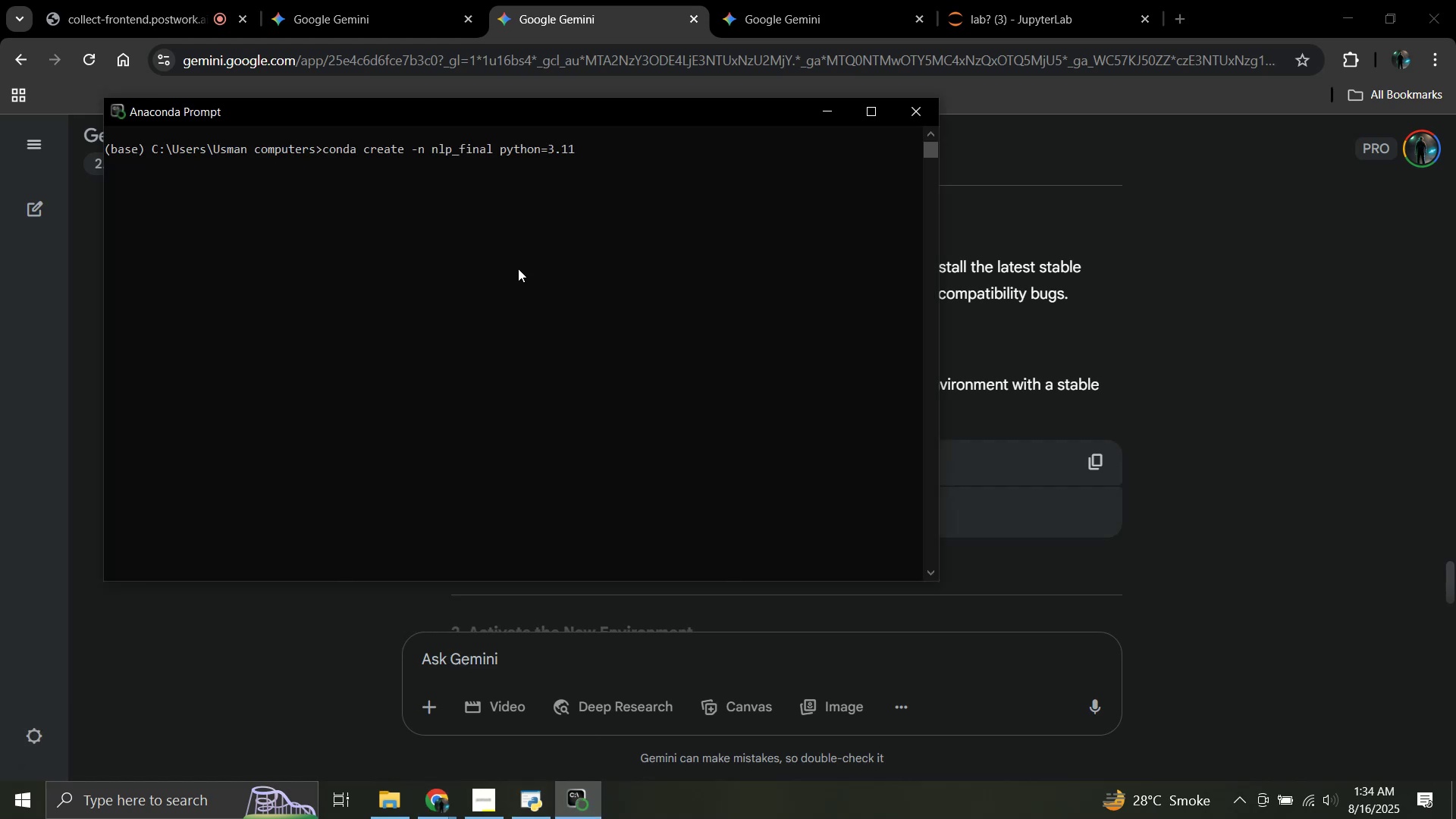 
key(Enter)
 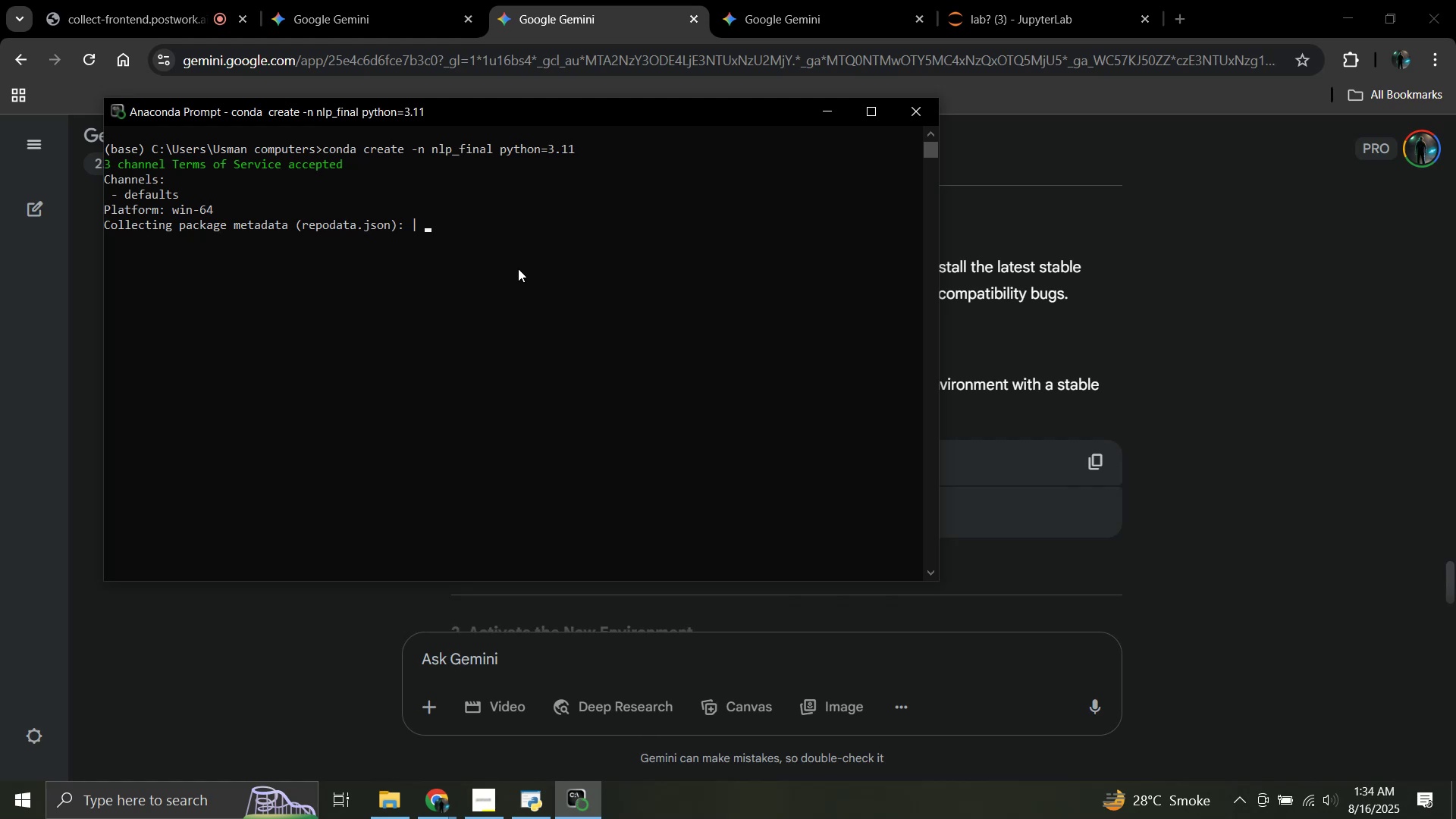 
wait(25.07)
 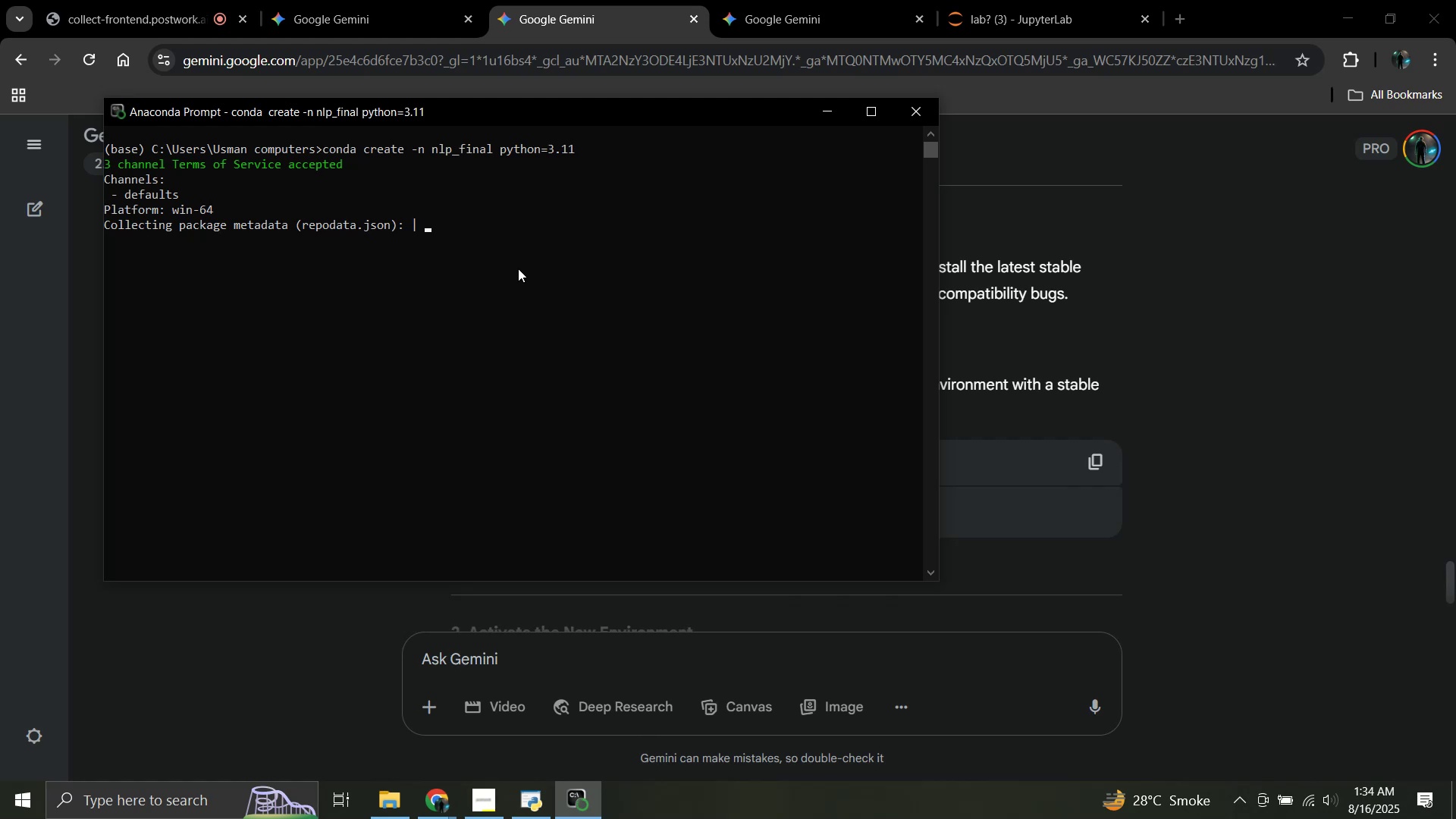 
scroll: coordinate [518, 268], scroll_direction: up, amount: 1.0
 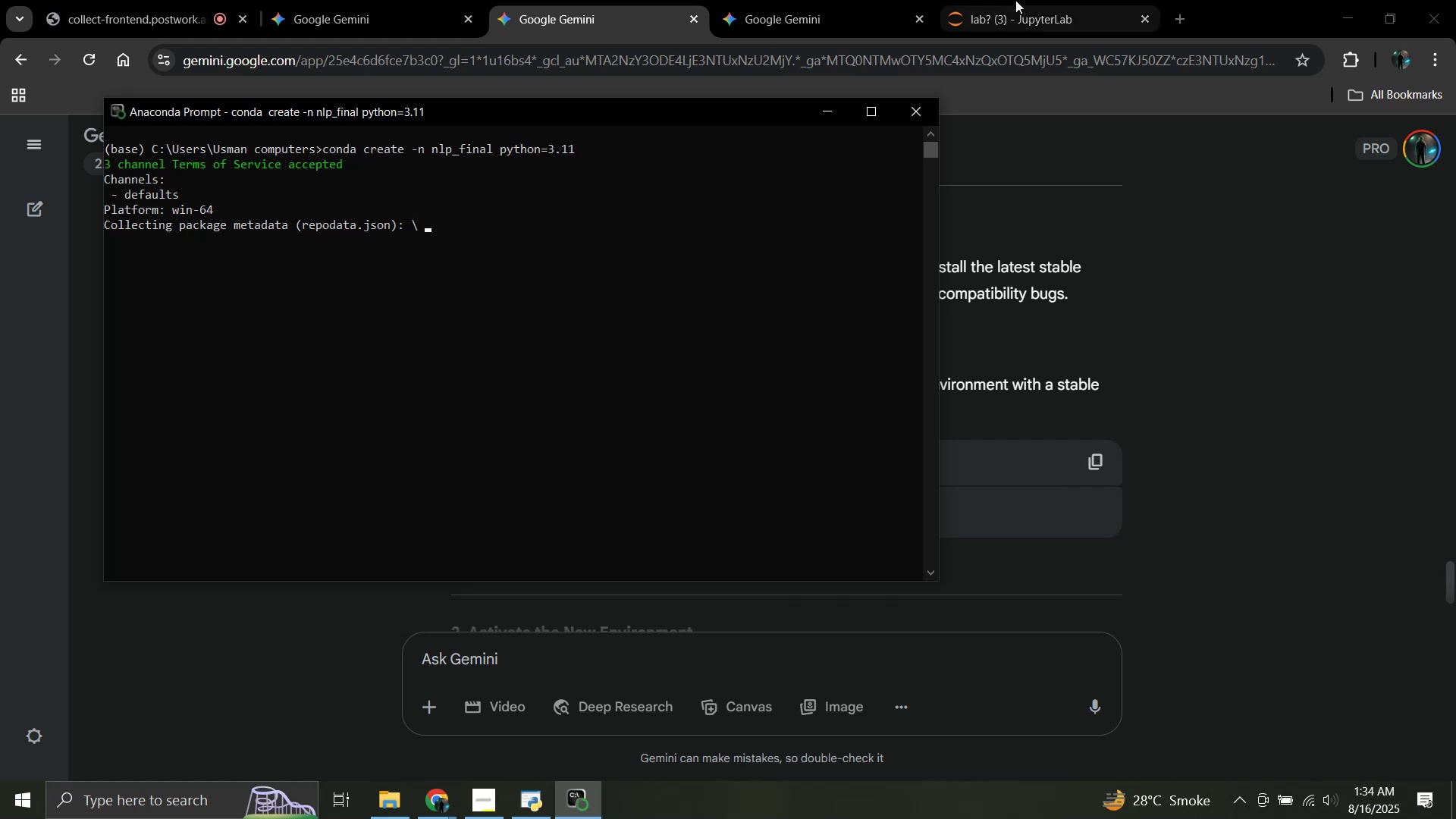 
left_click([1017, 0])
 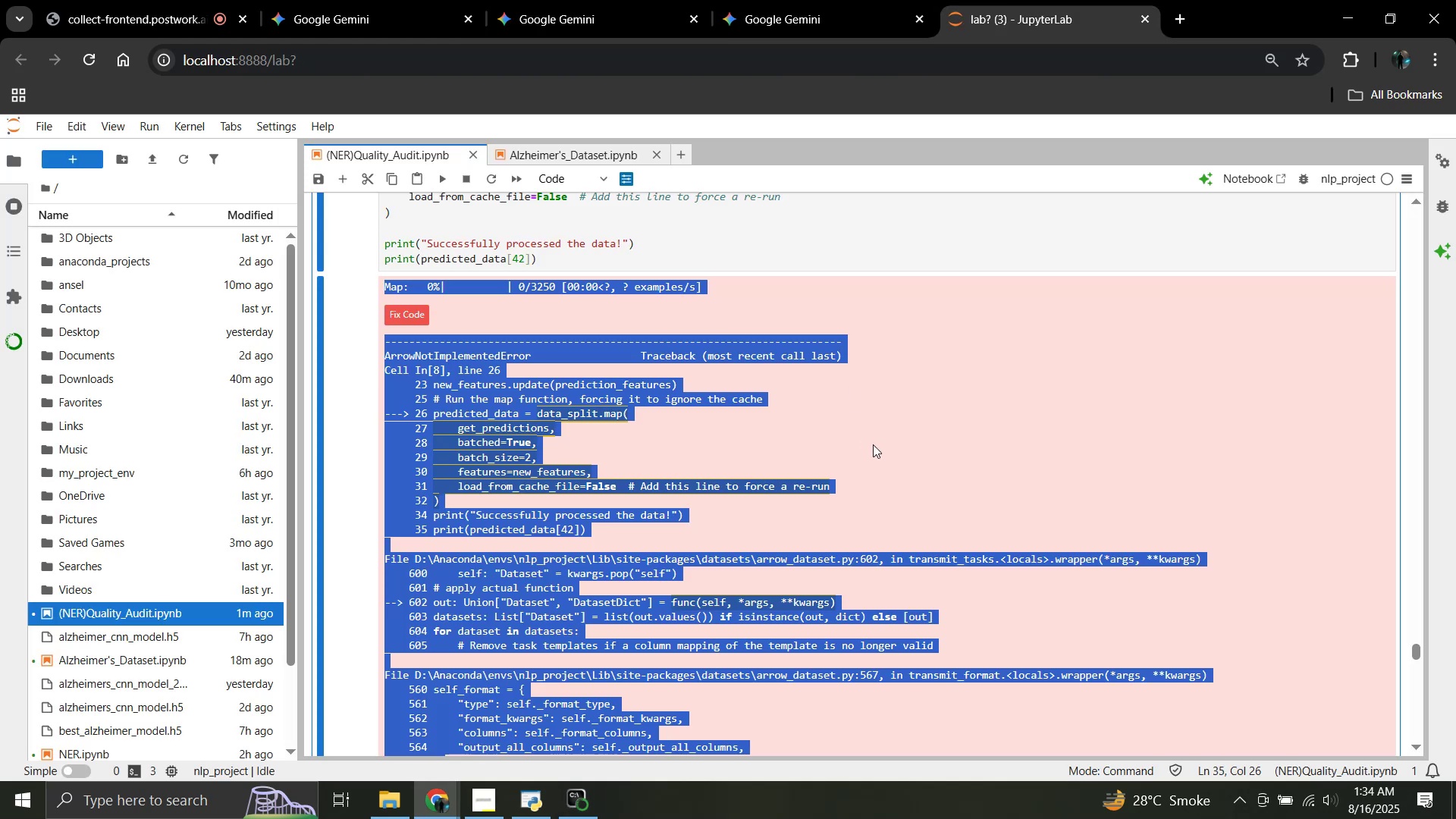 
left_click([896, 452])
 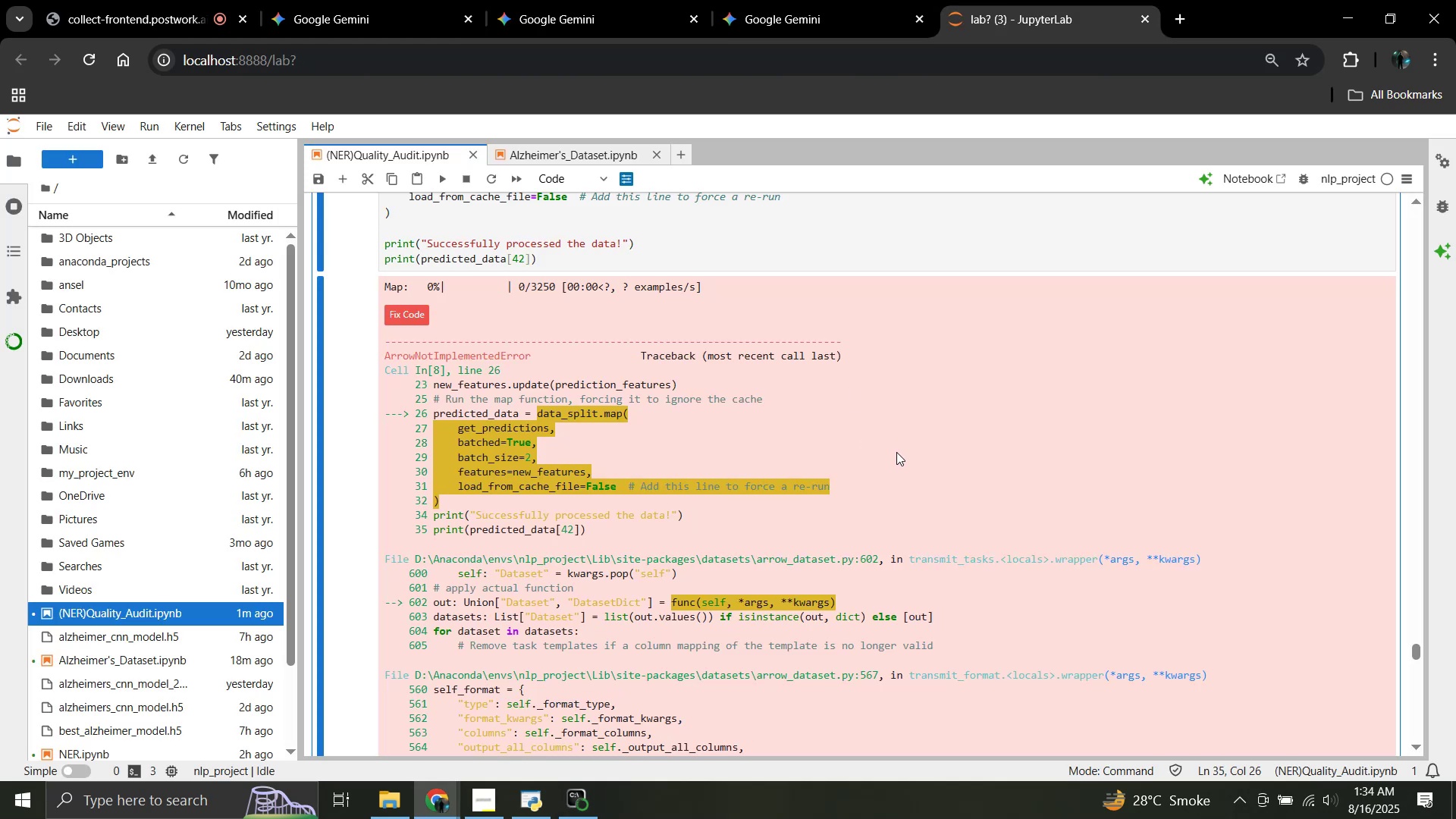 
scroll: coordinate [896, 452], scroll_direction: down, amount: 30.0
 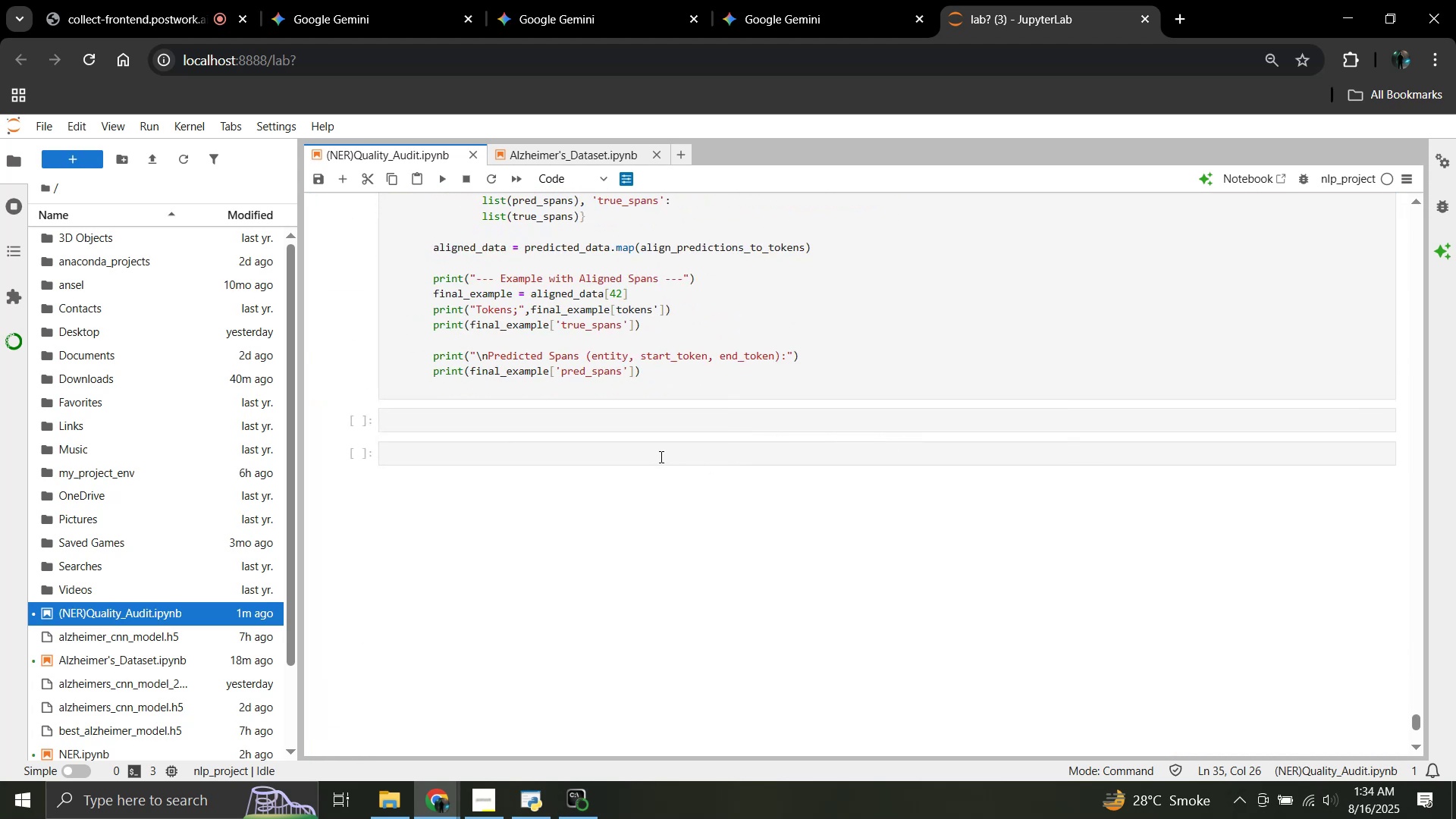 
left_click([668, 466])
 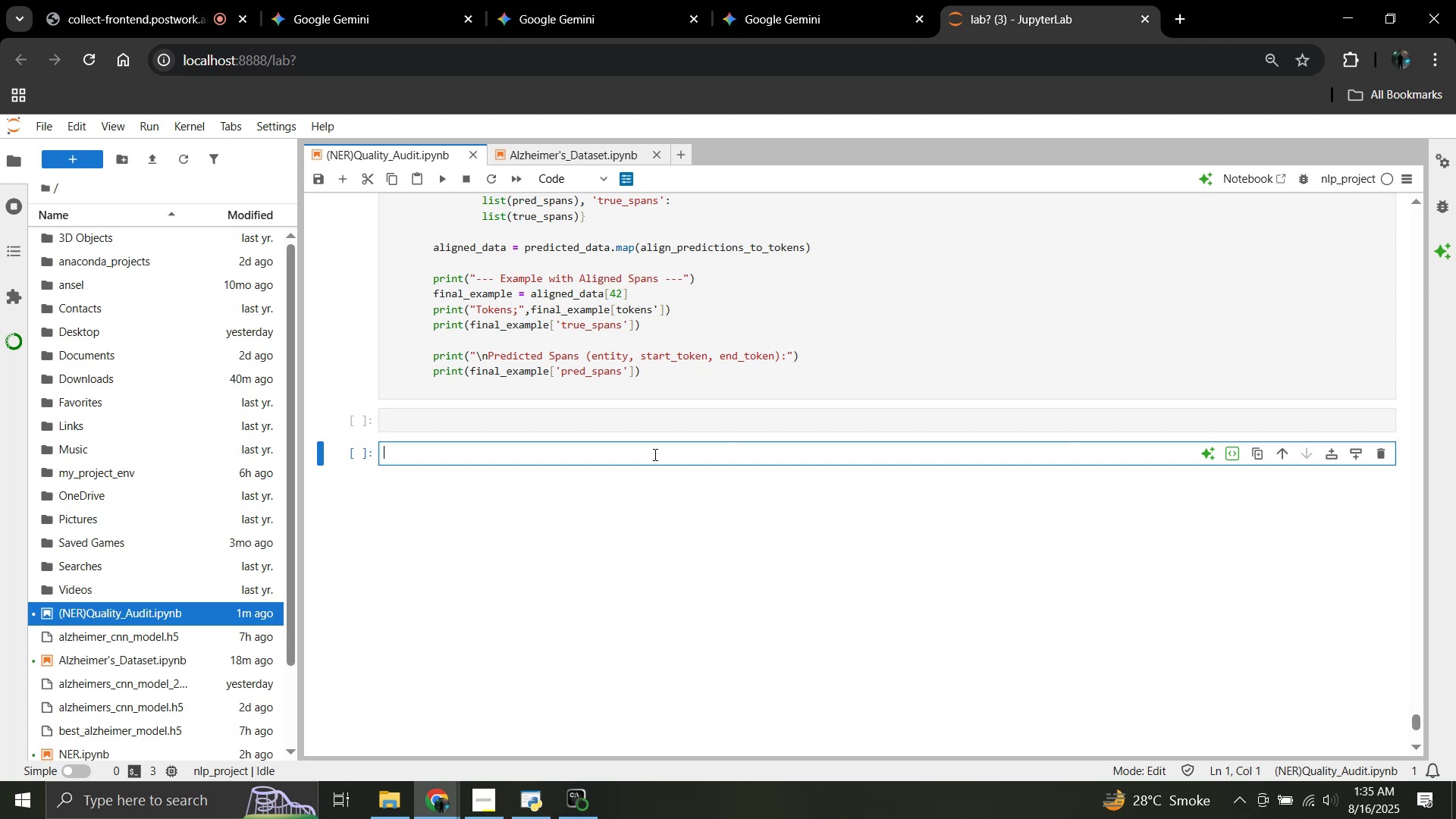 
wait(30.3)
 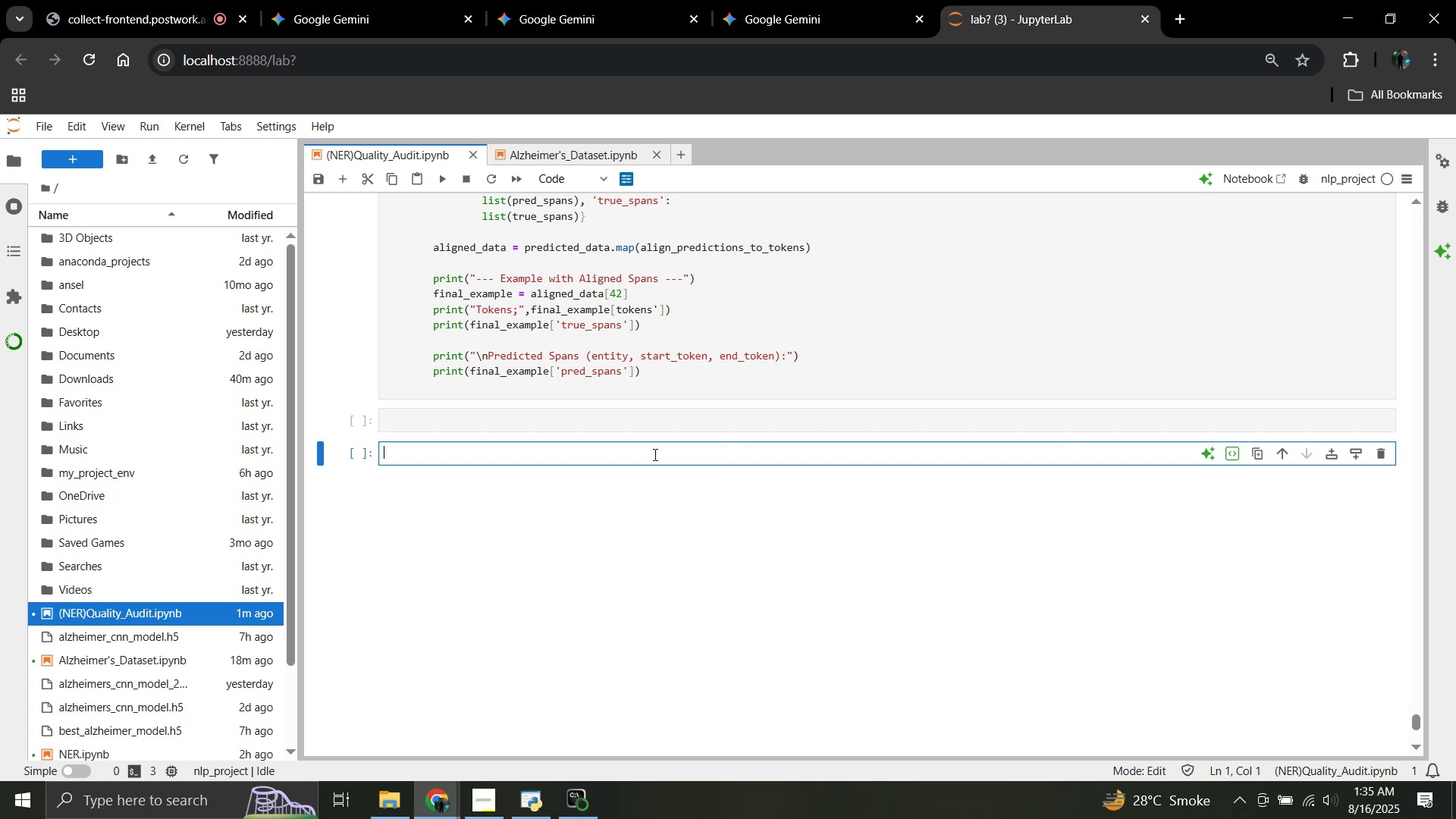 
type(from collections import defaultdo)
key(Backspace)
type(ict)
 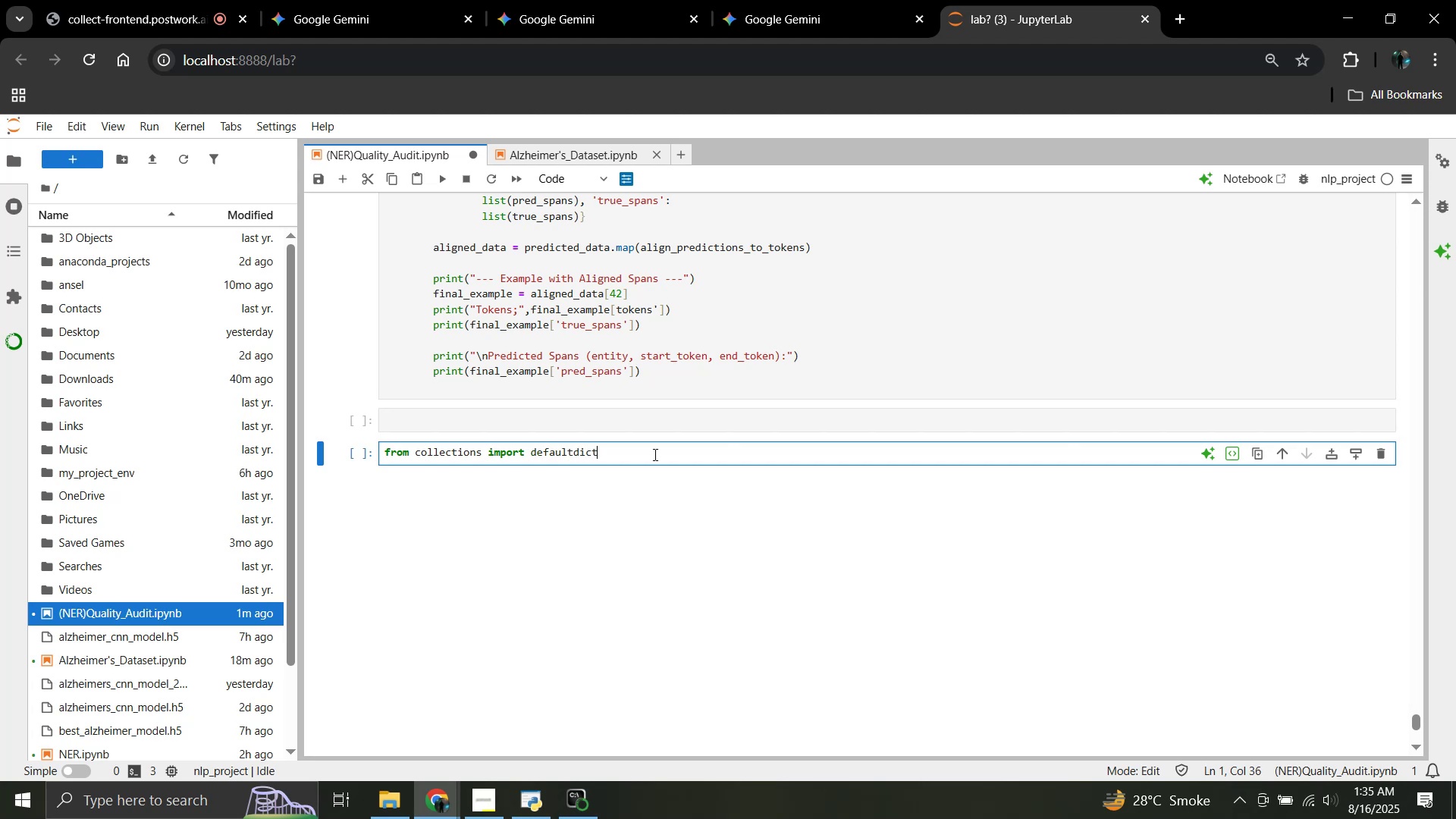 
key(Enter)
 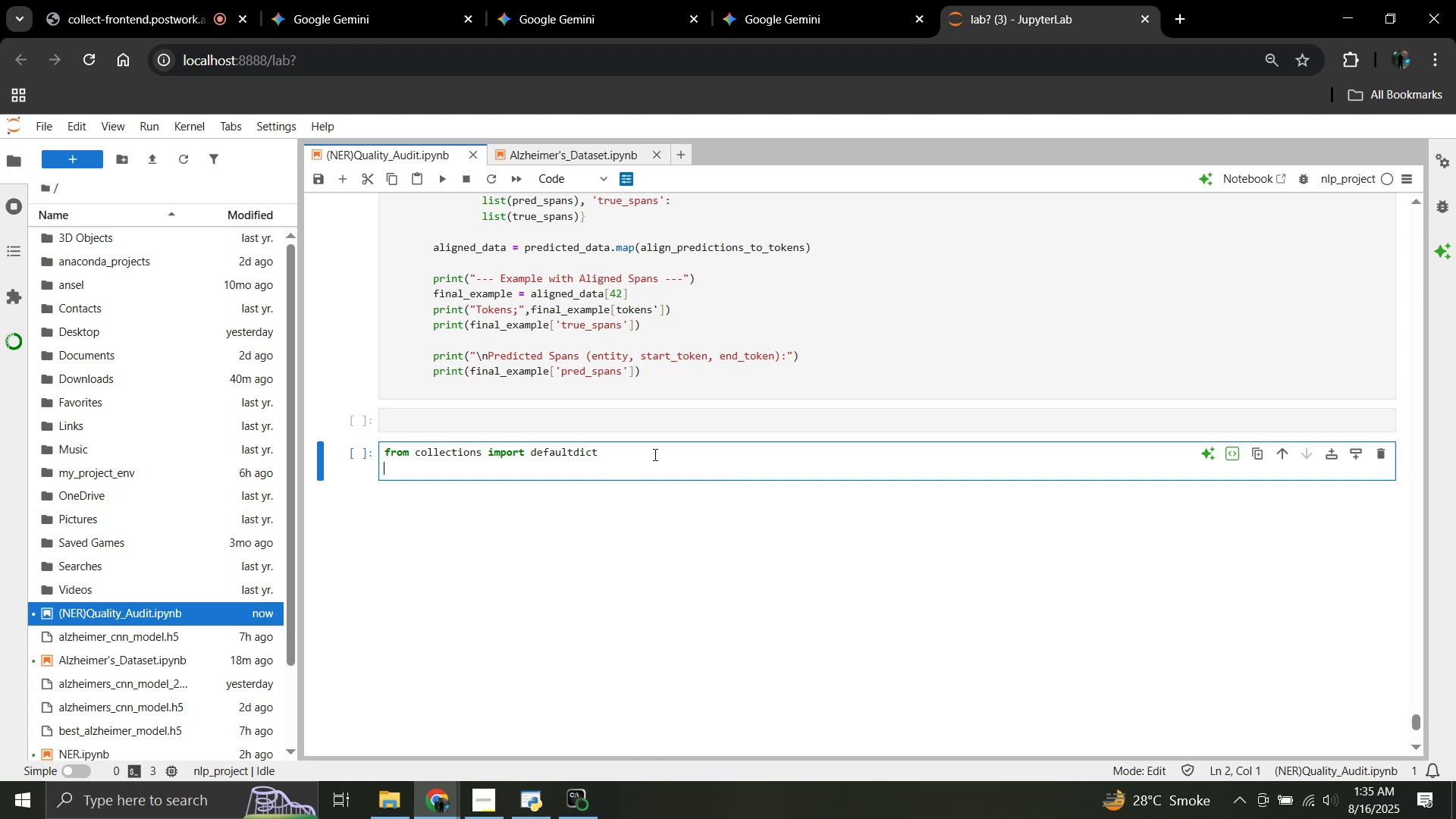 
type(import pandas as pd)
 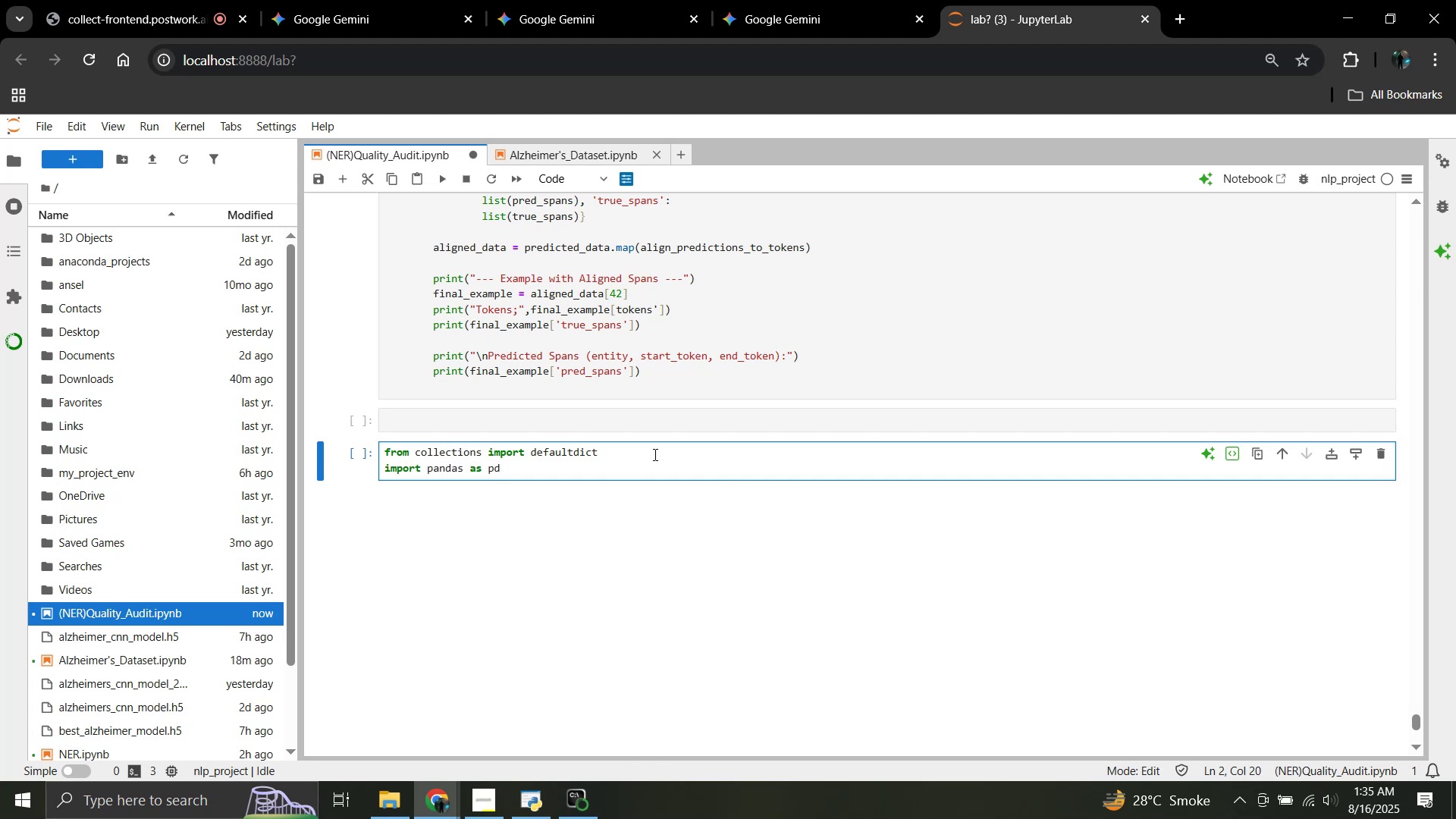 
key(Enter)
 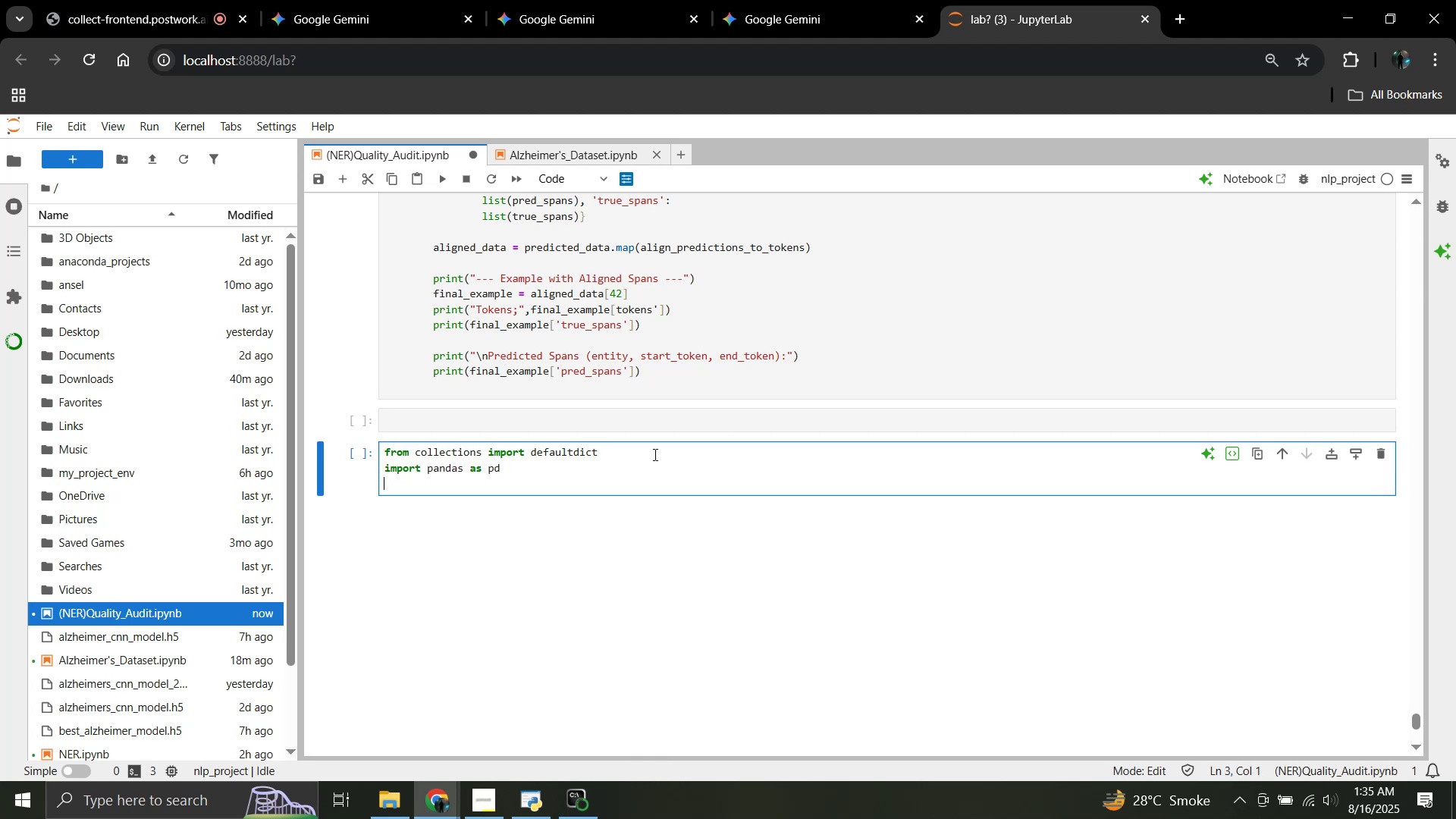 
key(Enter)
 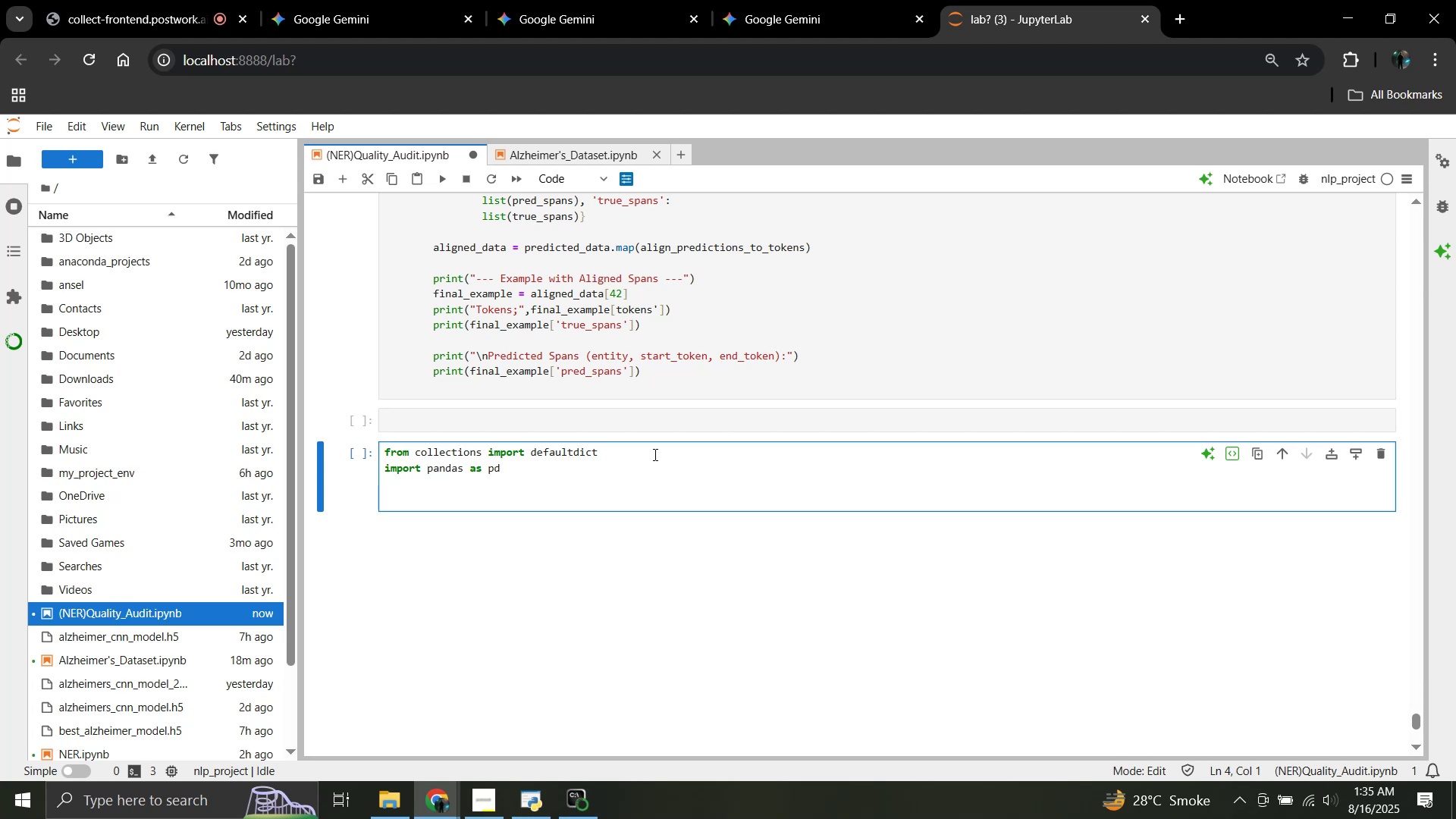 
wait(9.75)
 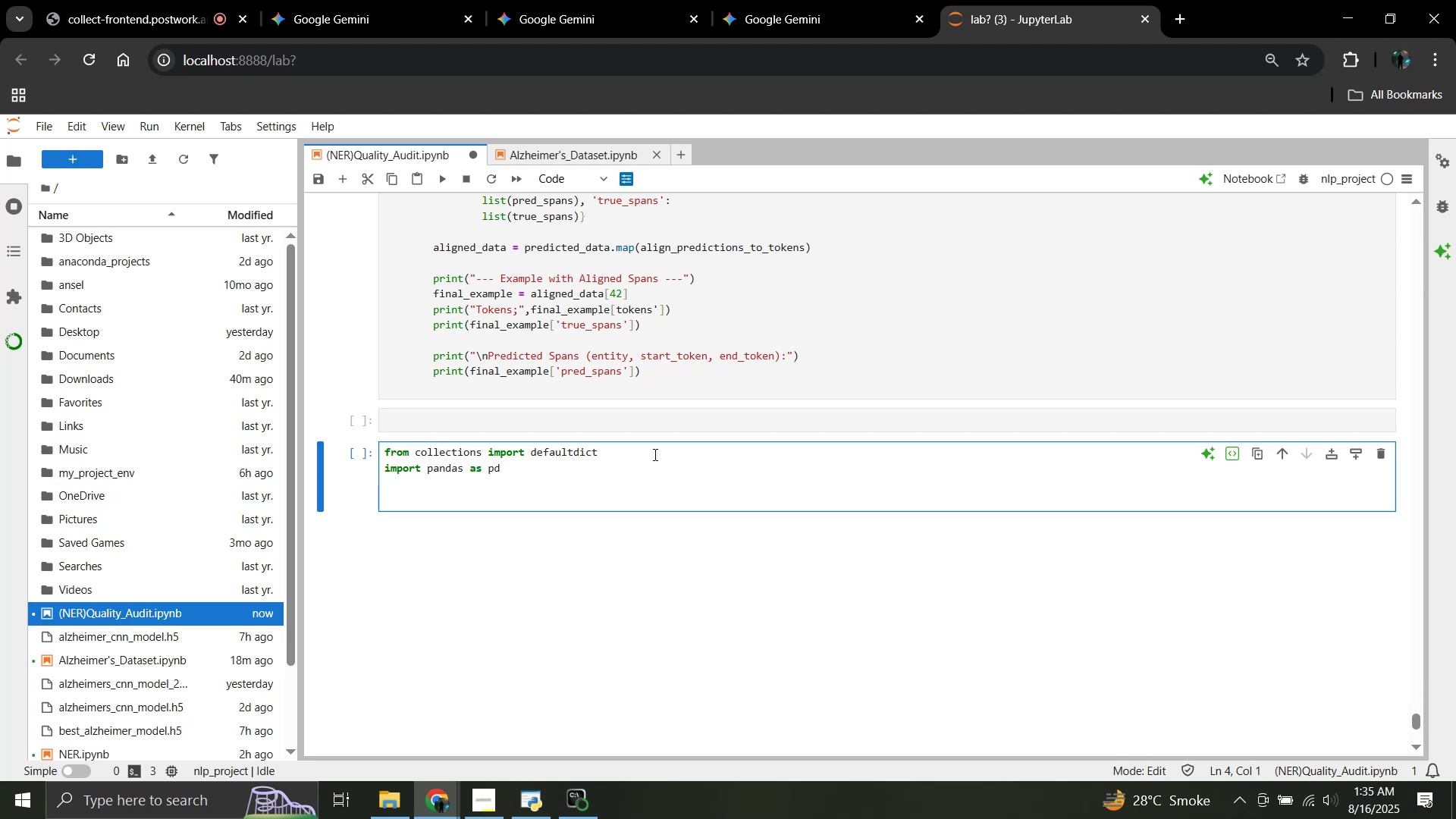 
type(stats = defaultdict()
 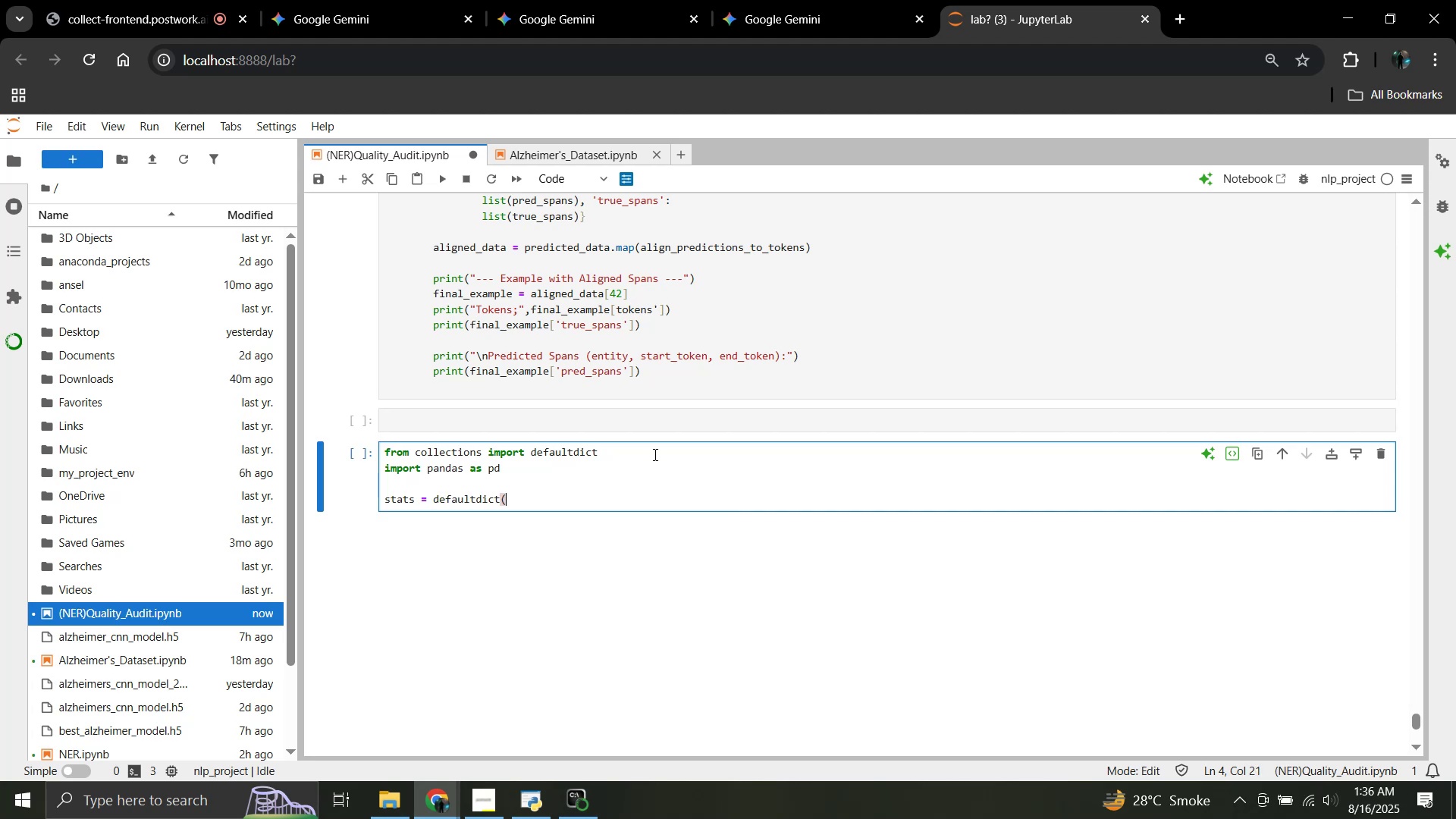 
type(lambda: {'TP' )
key(Backspace)
type(: )
key(Backspace)
type(0, 'FP': 0, 'FN': 0}))
 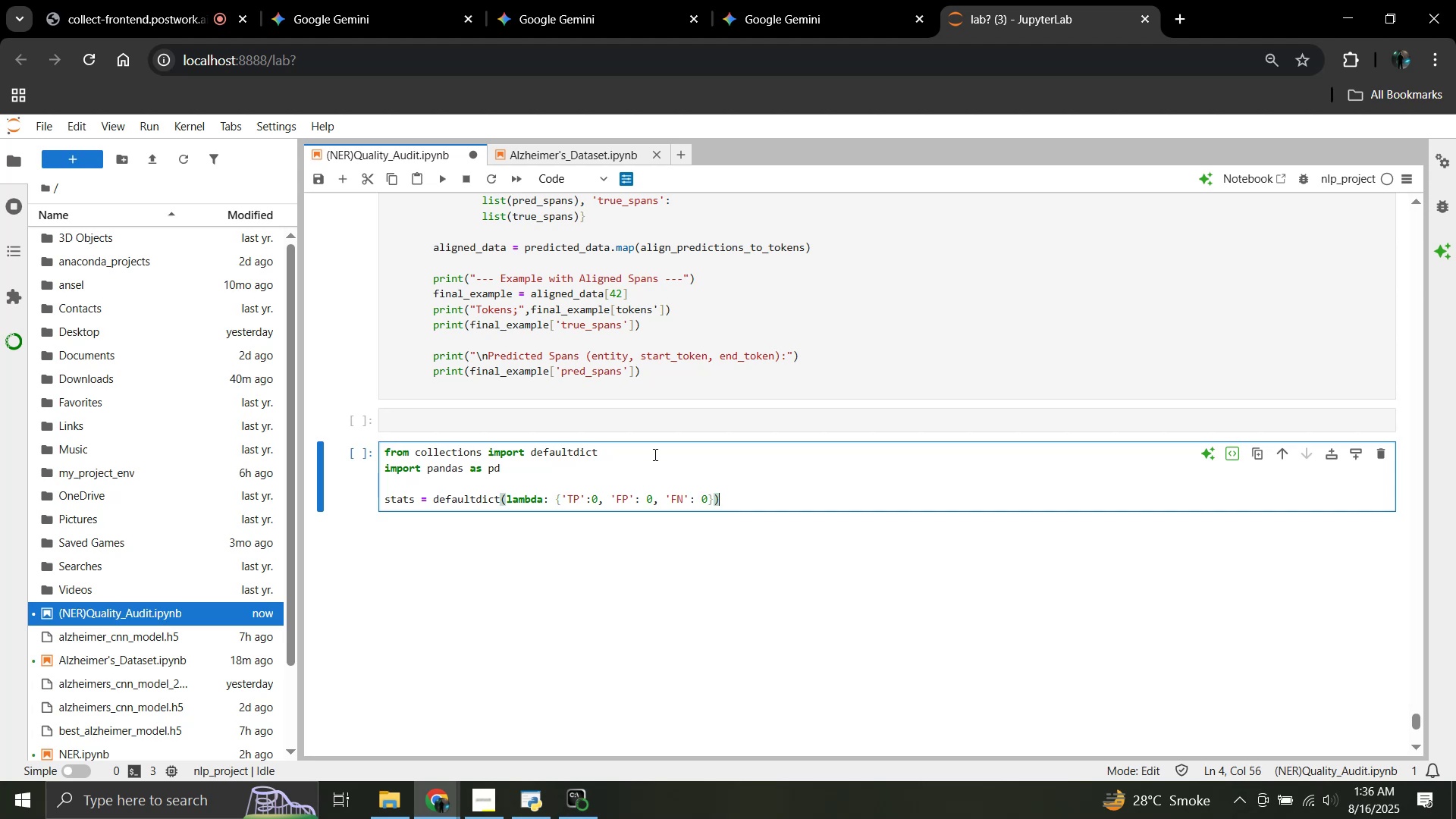 
key(Enter)
 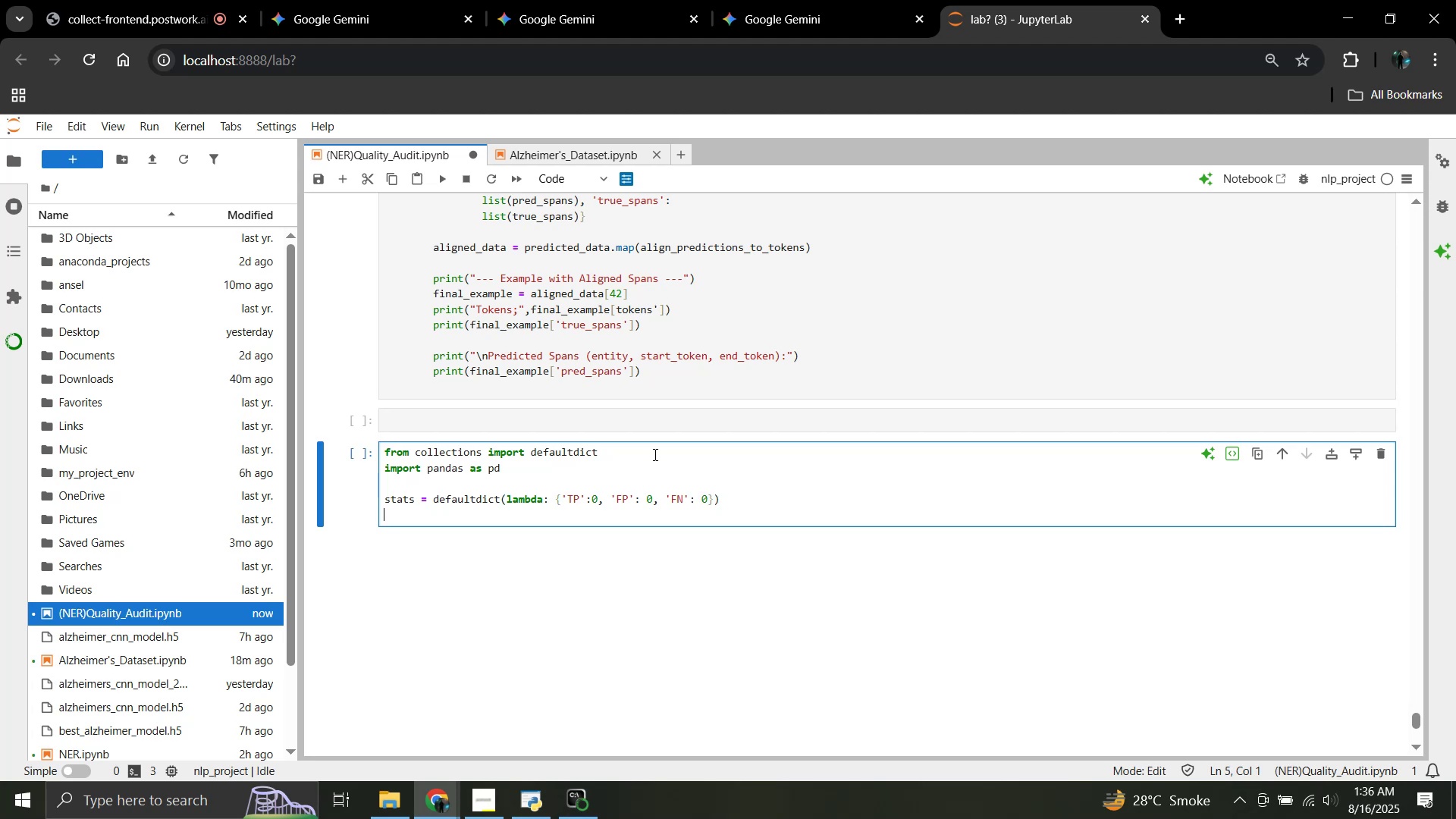 
type(entity_types = ["PER', "ORG', ")
 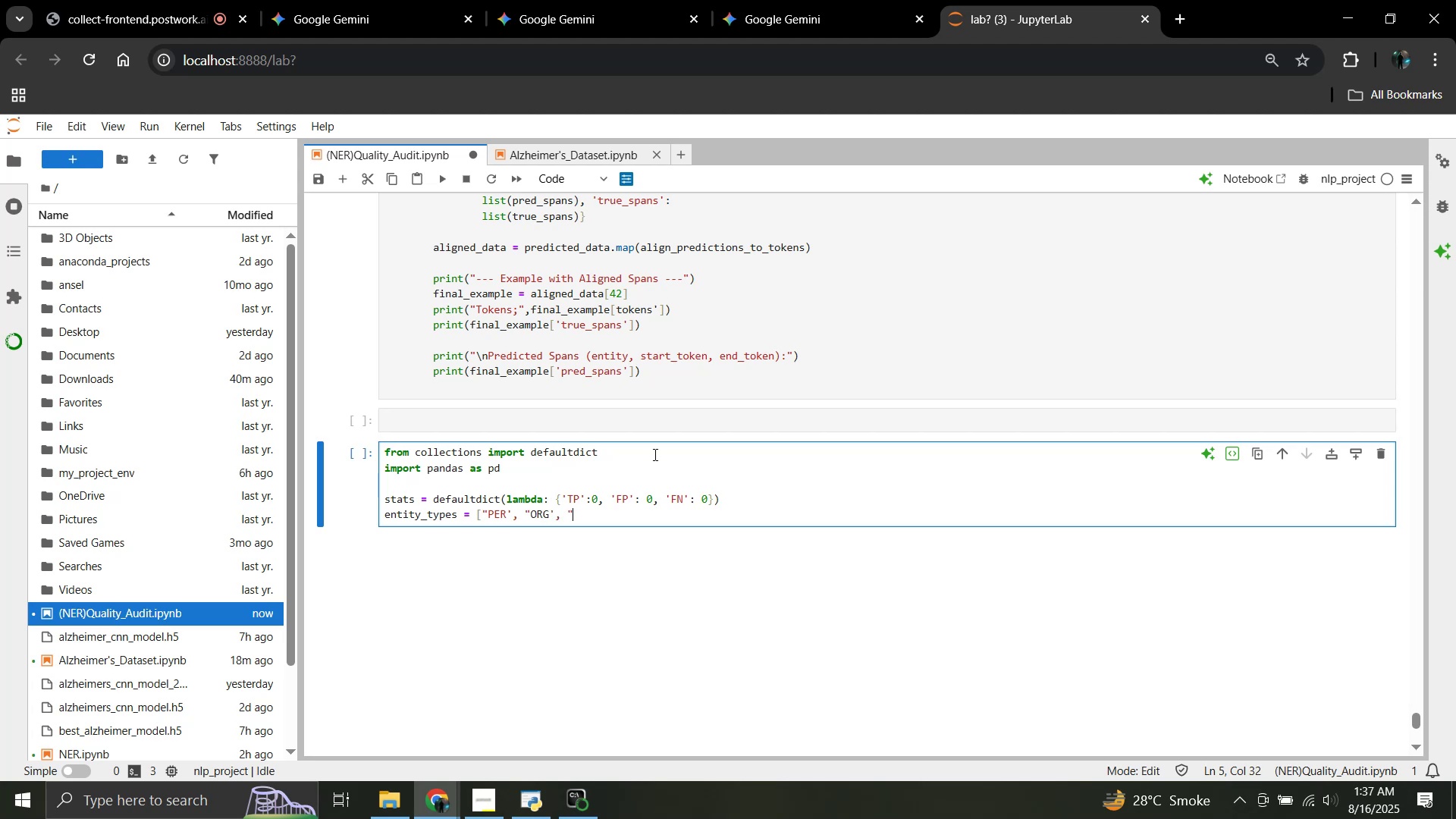 
key(ArrowLeft)
 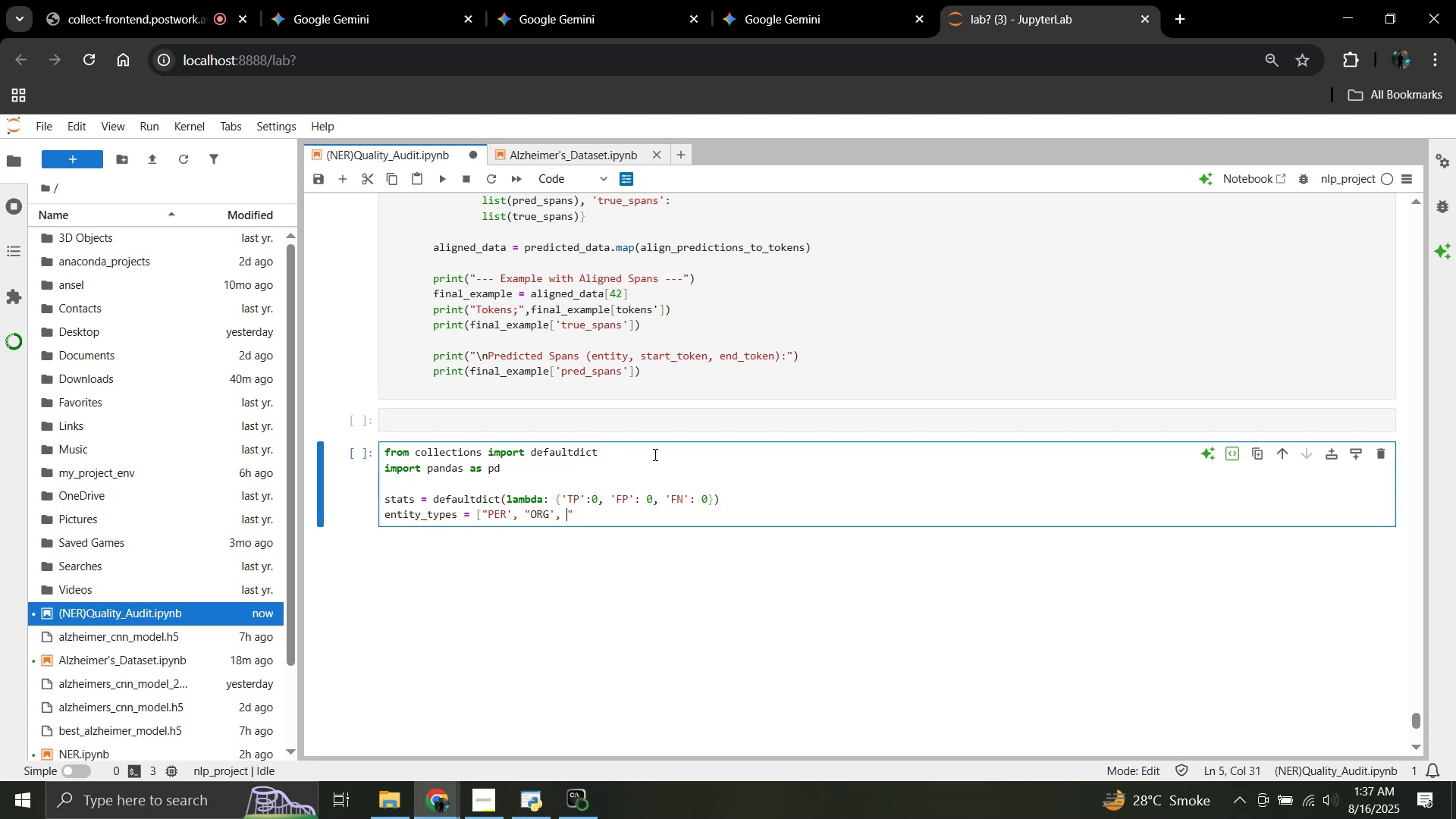 
key(ArrowLeft)
 